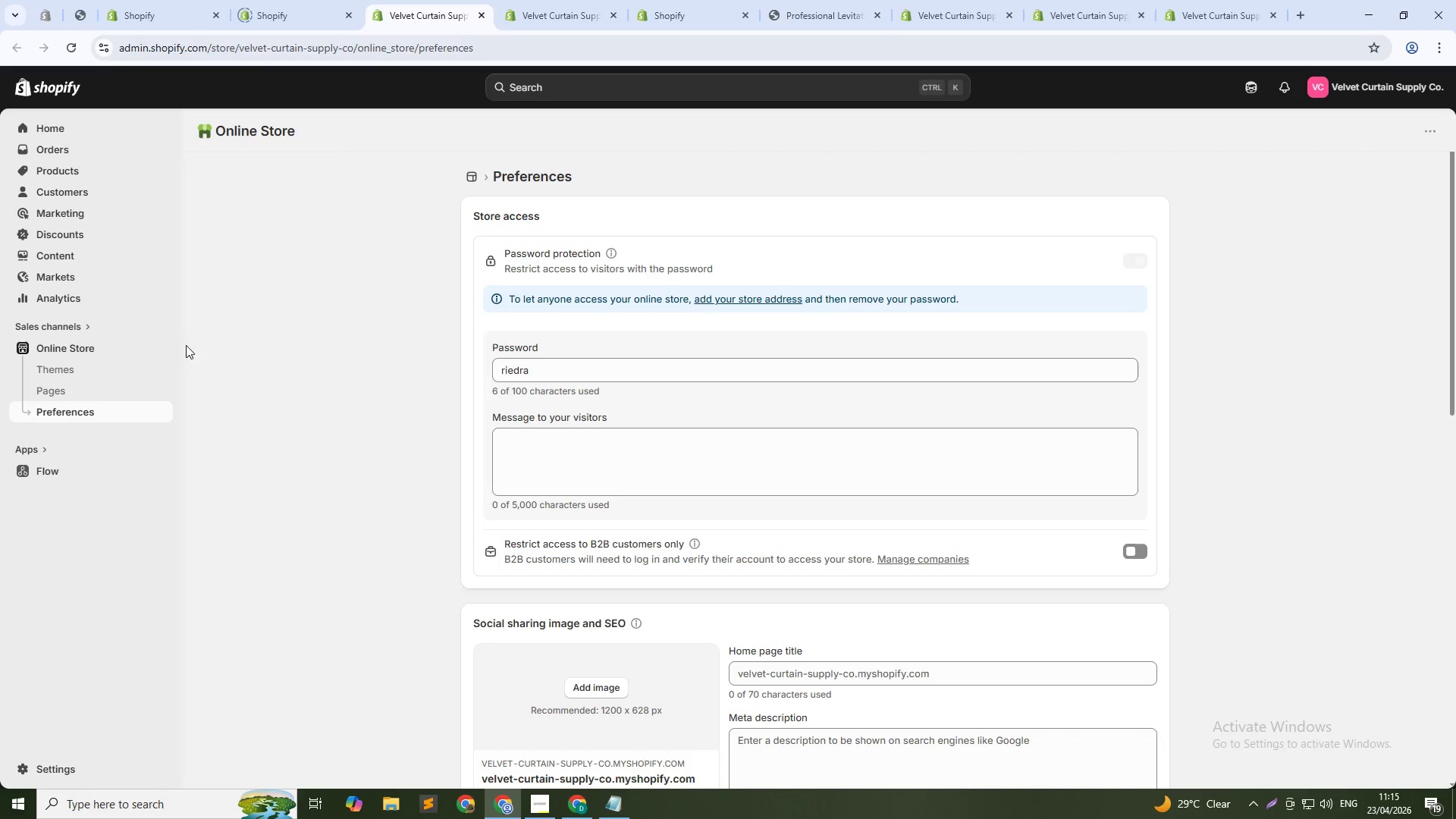 
hold_key(key=ControlLeft, duration=0.41)
 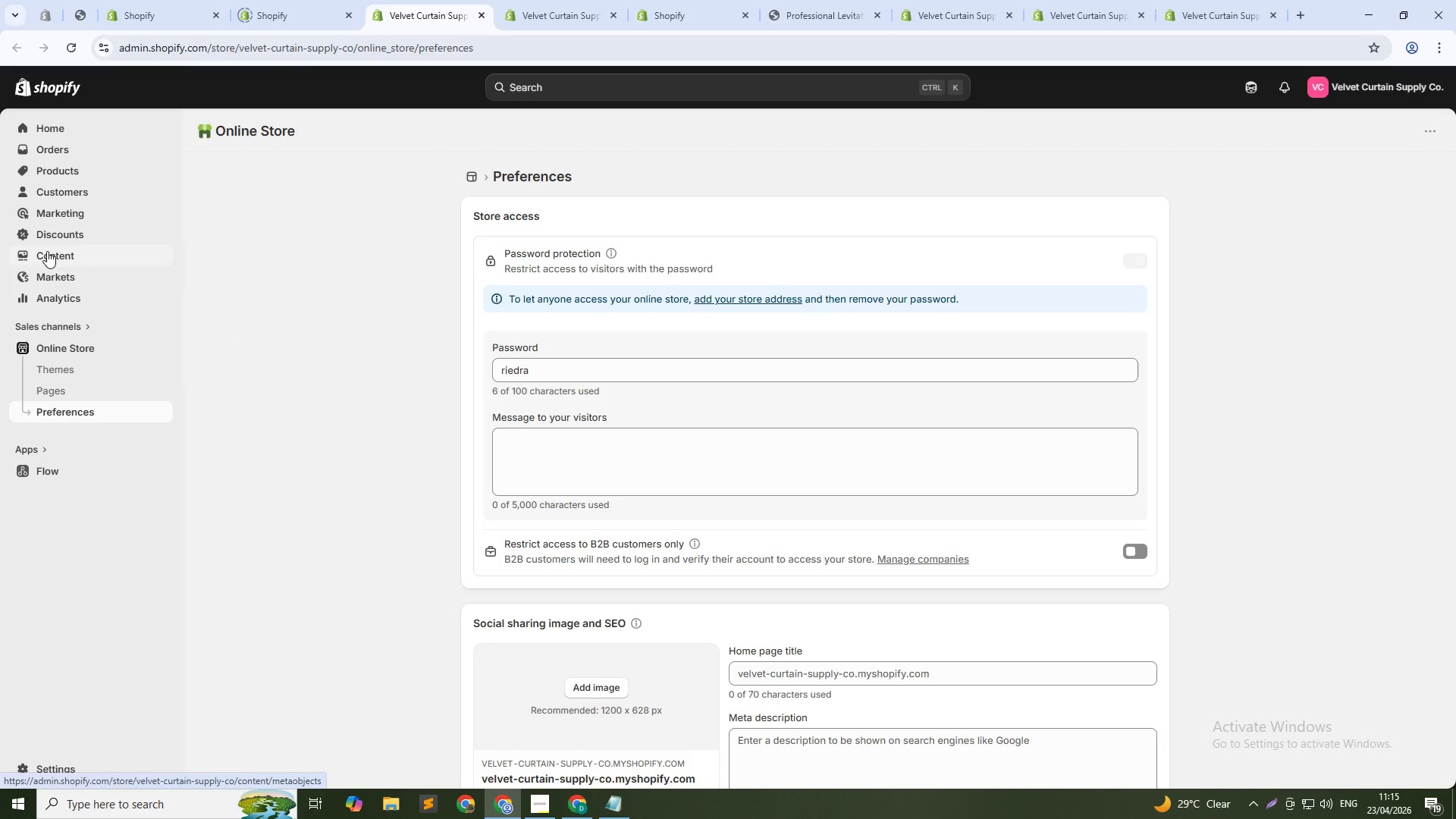 
hold_key(key=ControlLeft, duration=0.62)
left_click([47, 251])
 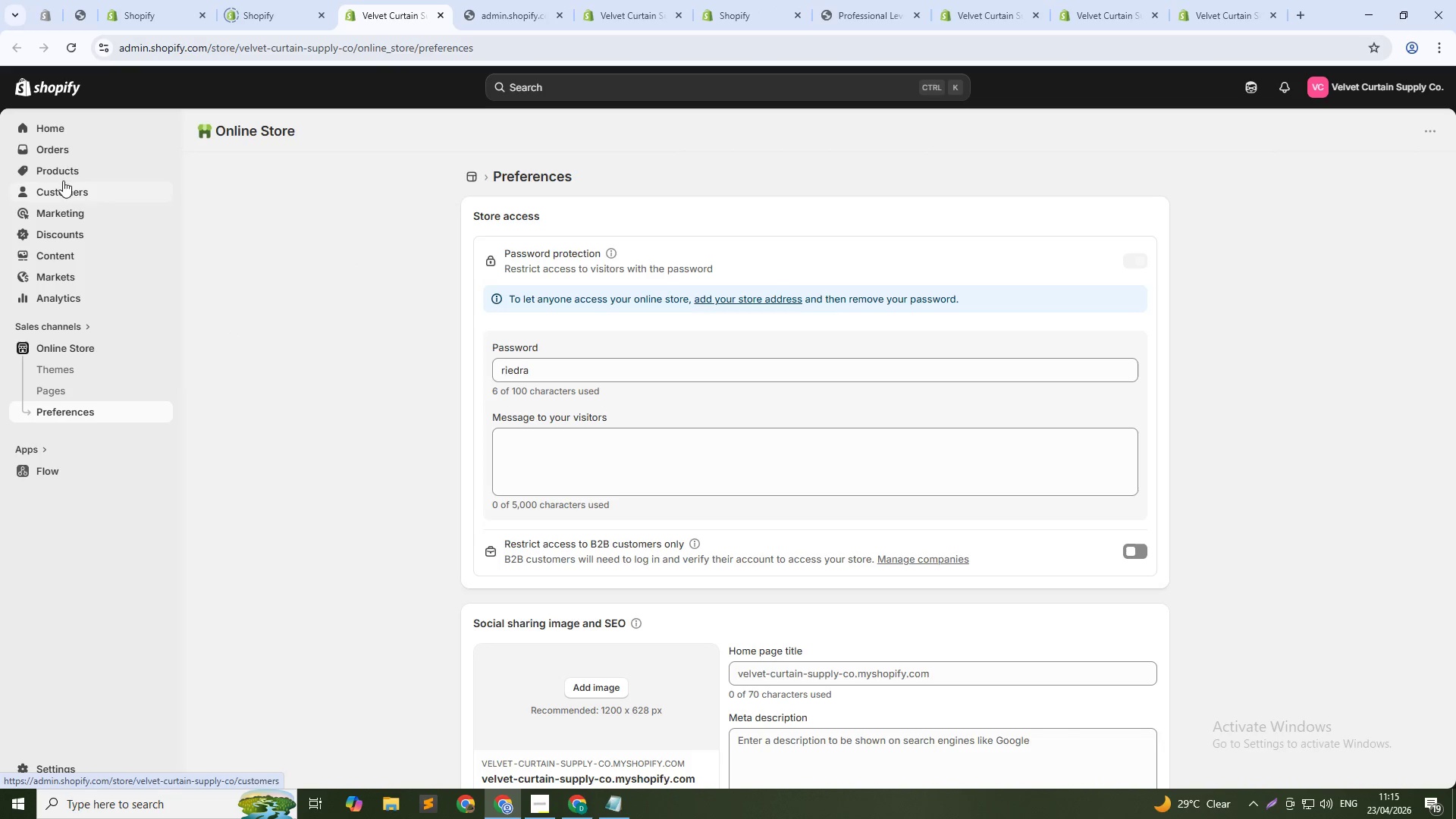 
left_click([501, 0])
 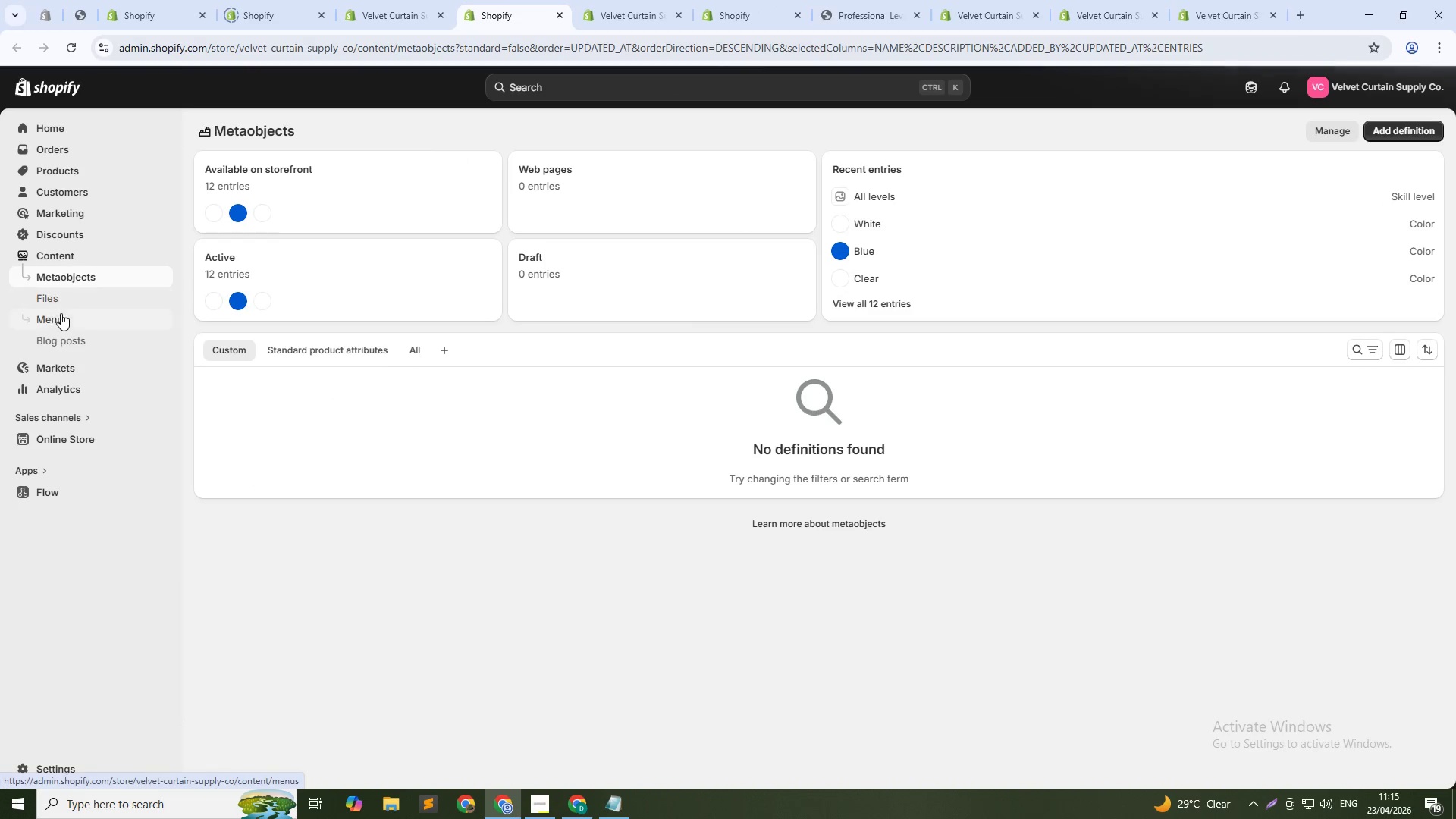 
left_click([57, 322])
 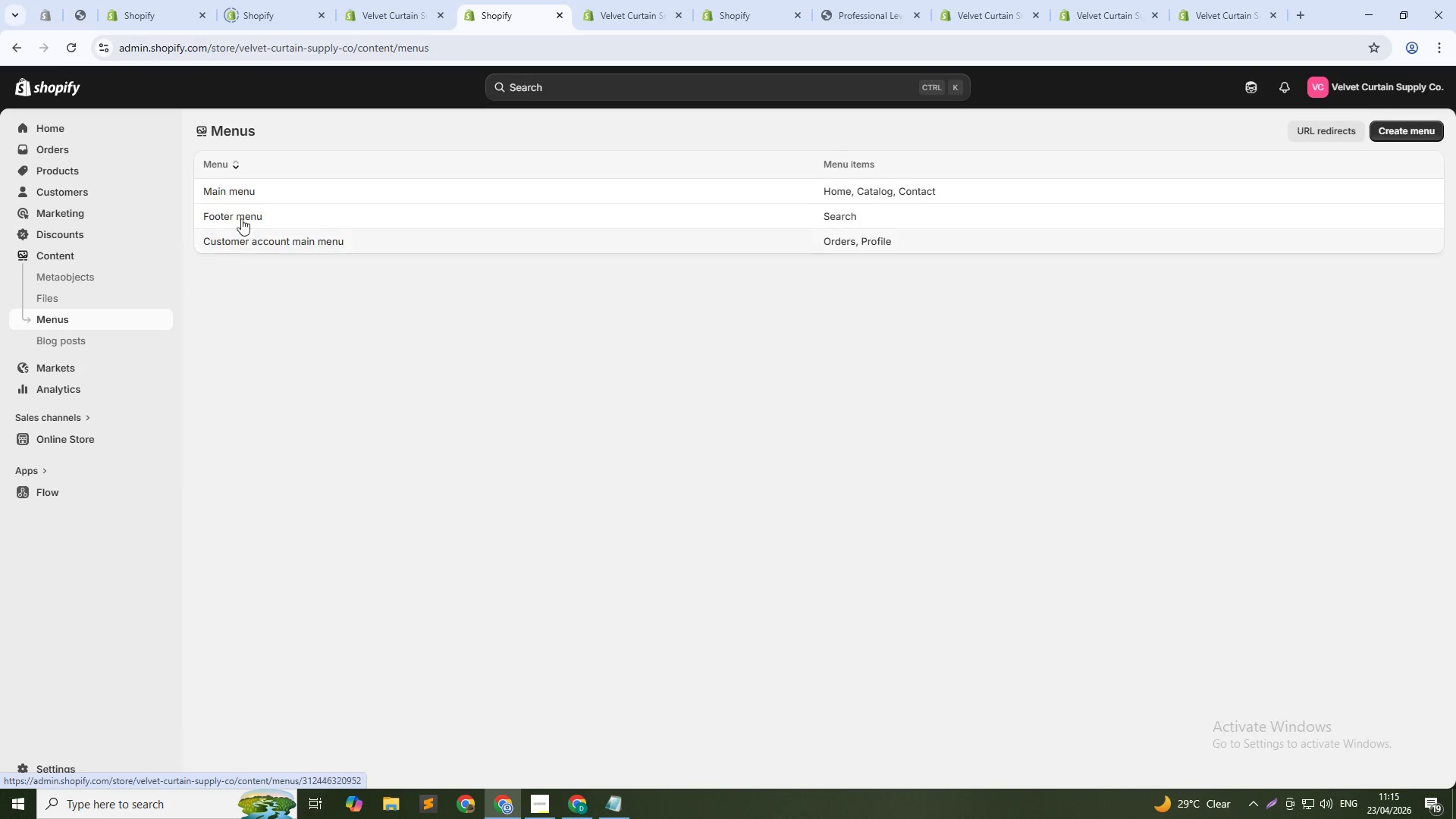 
left_click([248, 193])
 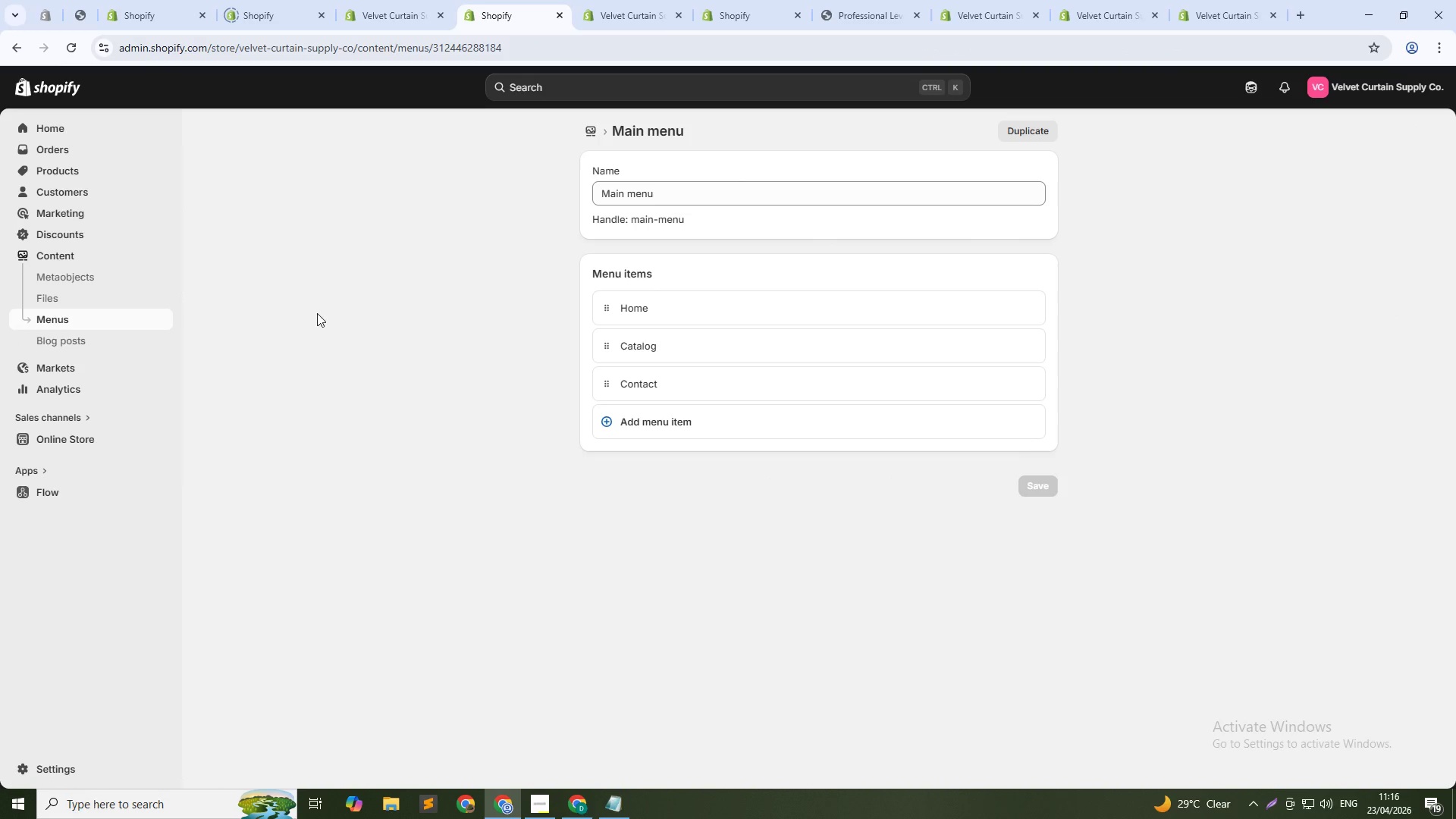 
wait(6.95)
 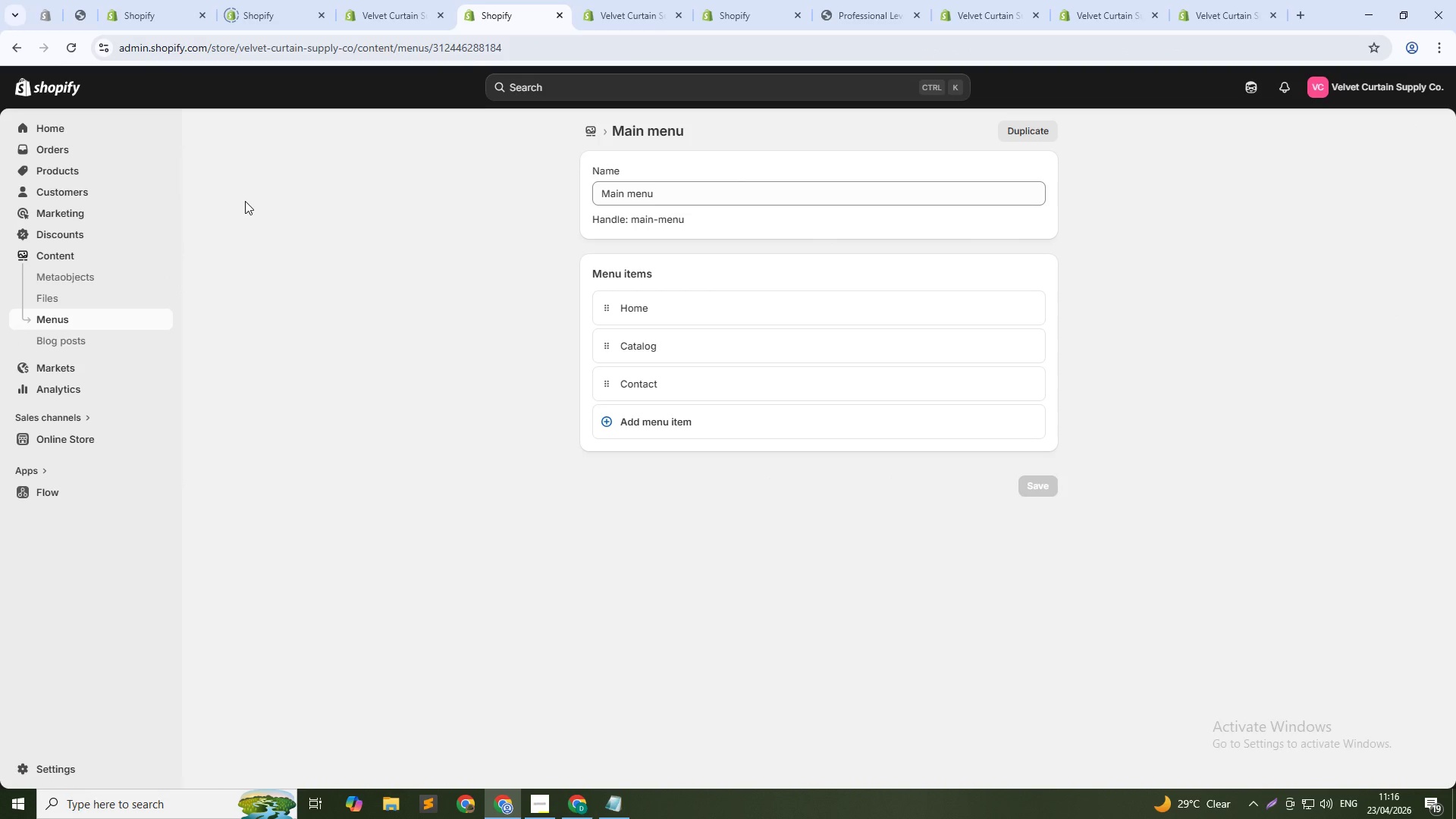 
left_click([679, 344])
 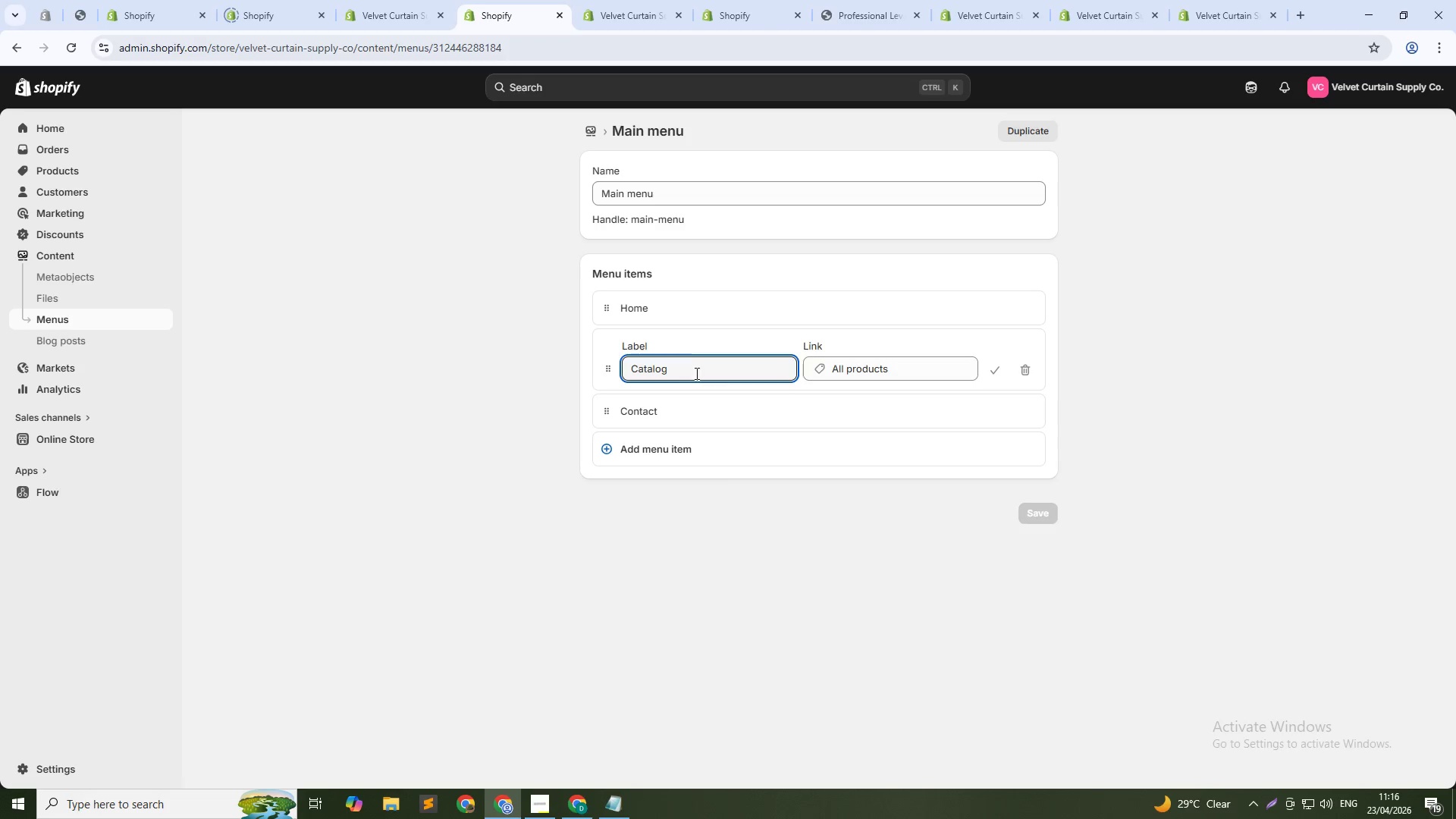 
left_click([695, 369])
 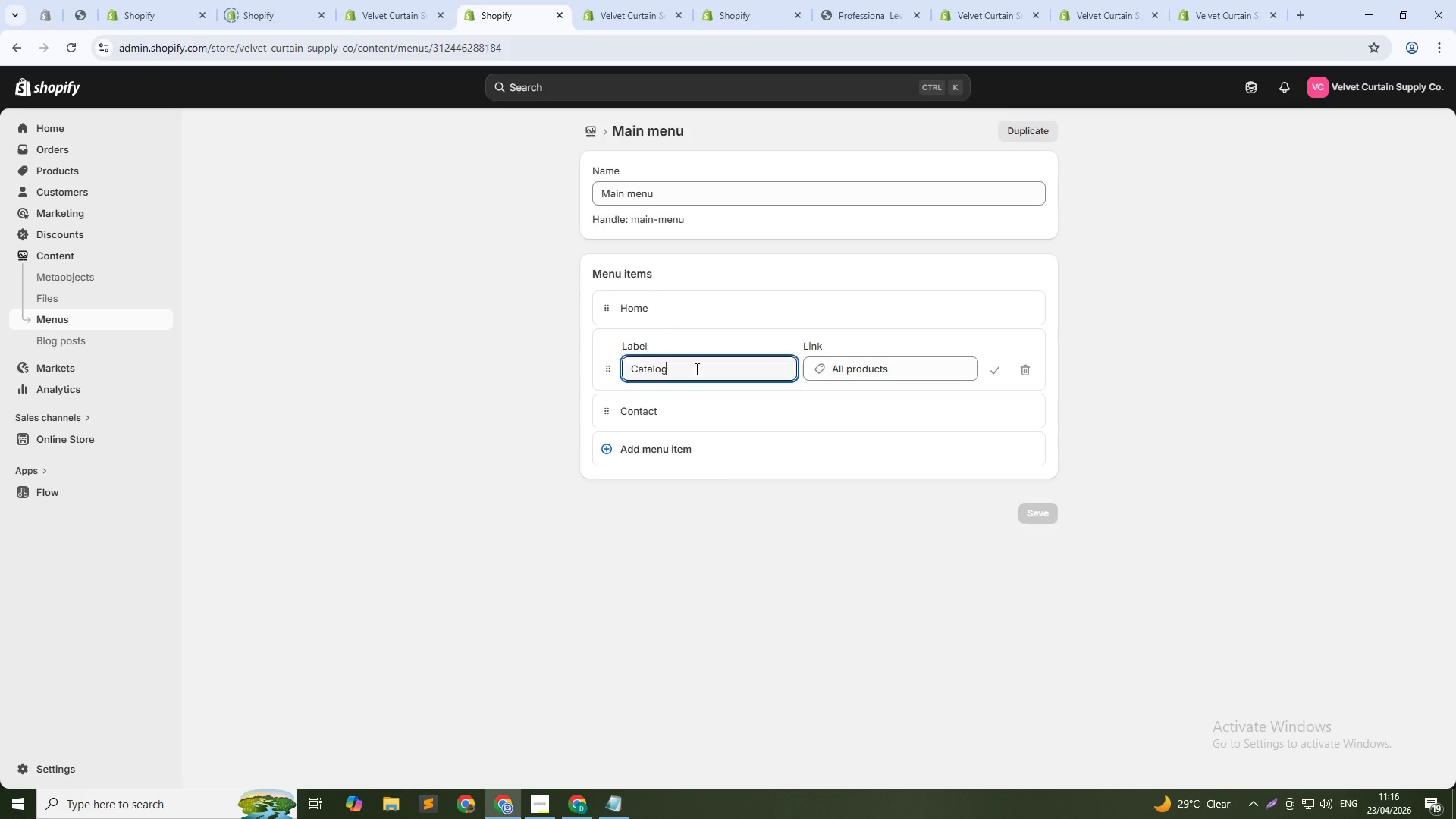 
double_click([695, 369])
 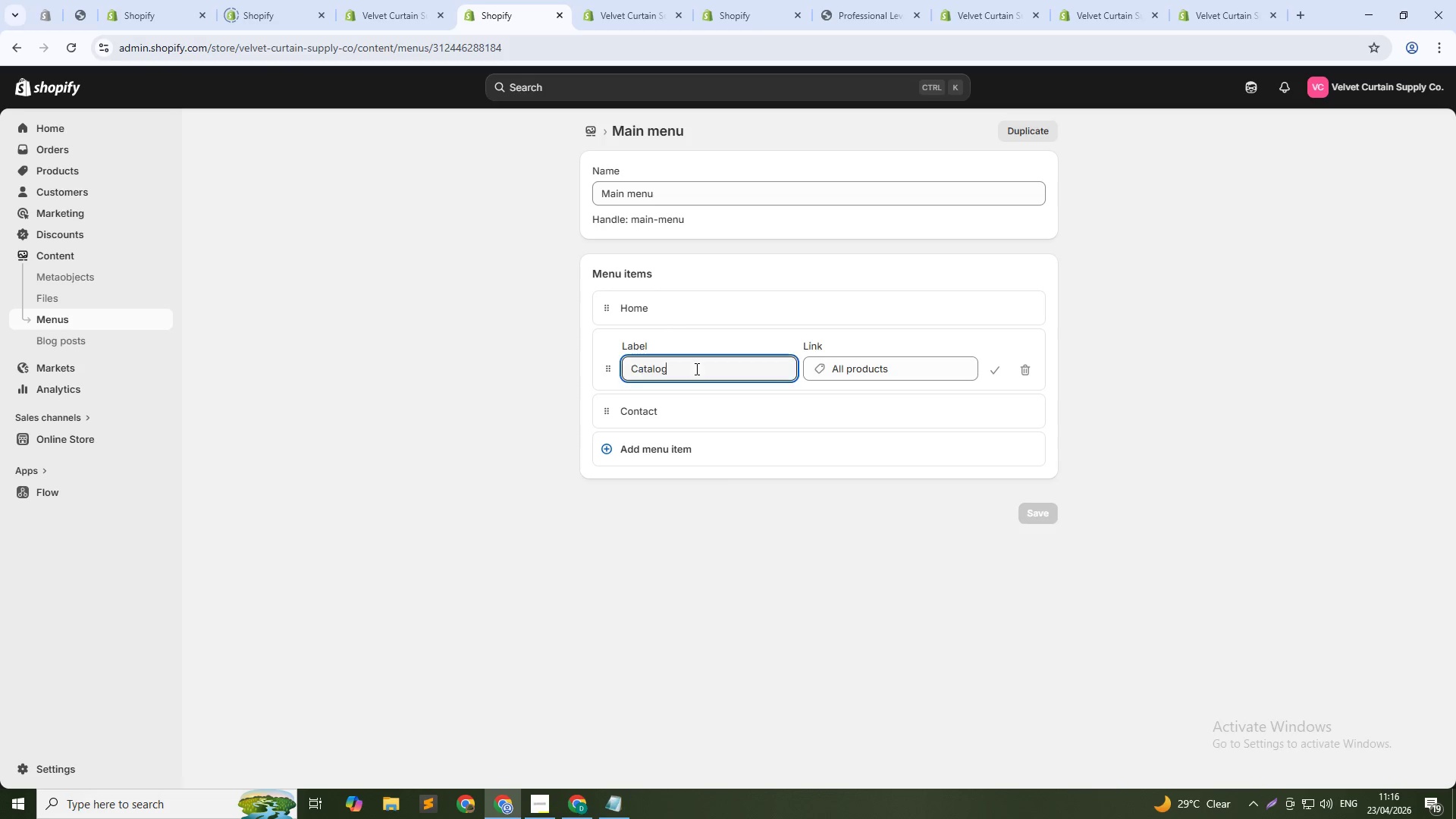 
type(Shop)
 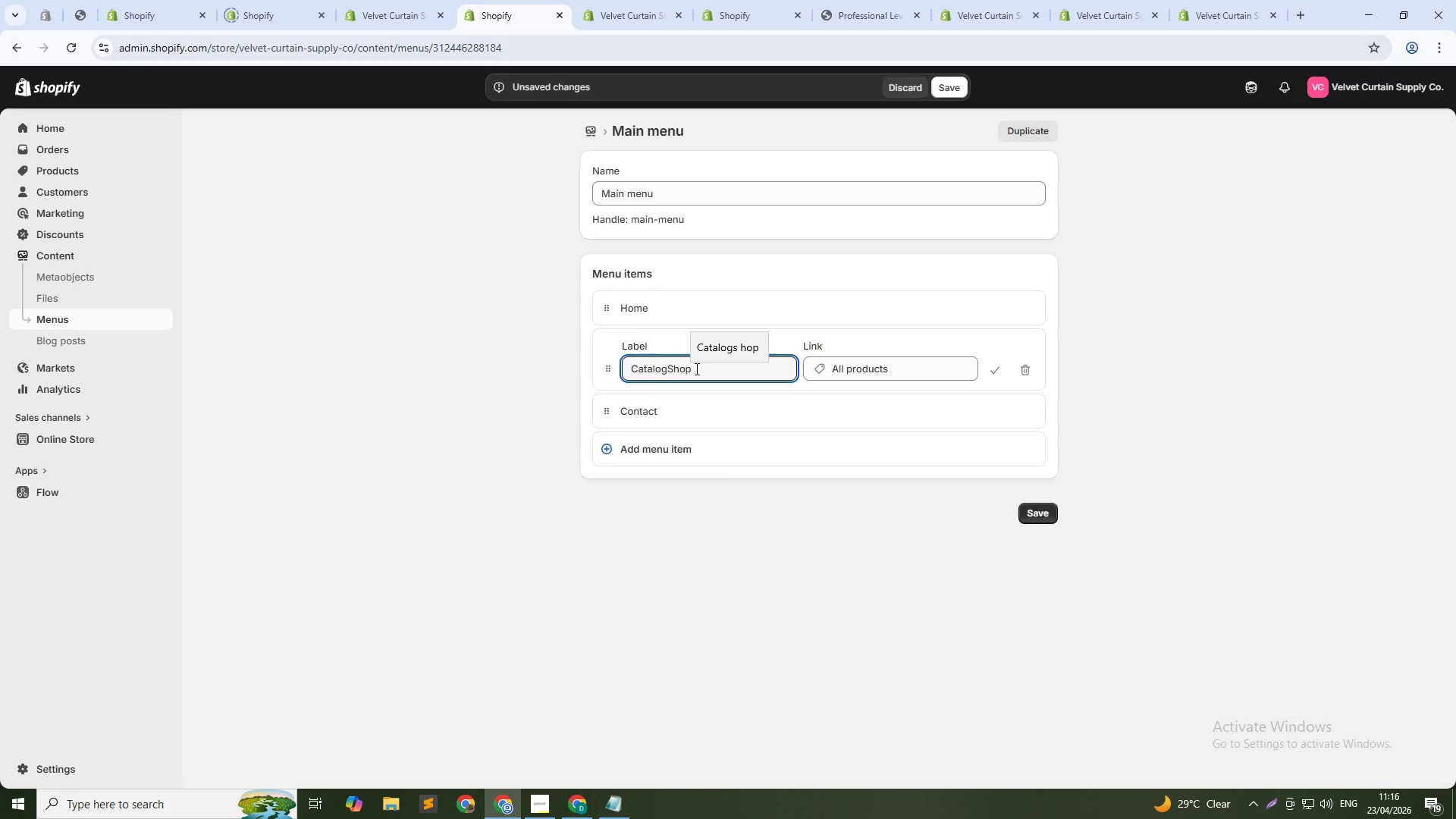 
key(Control+ControlLeft)
 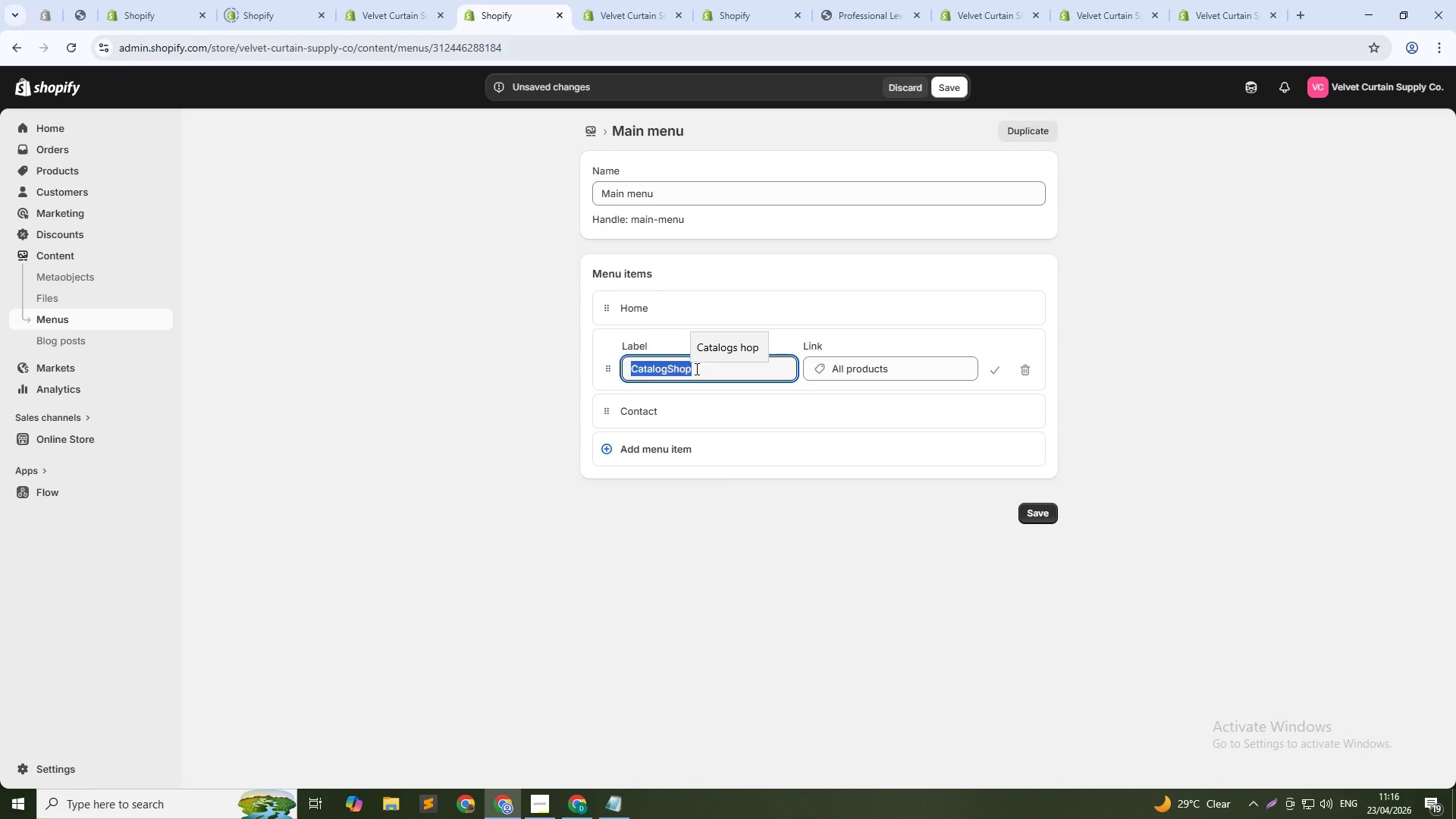 
key(Control+A)
 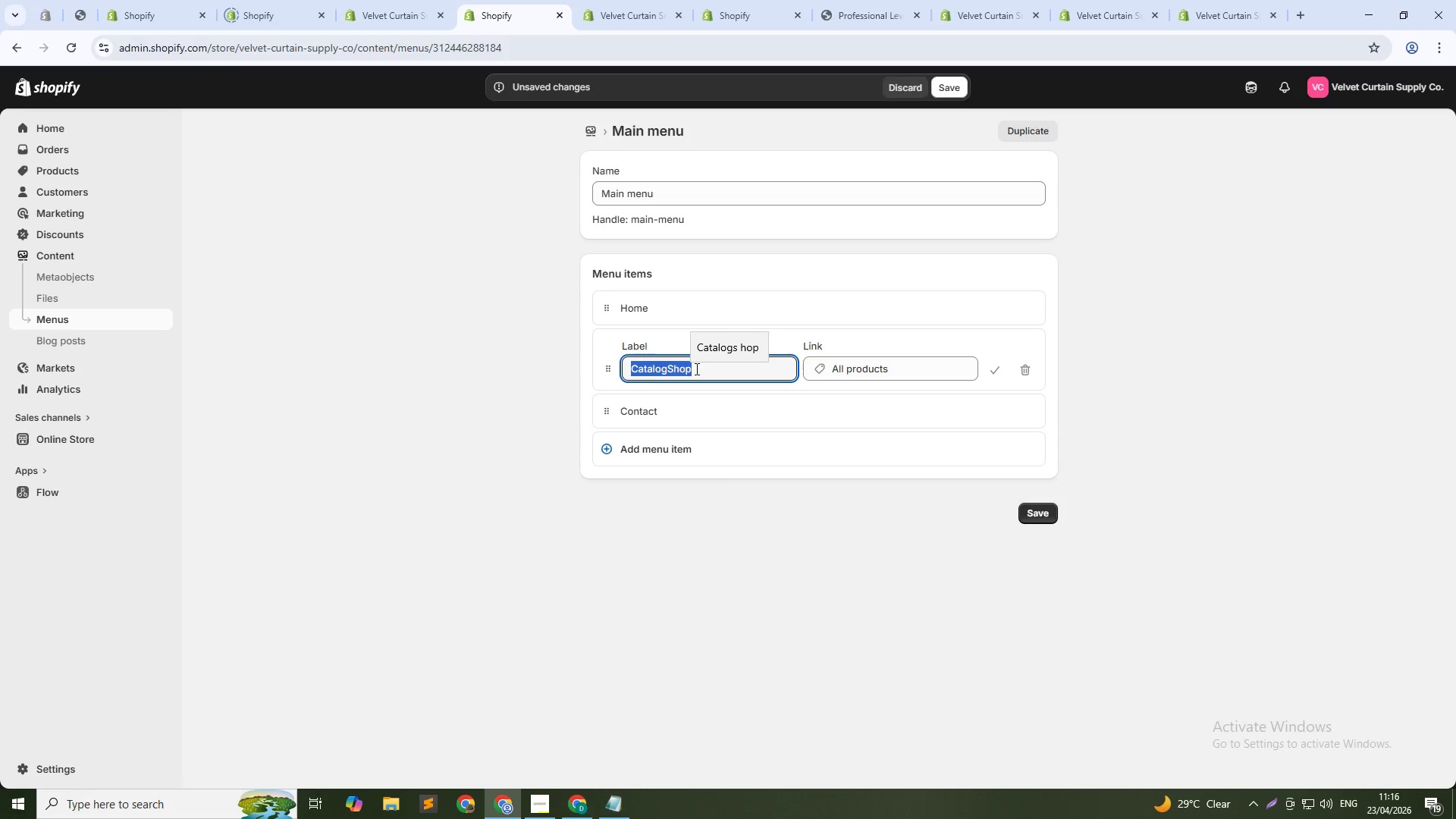 
type(So)
key(Backspace)
type(hop)
 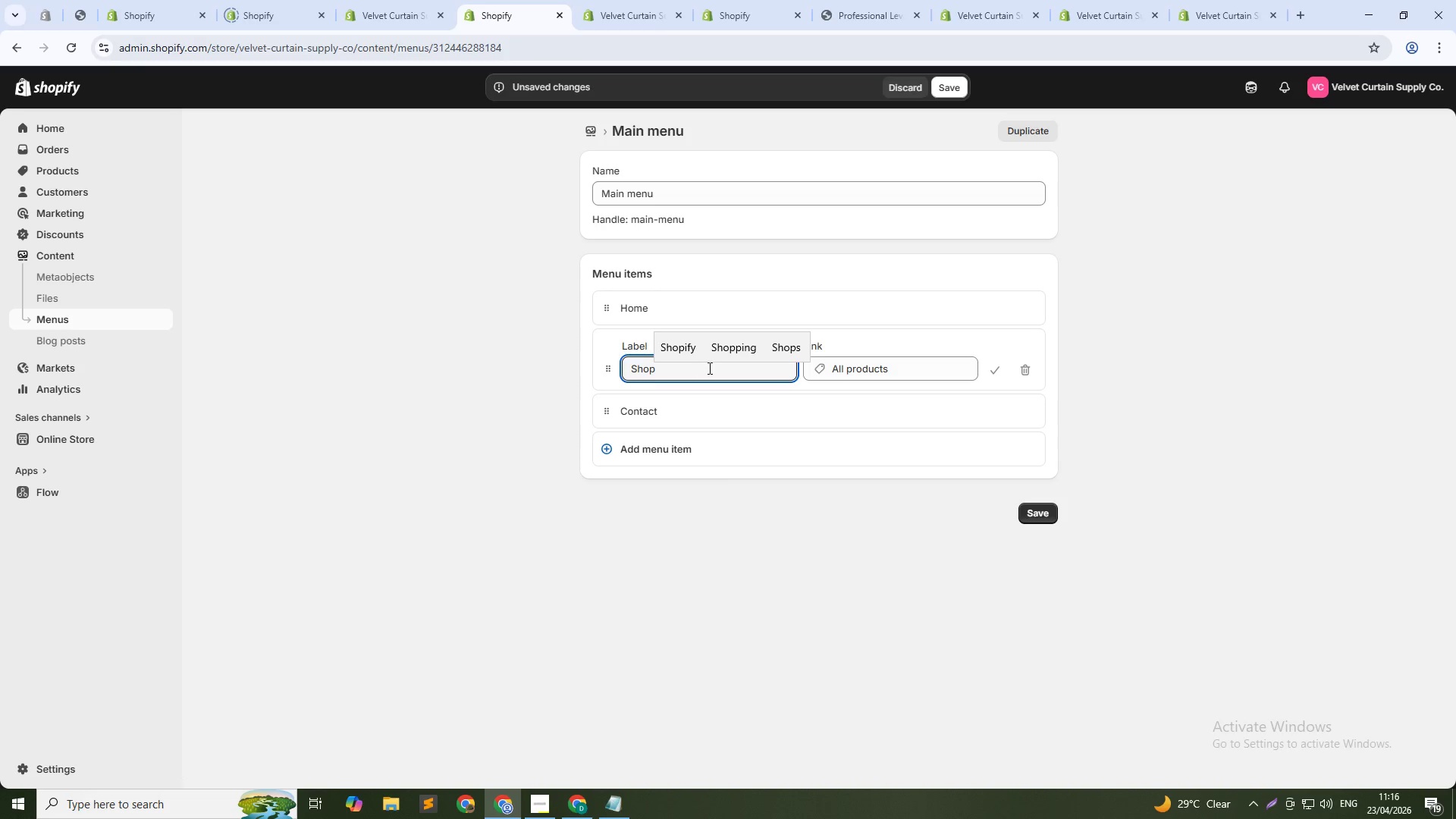 
double_click([886, 368])
 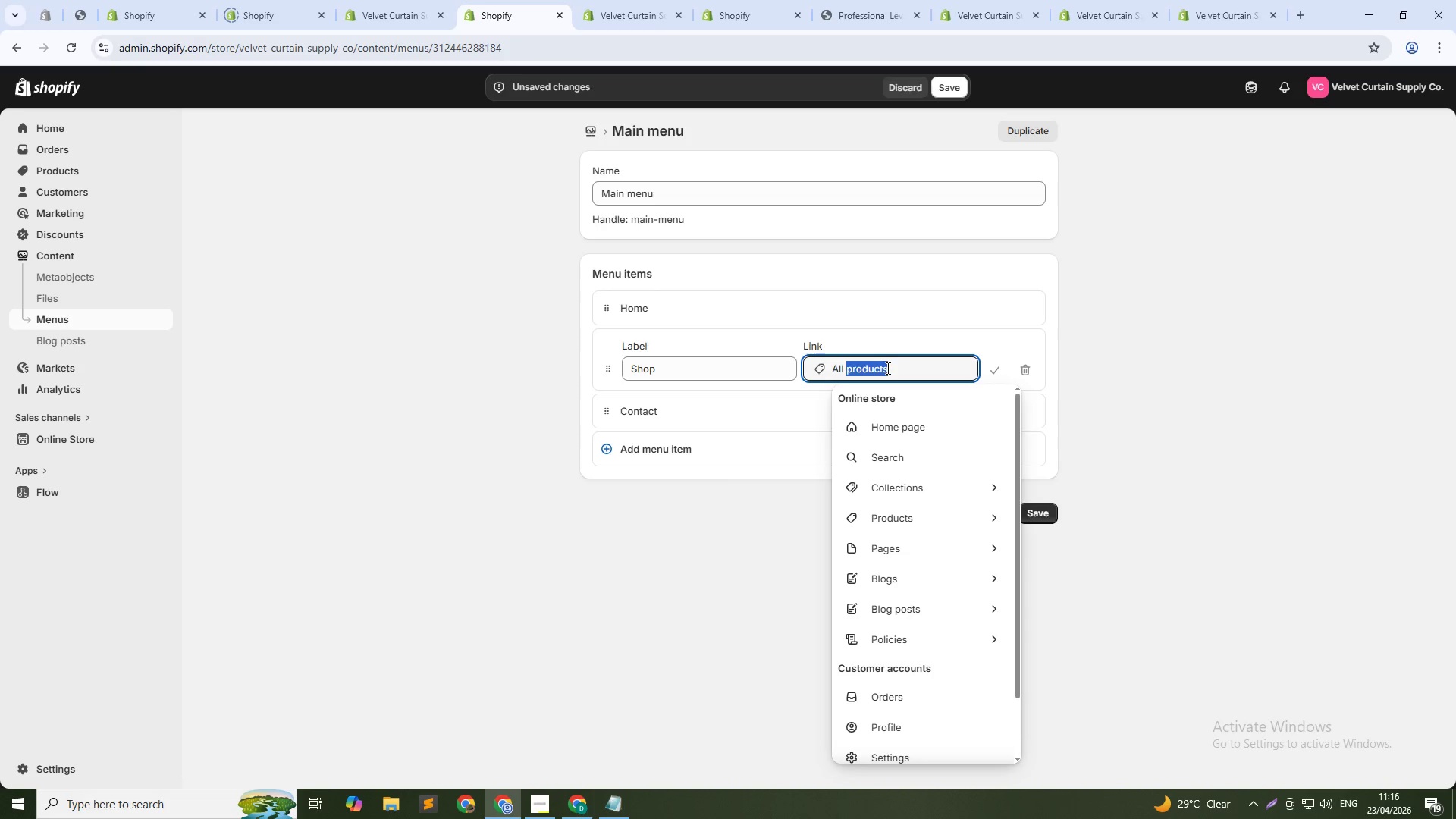 
triple_click([886, 368])
 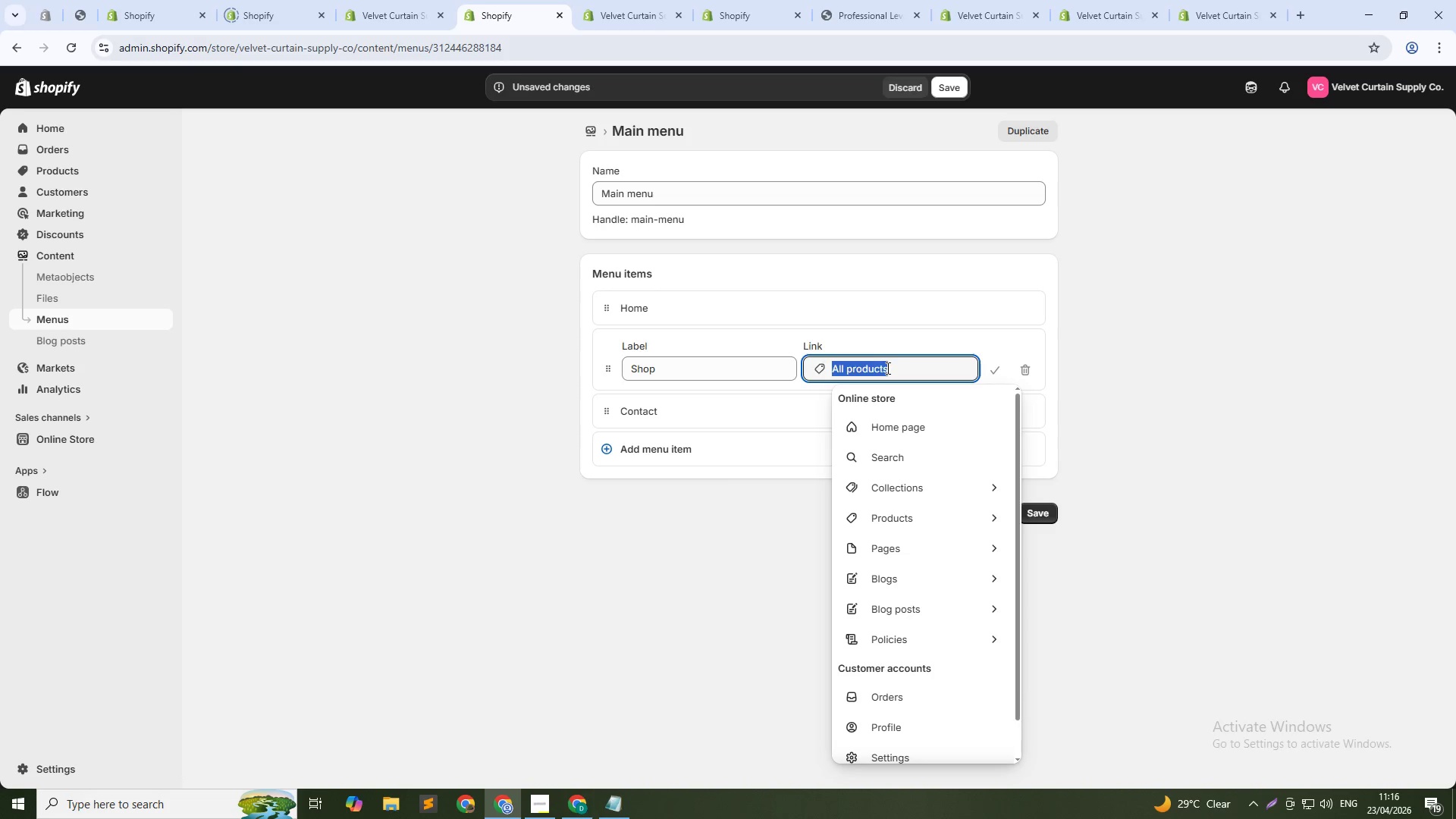 
key(Shift+3)
 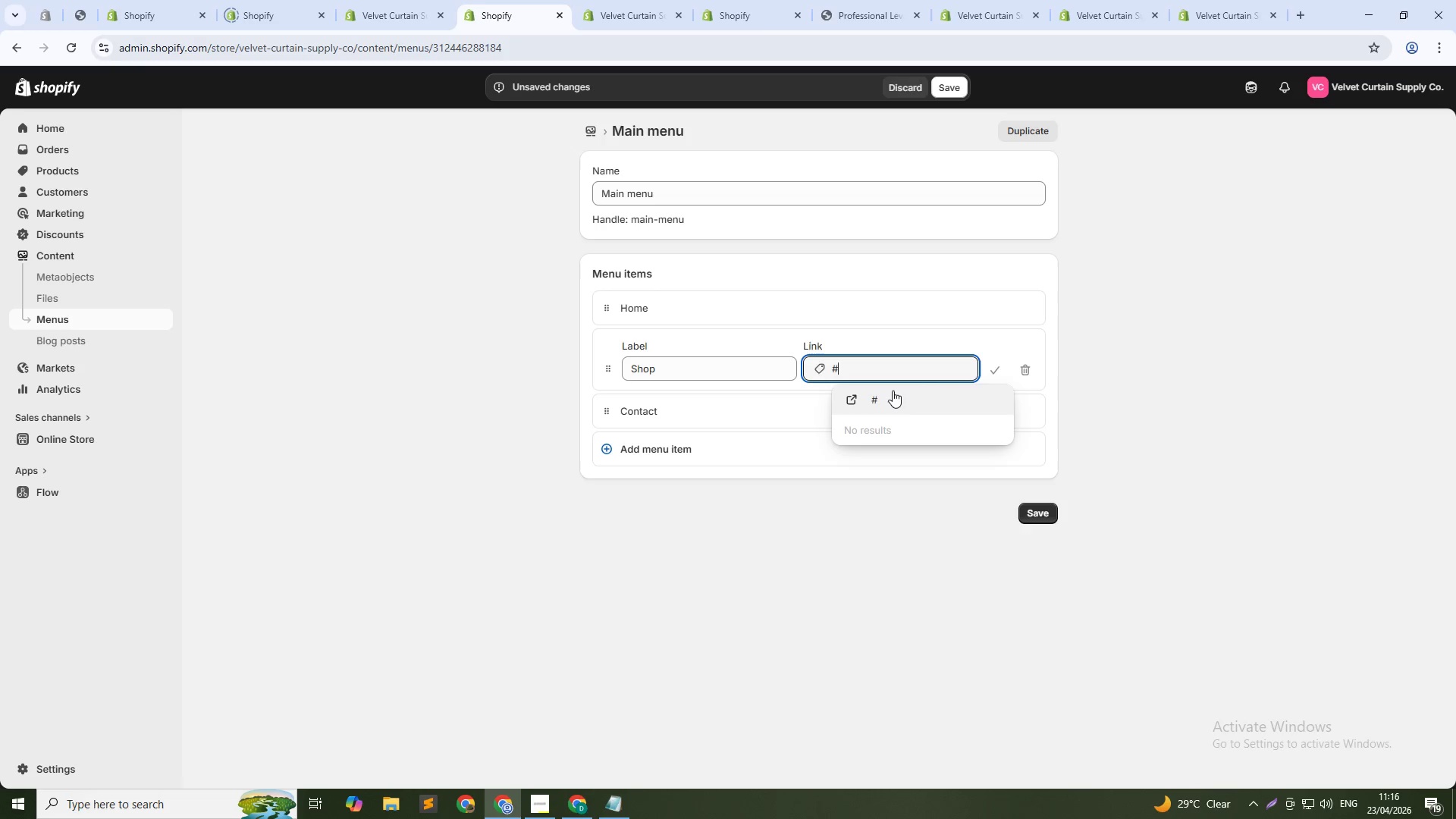 
left_click([893, 391])
 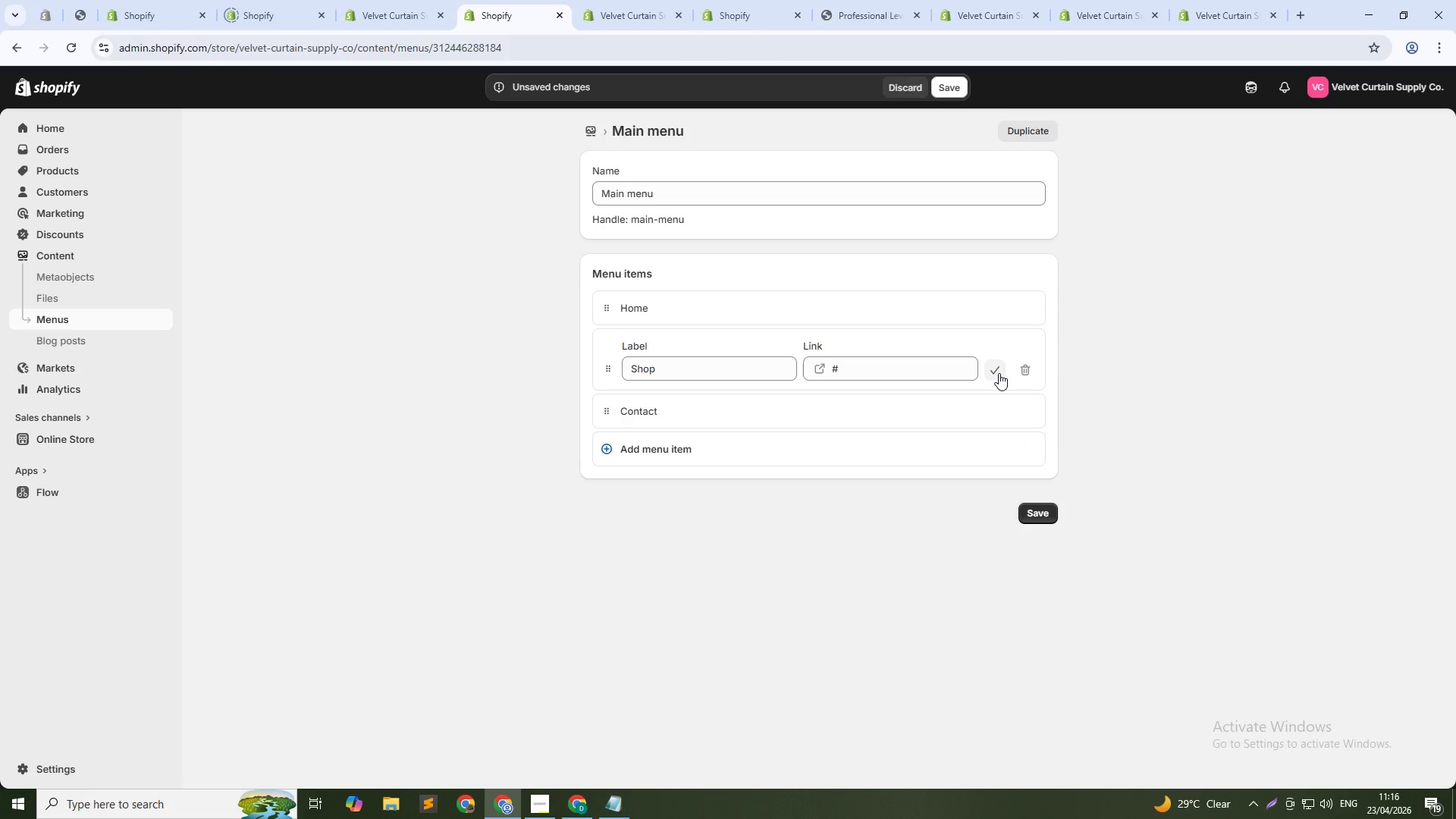 
left_click([999, 373])
 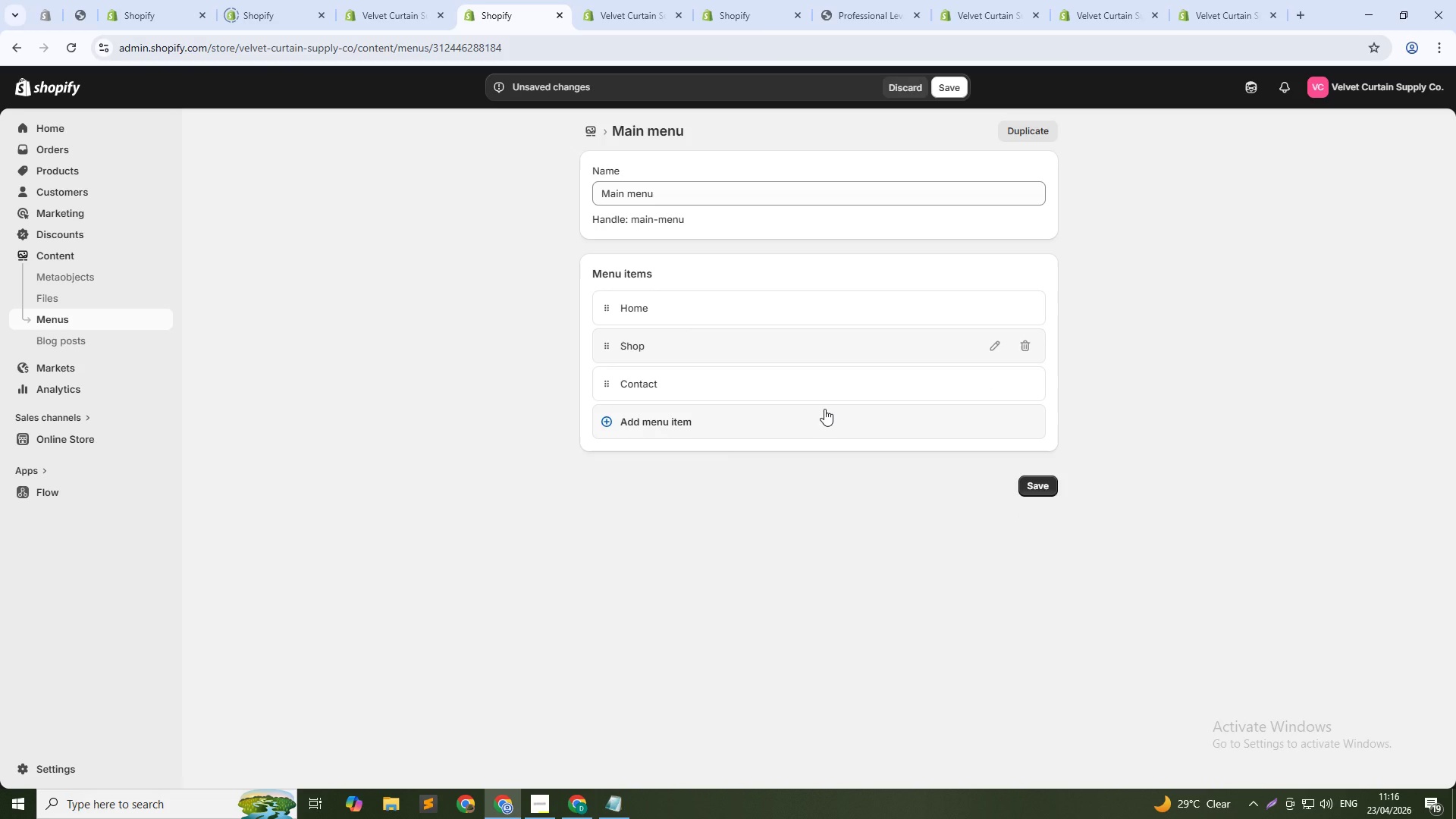 
wait(5.2)
 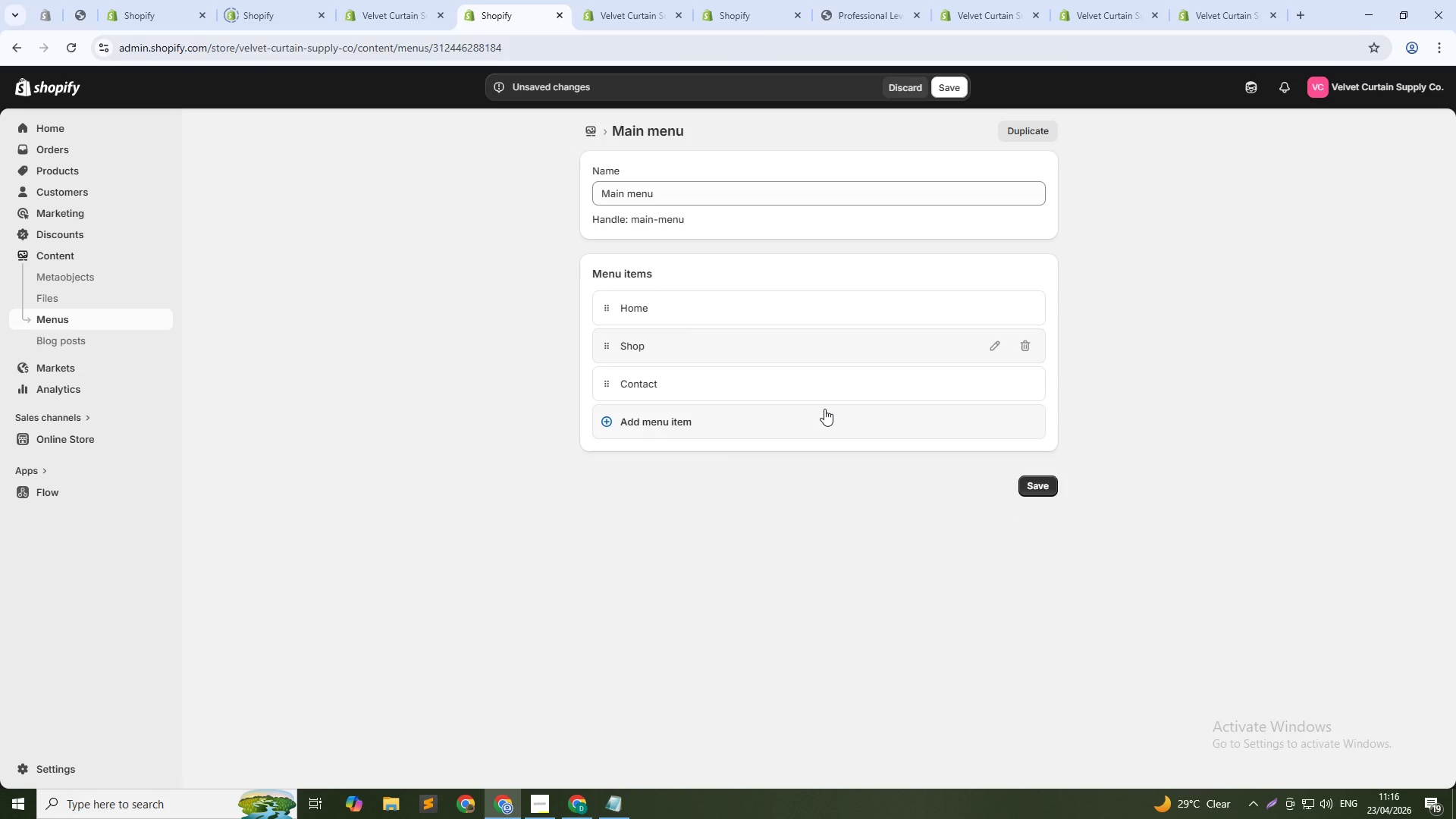 
left_click([689, 428])
 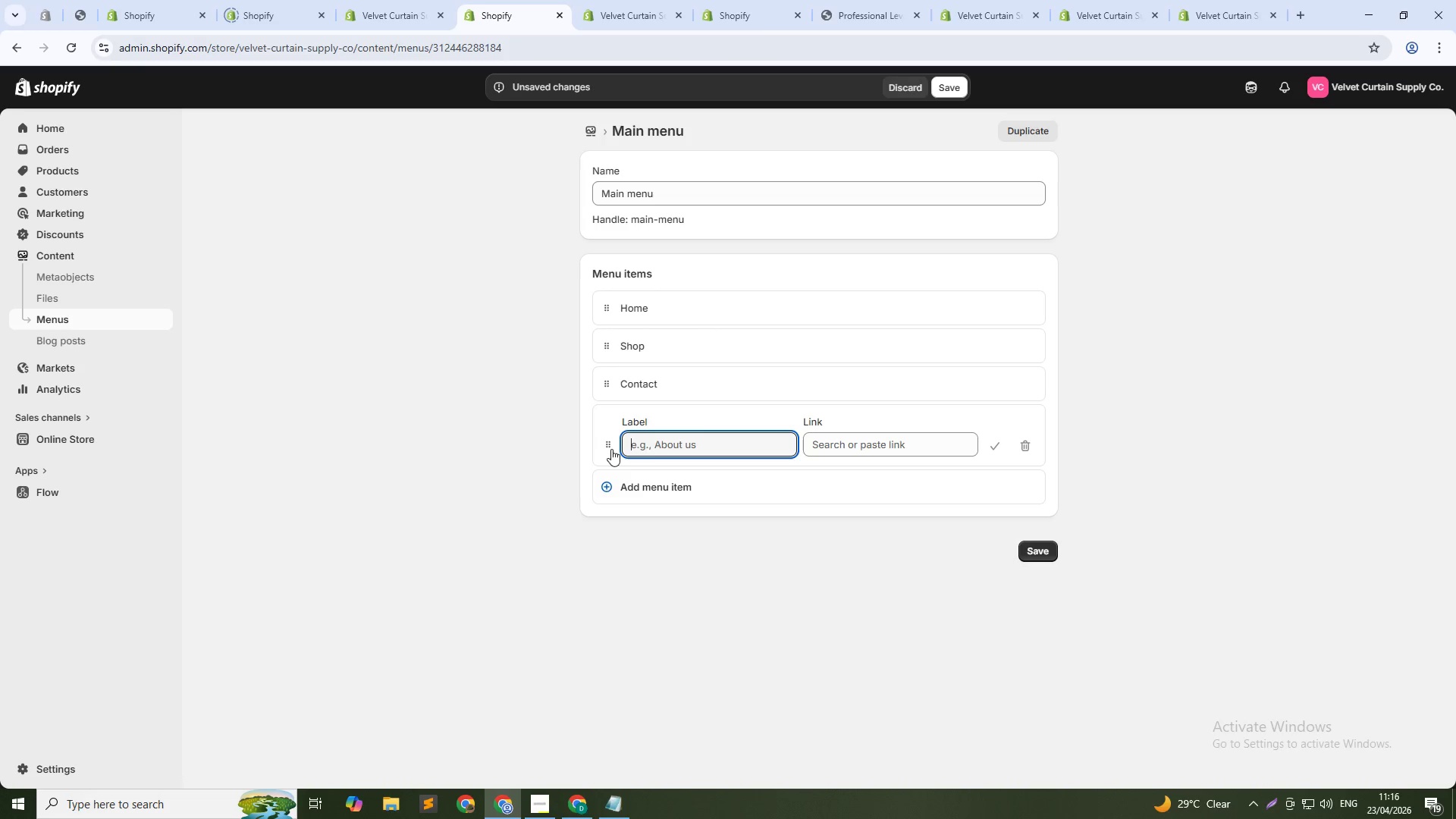 
left_click_drag(start_coordinate=[606, 448], to_coordinate=[673, 419])
 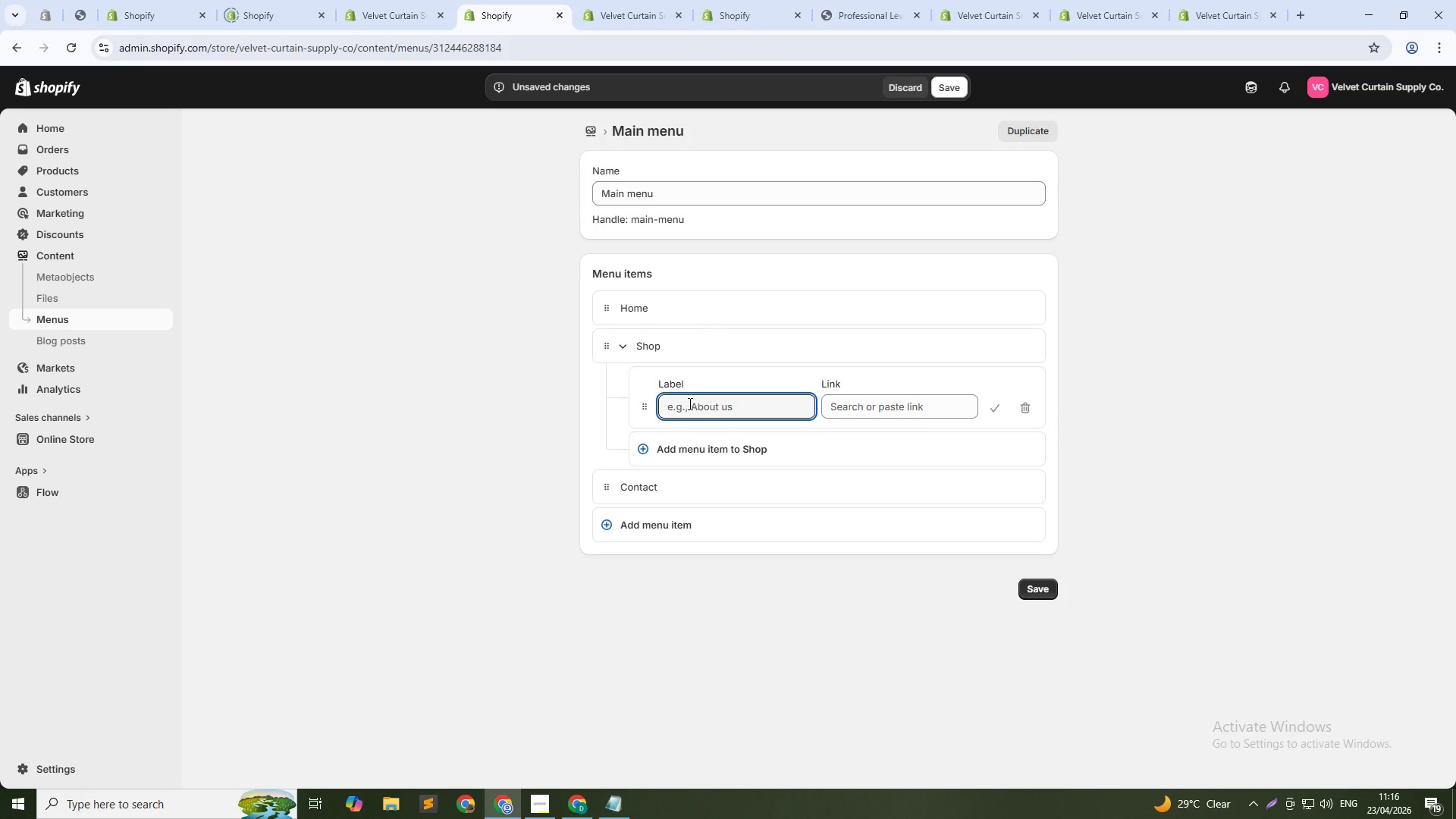 
left_click([691, 402])
 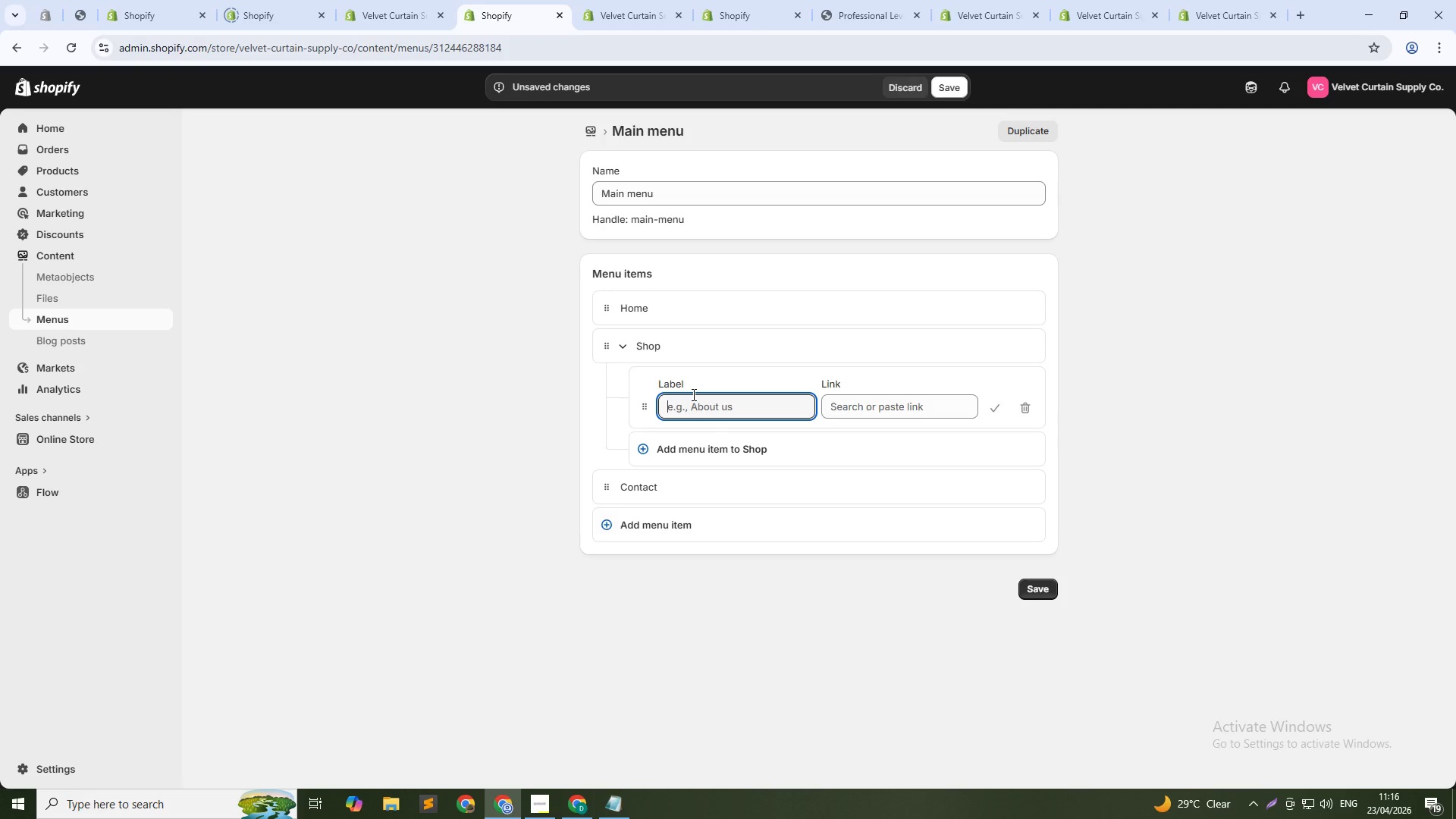 
type(Close-up Magic)
 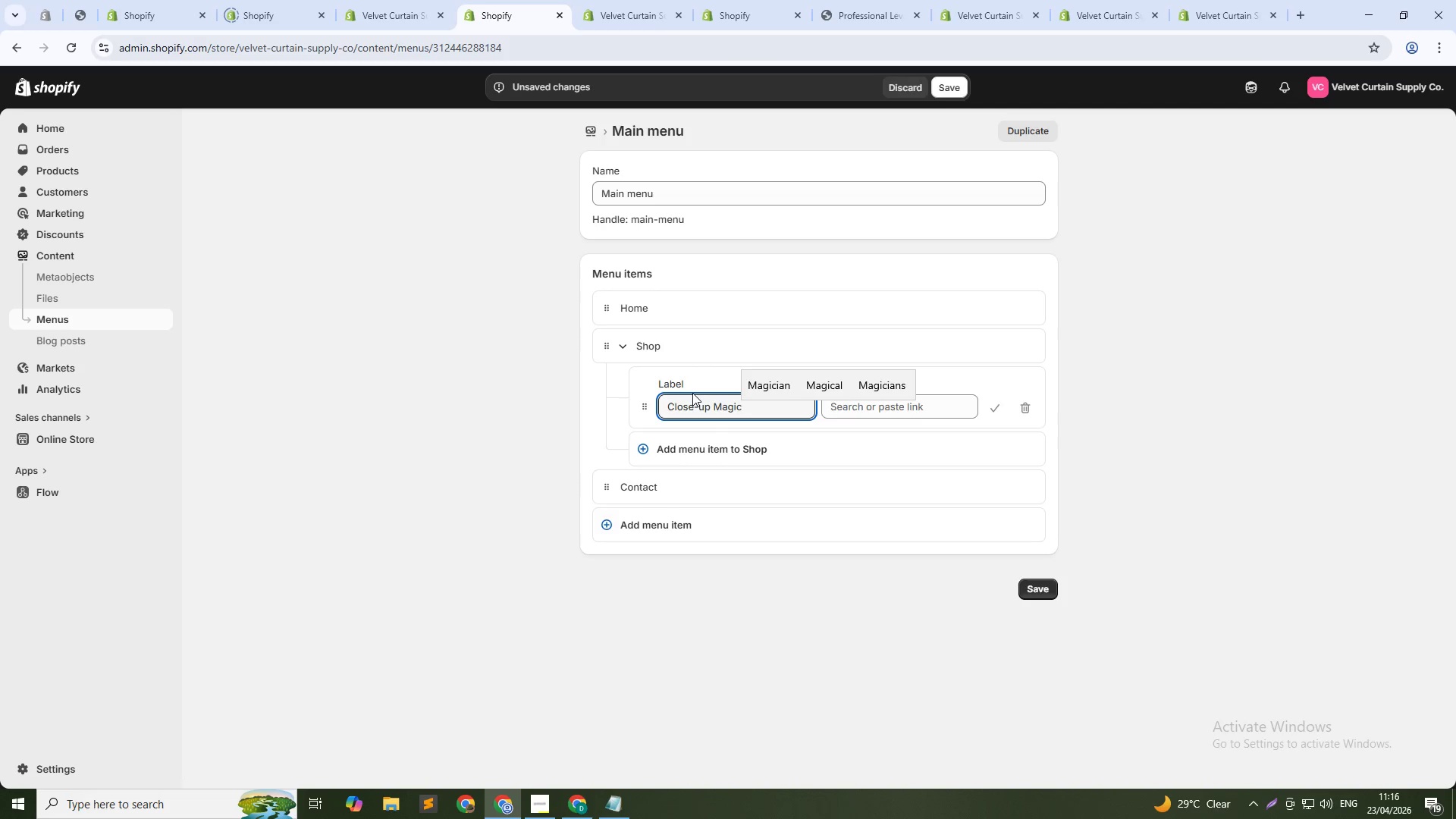 
left_click([926, 406])
 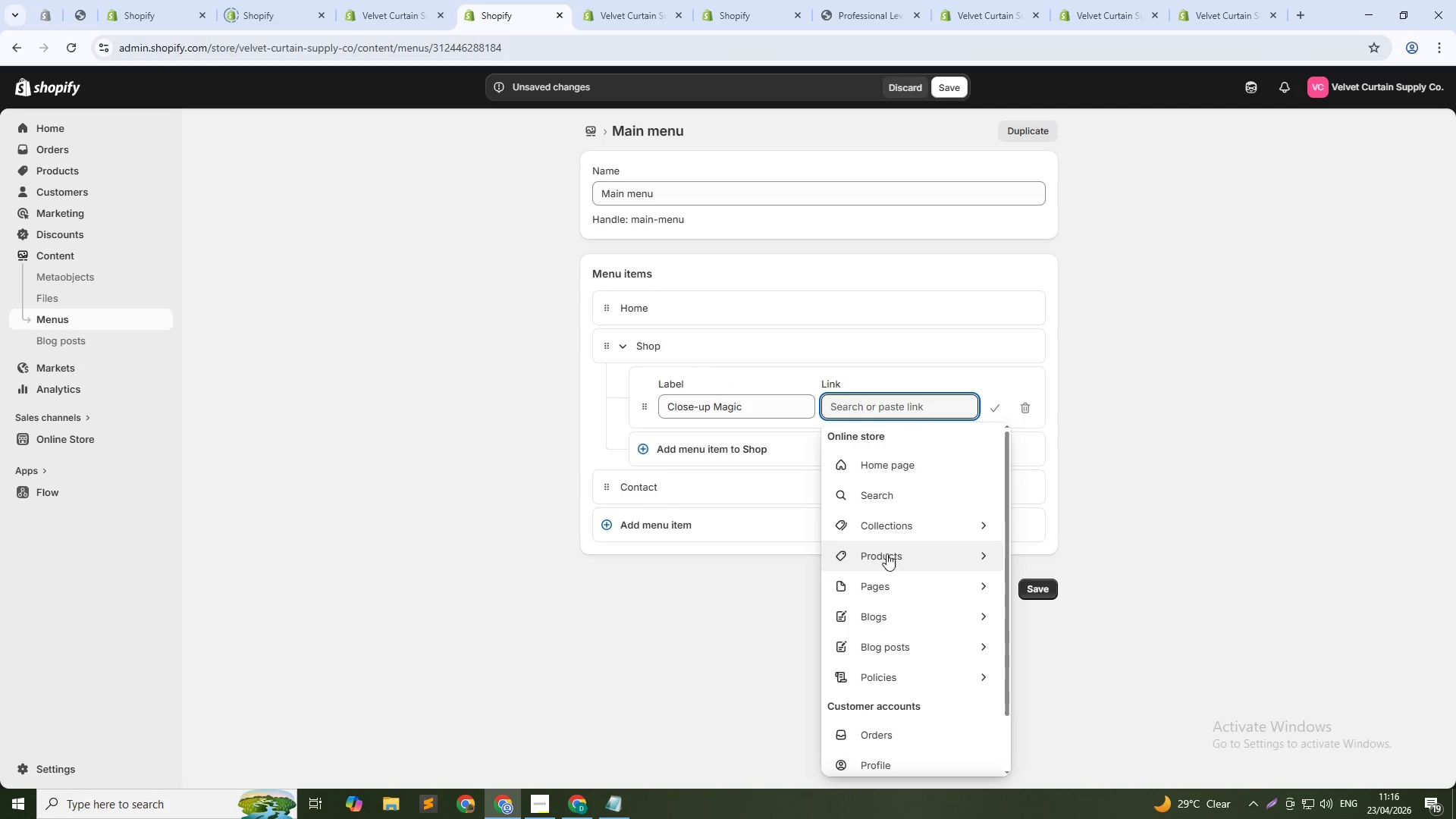 
left_click([892, 526])
 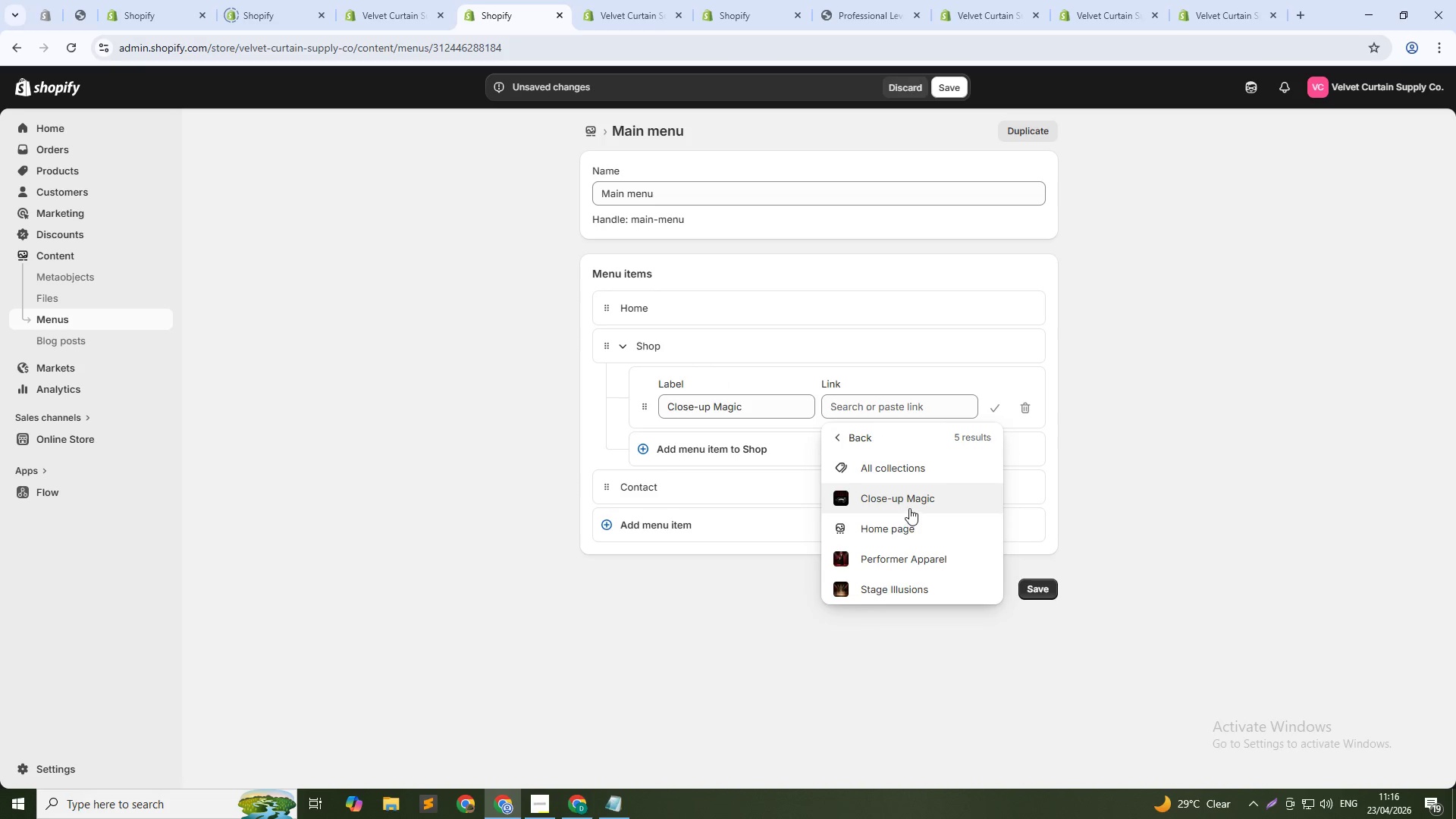 
left_click([915, 495])
 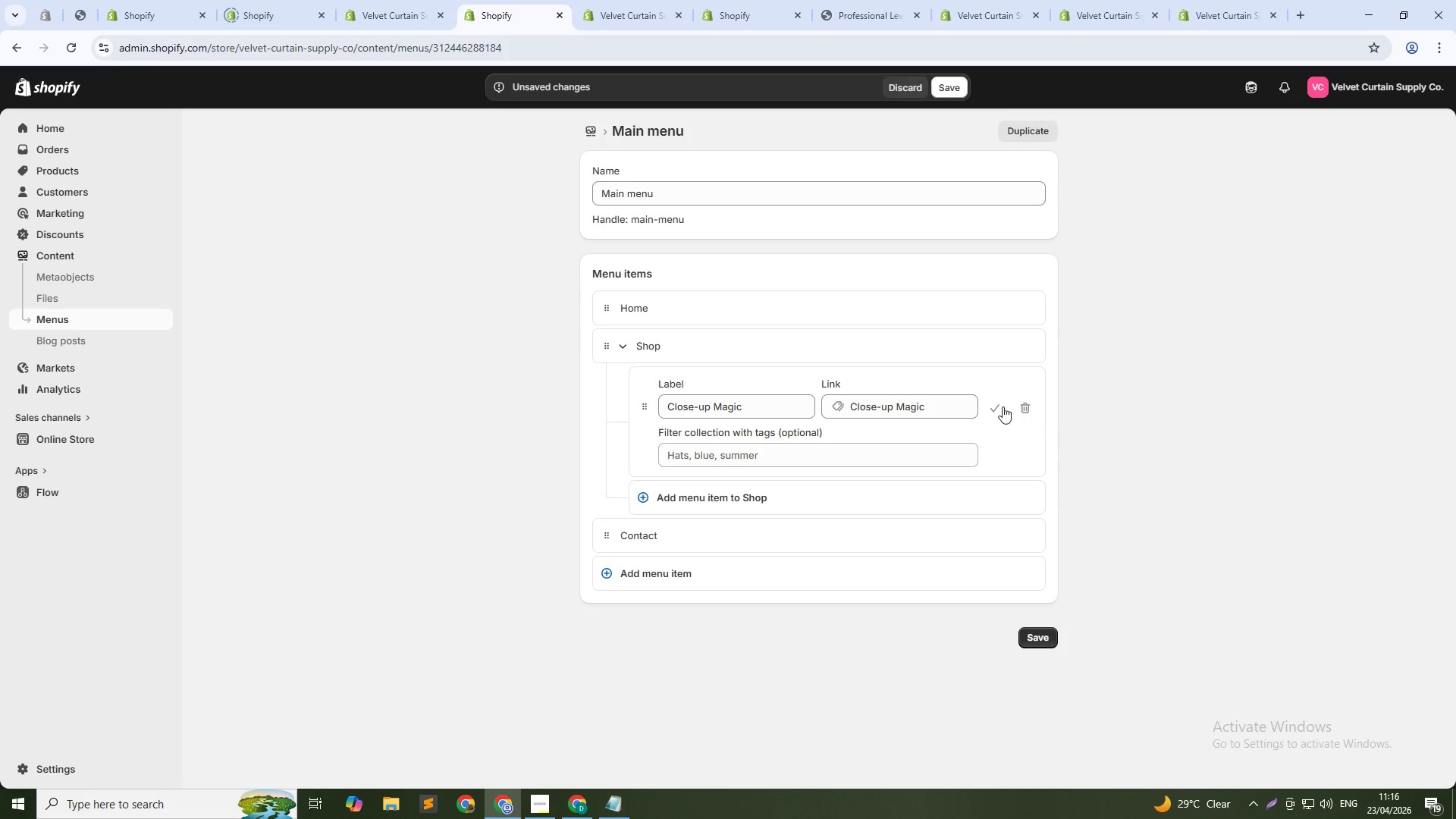 
left_click([998, 406])
 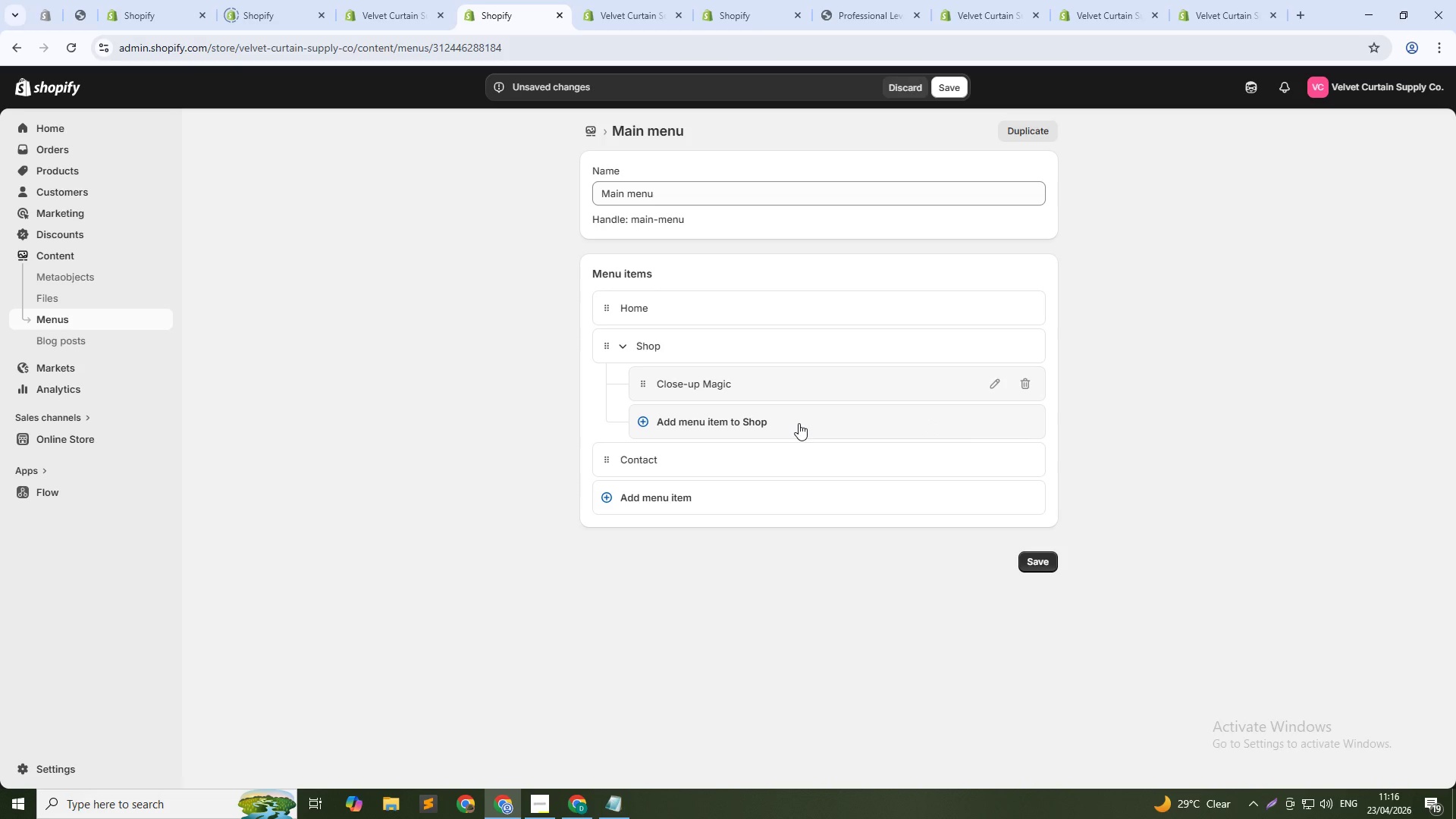 
wait(6.44)
 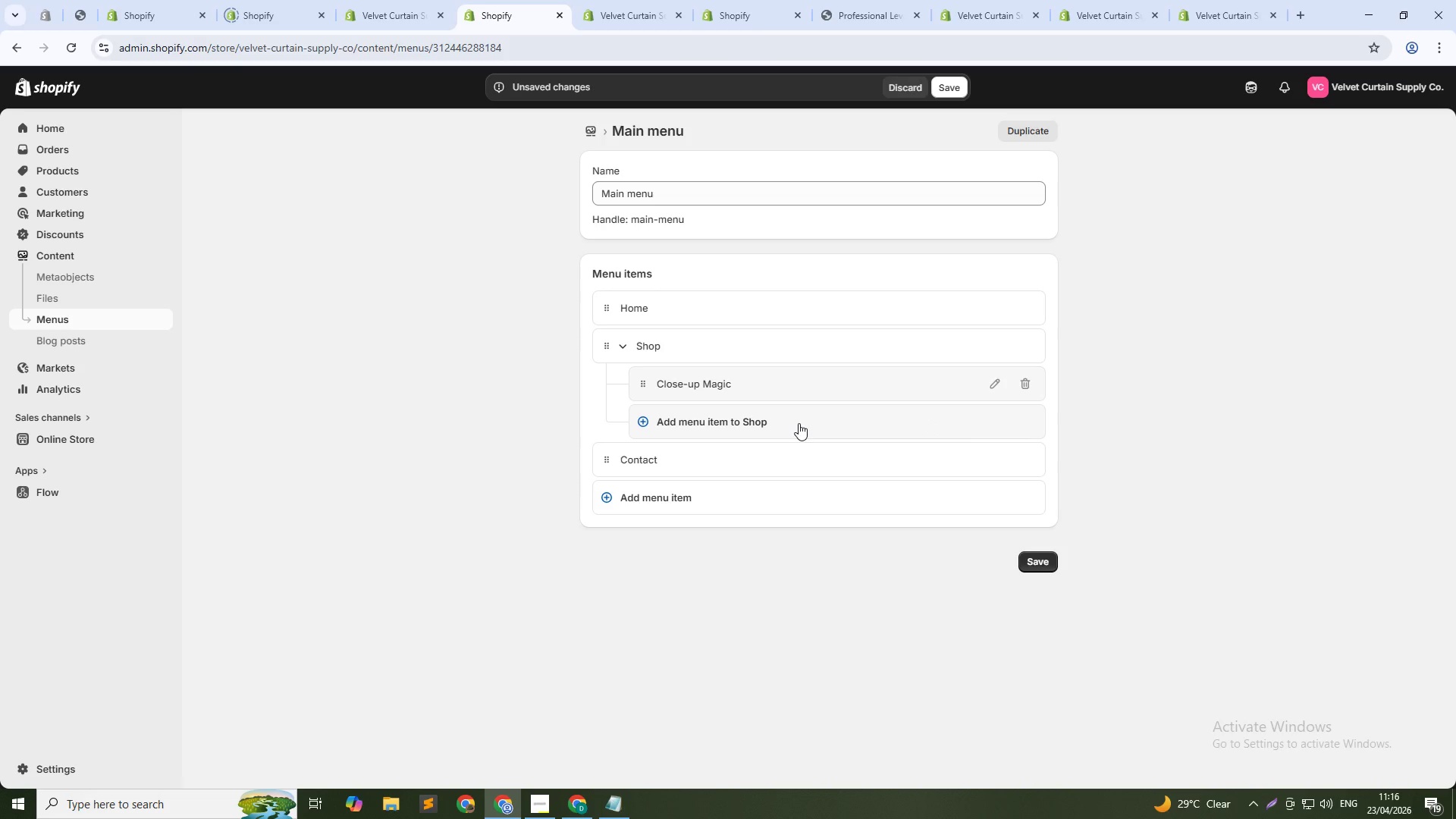 
left_click([745, 427])
 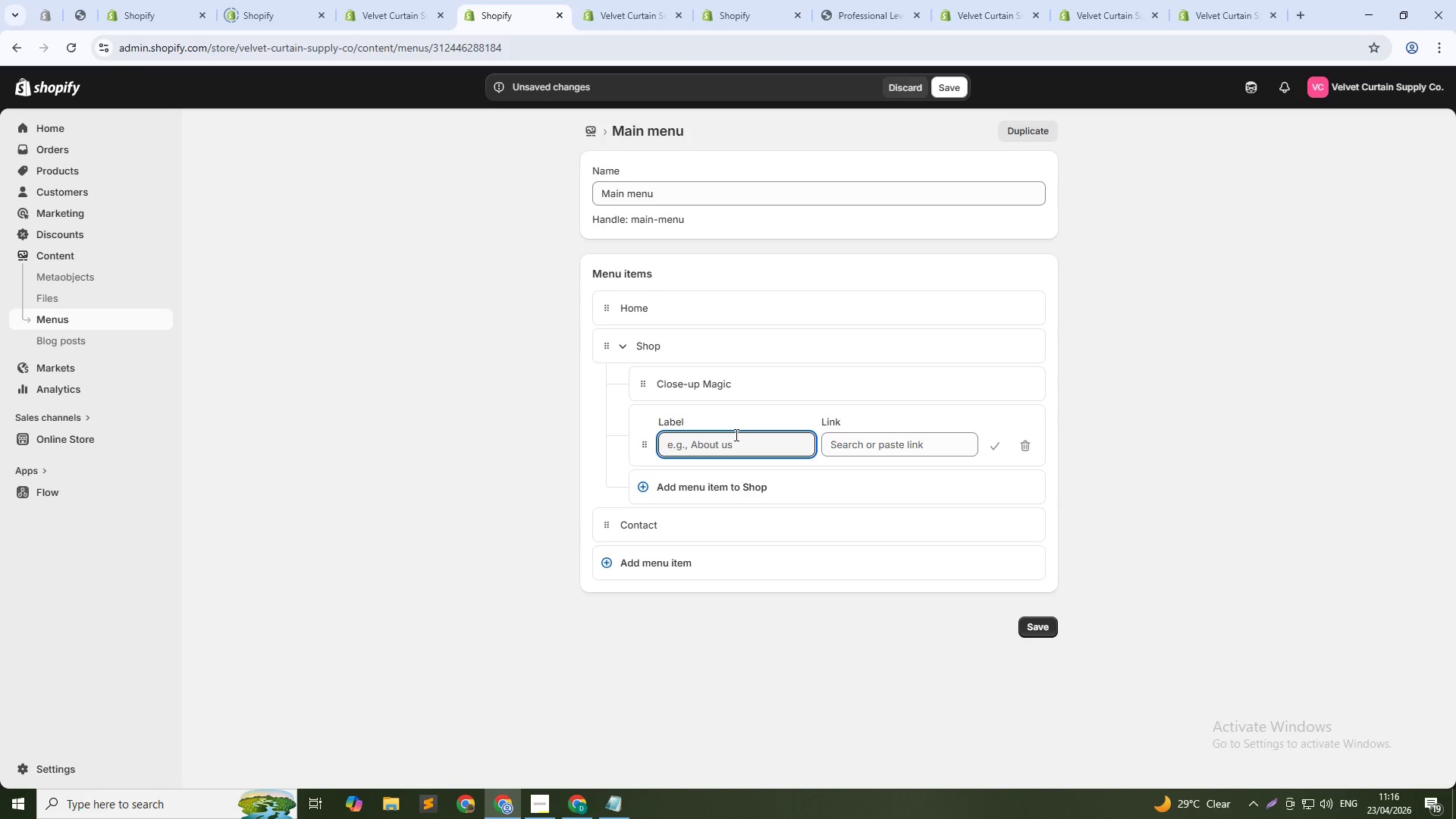 
type(Stage Illusion)
 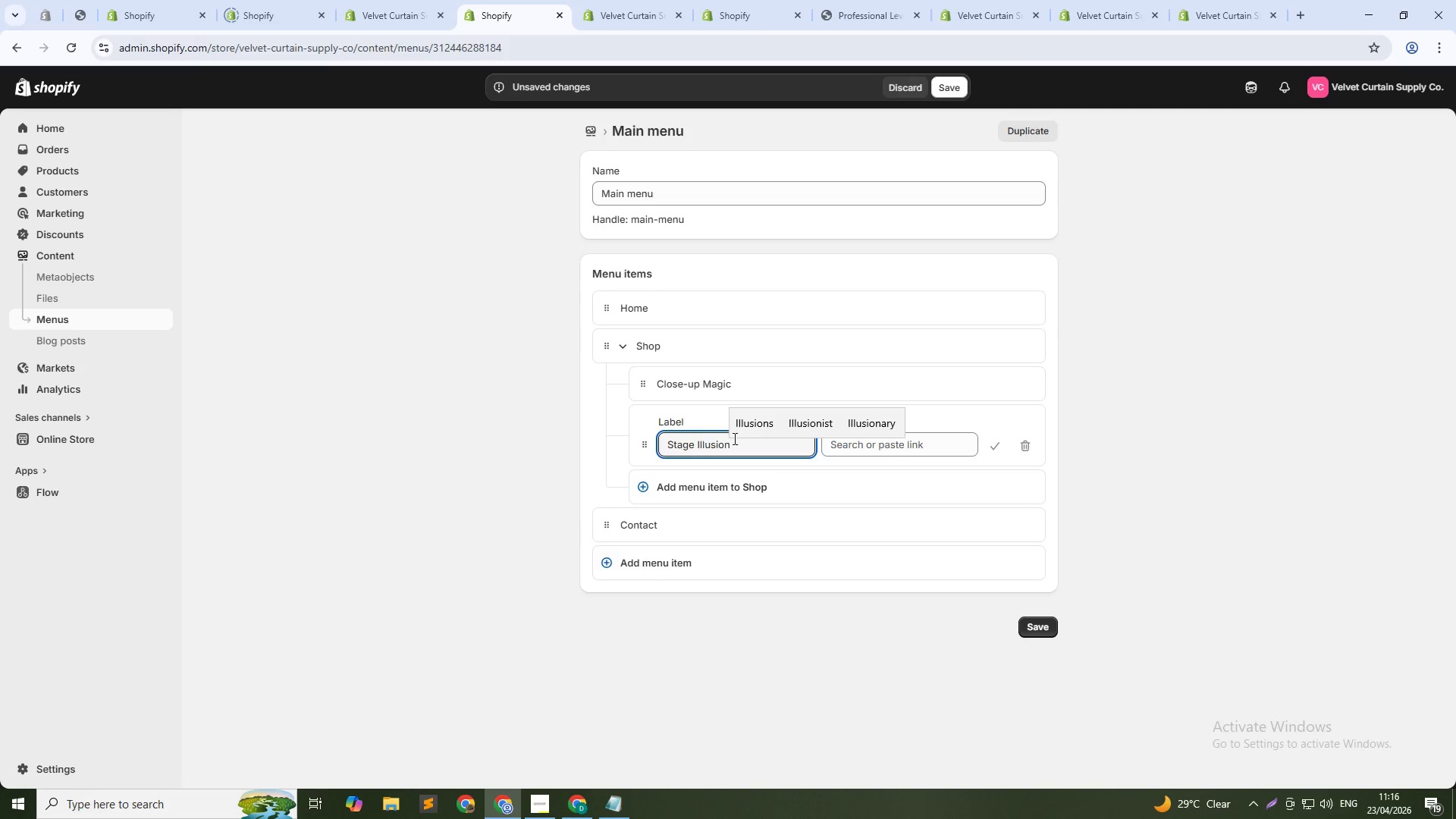 
left_click([940, 445])
 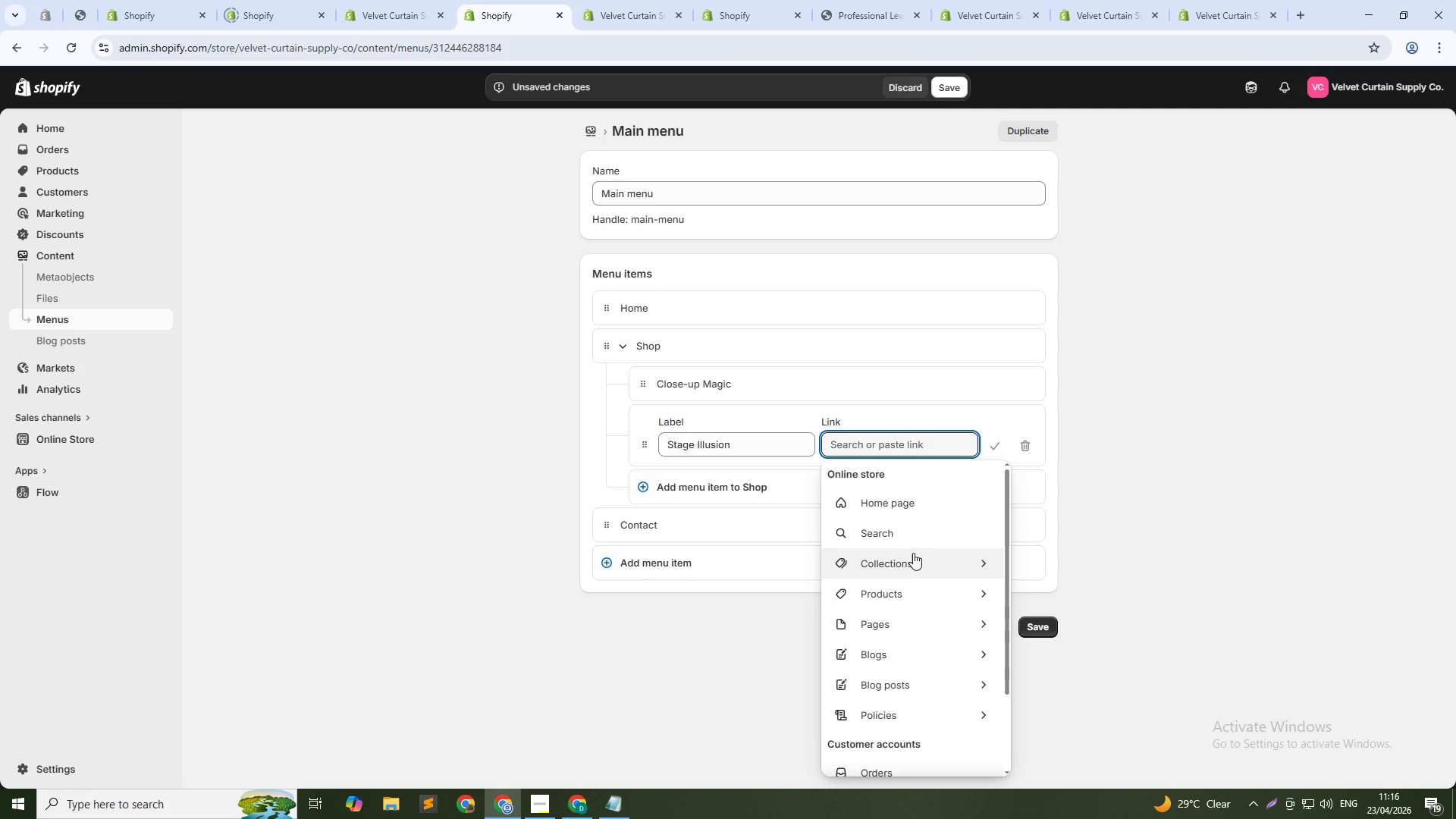 
left_click([913, 567])
 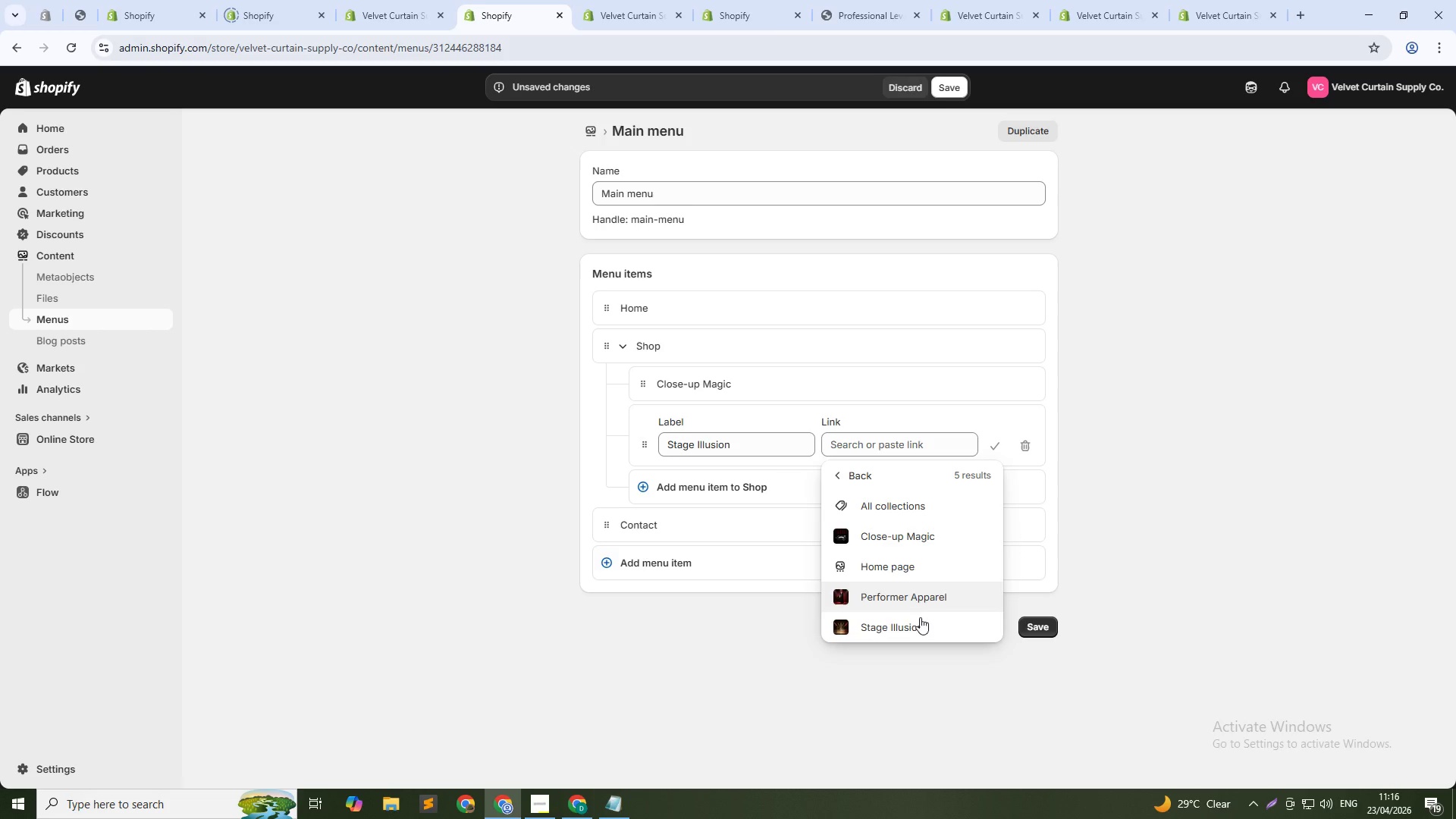 
left_click([915, 623])
 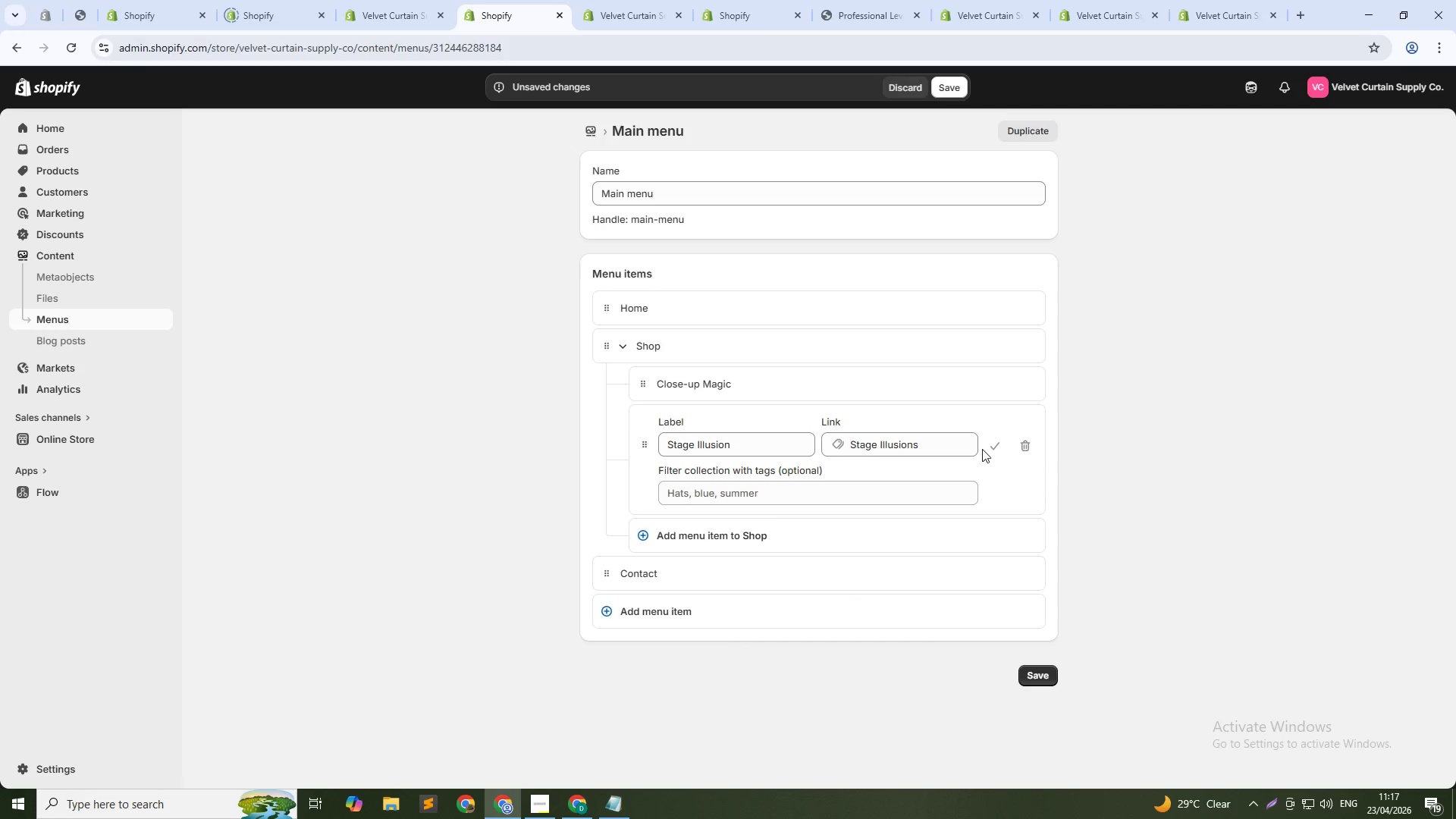 
left_click([993, 449])
 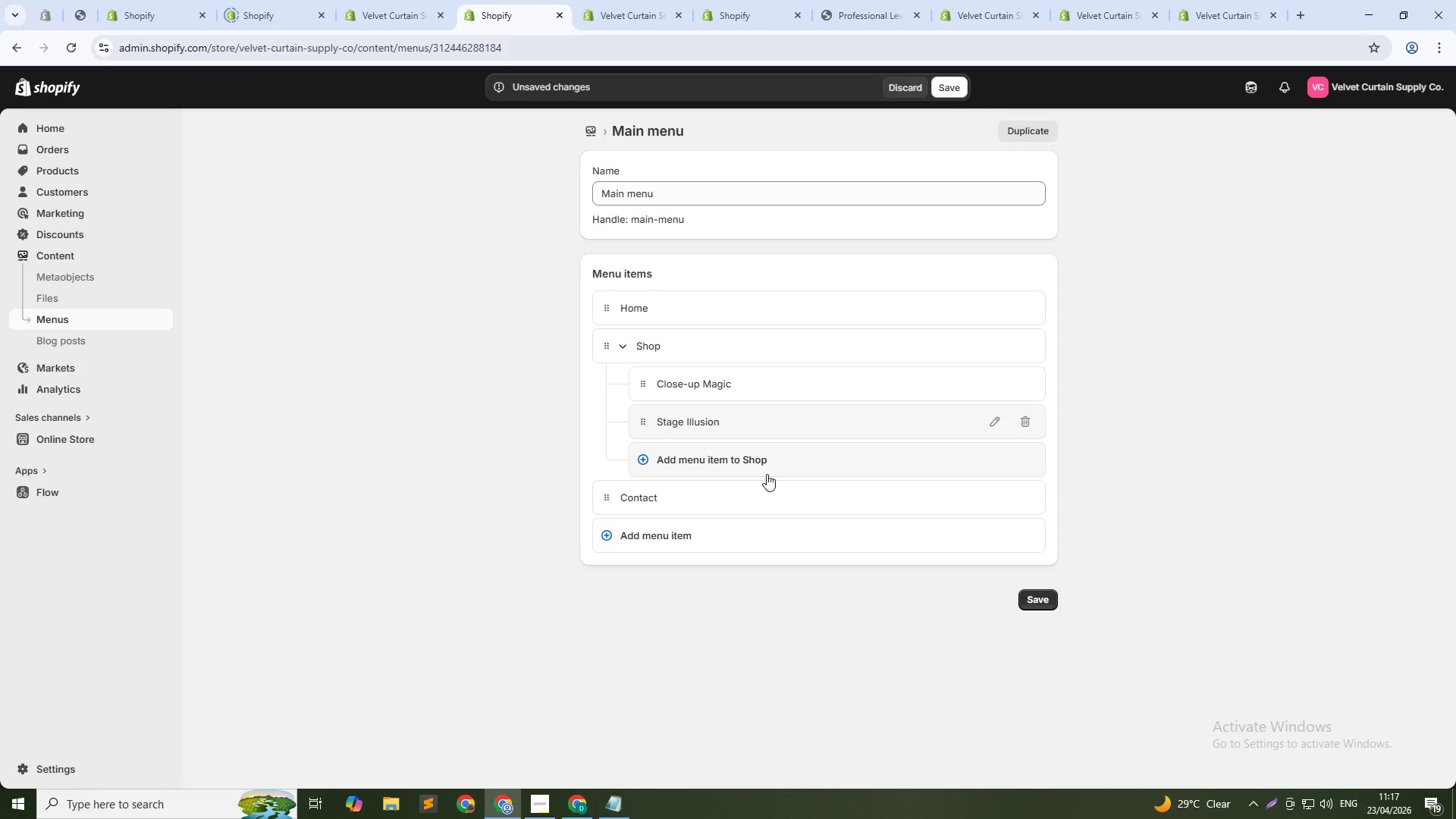 
left_click([730, 456])
 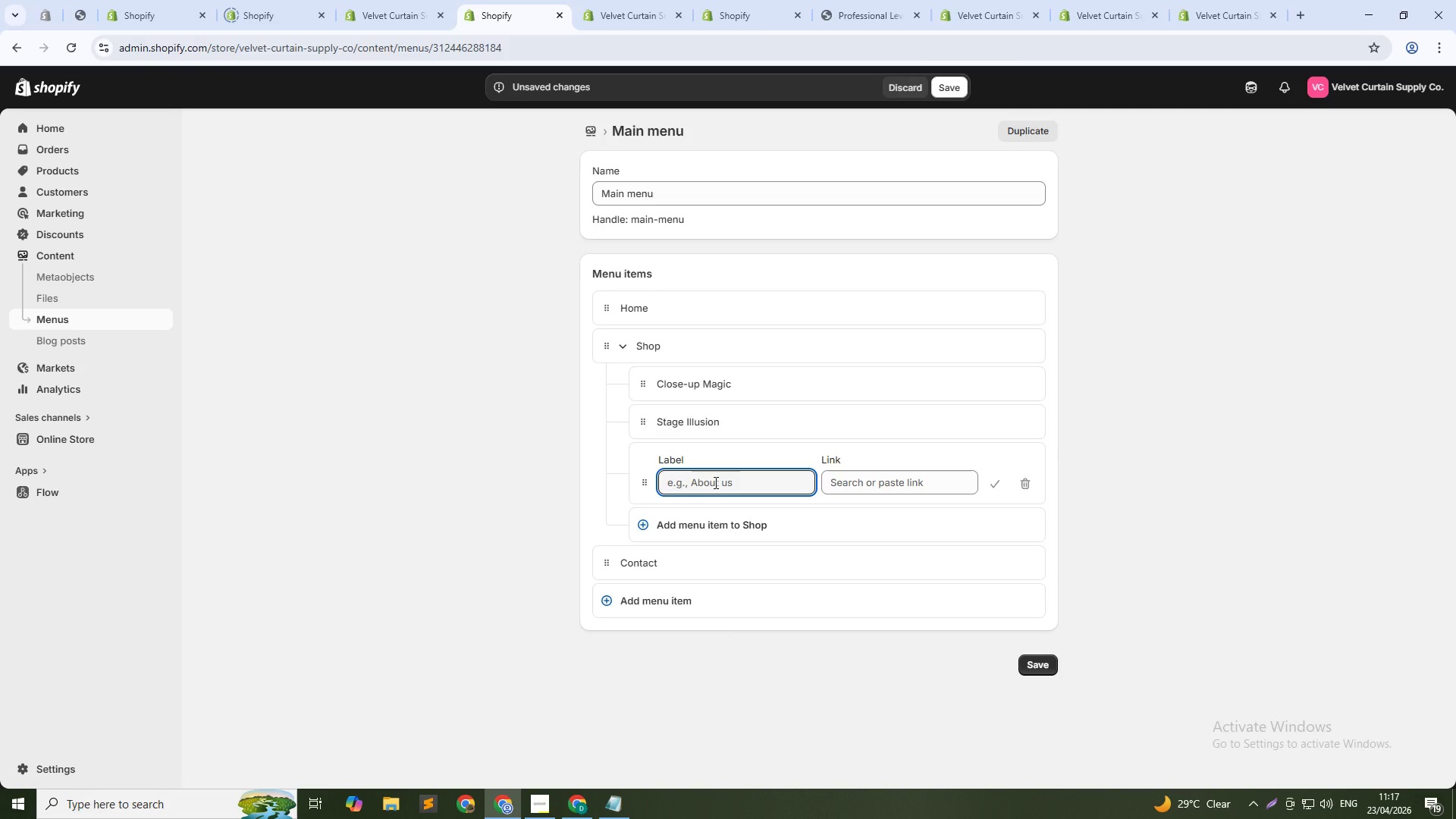 
type(Performer Apparel)
 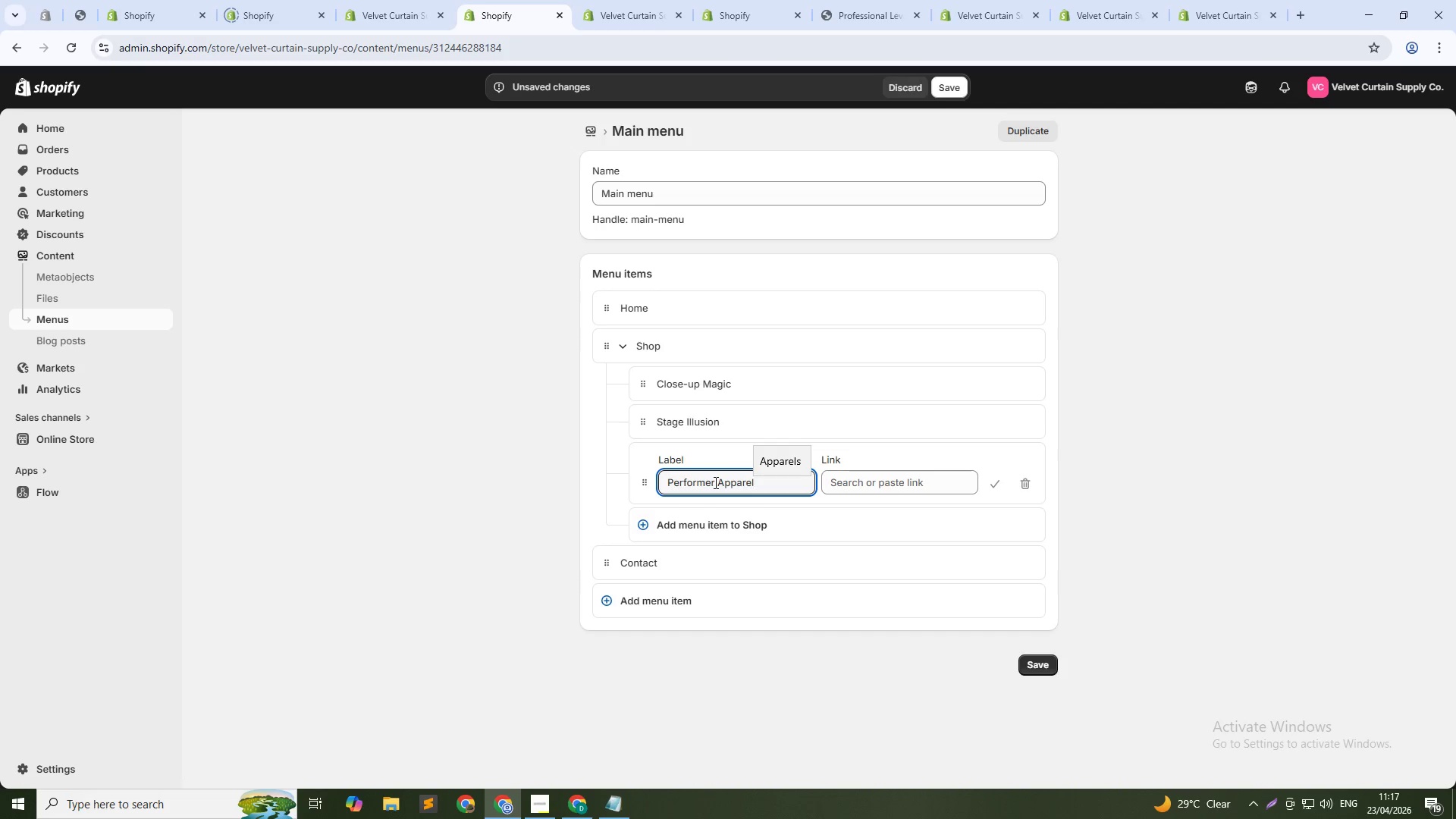 
left_click([907, 485])
 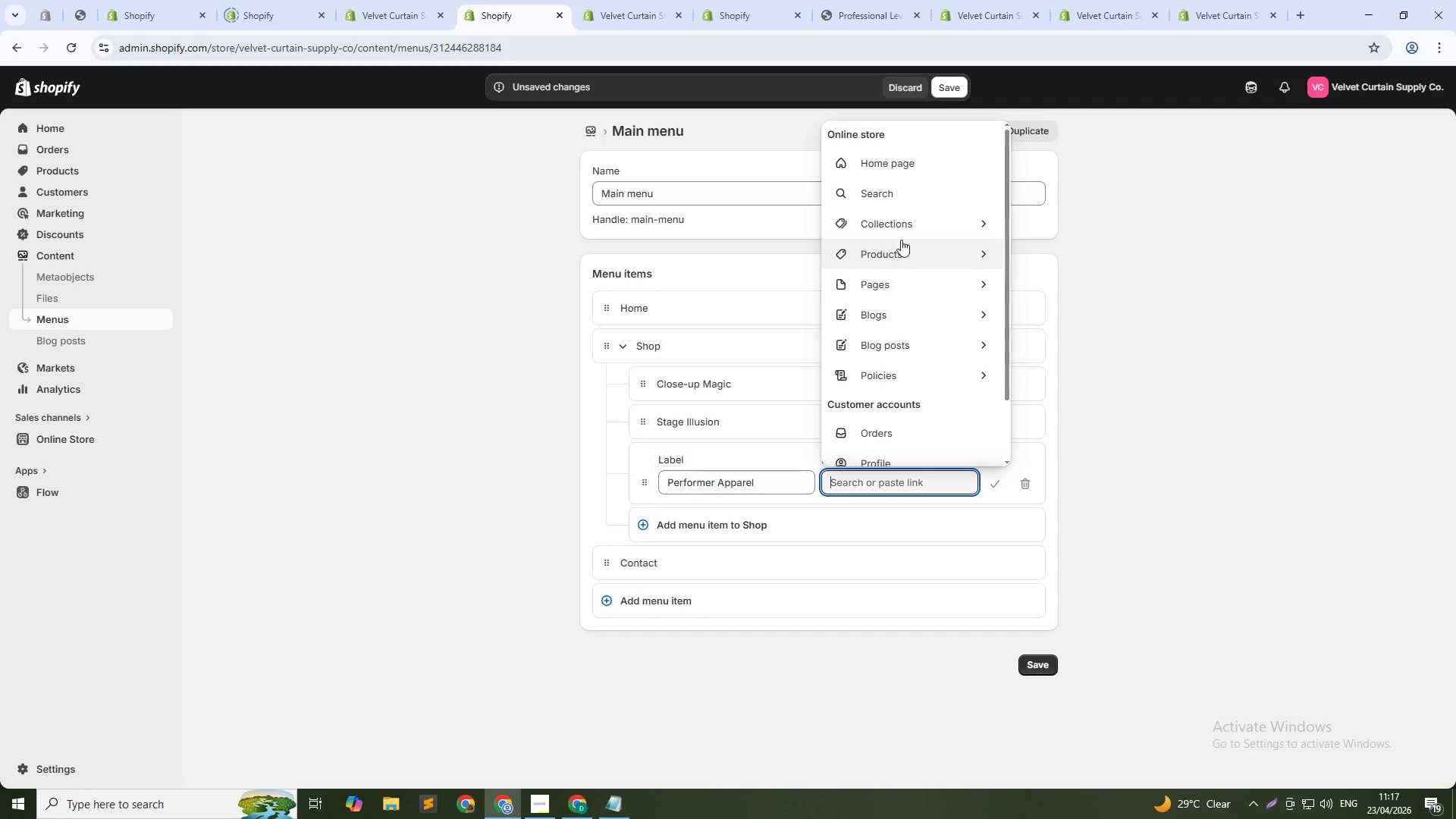 
left_click([903, 226])
 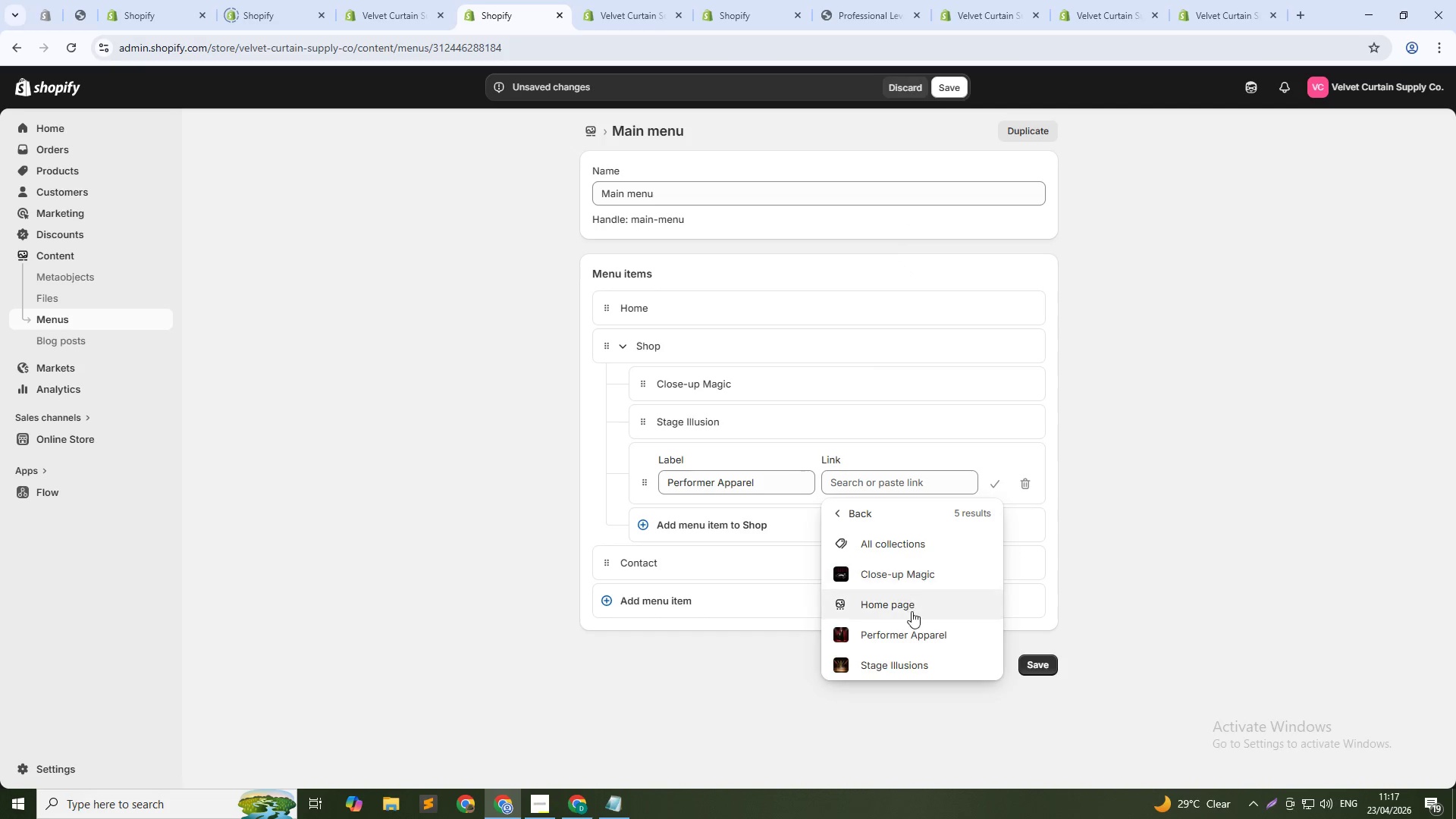 
left_click([910, 632])
 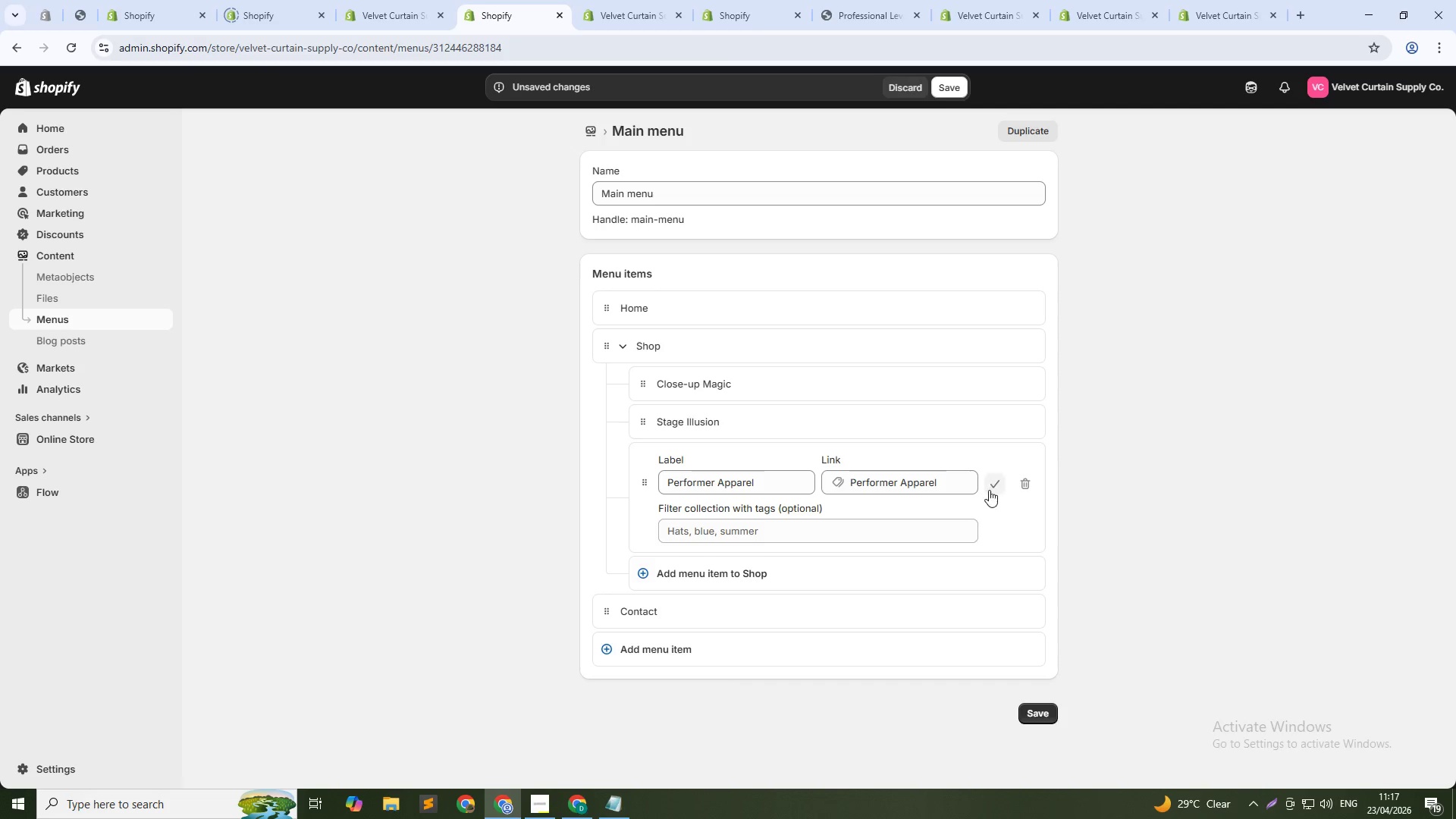 
left_click([989, 490])
 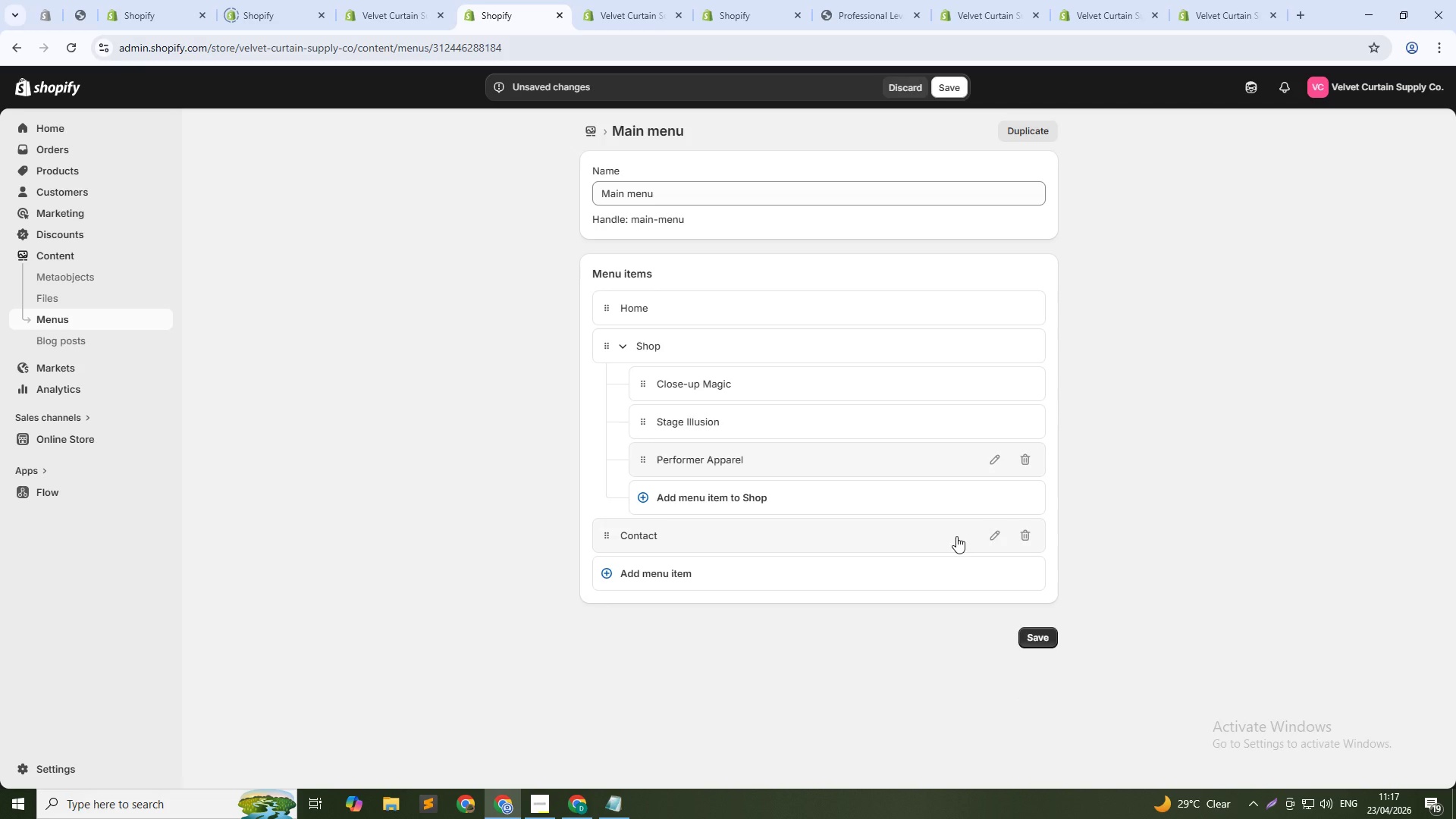 
wait(9.45)
 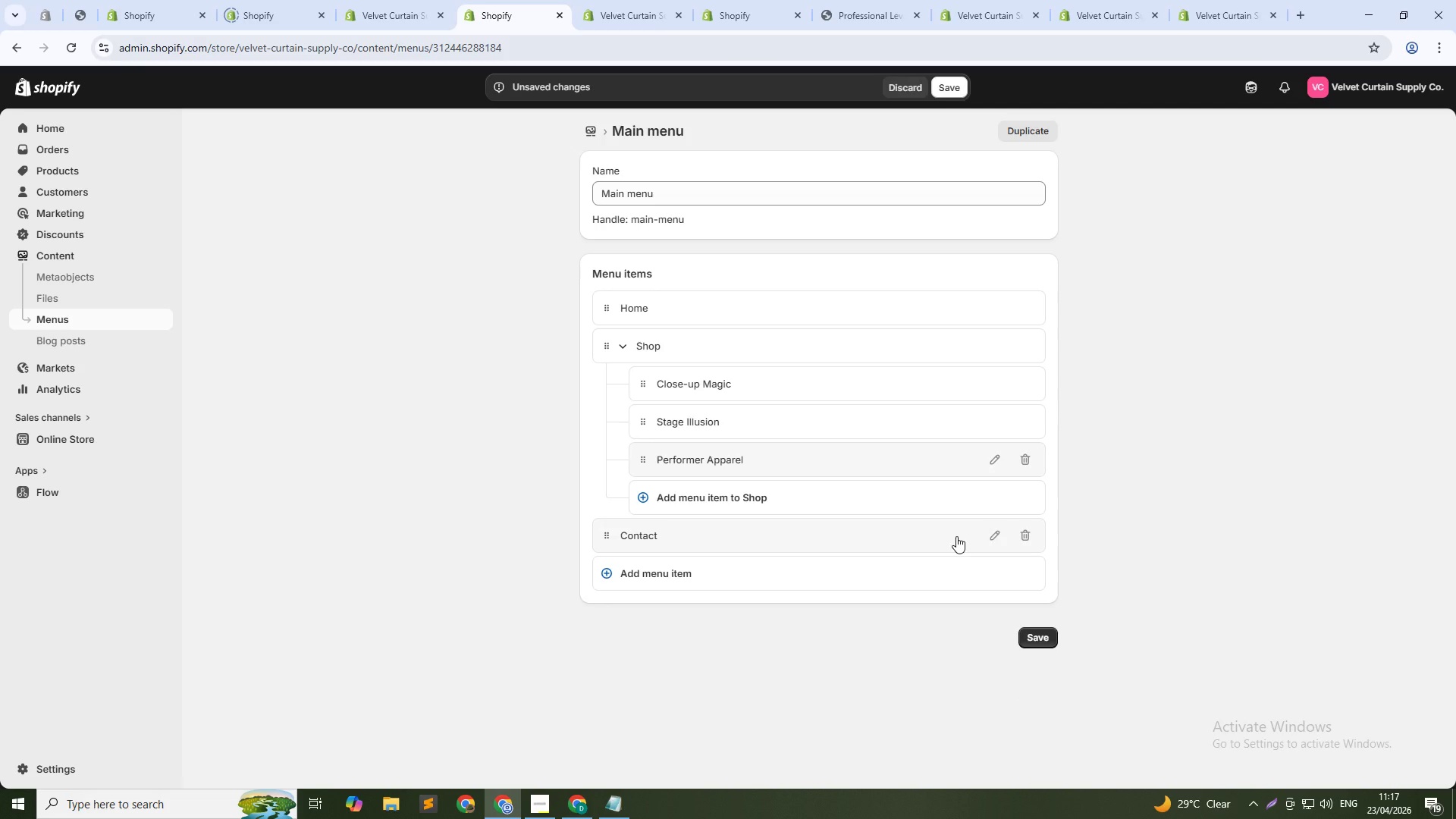 
left_click([665, 563])
 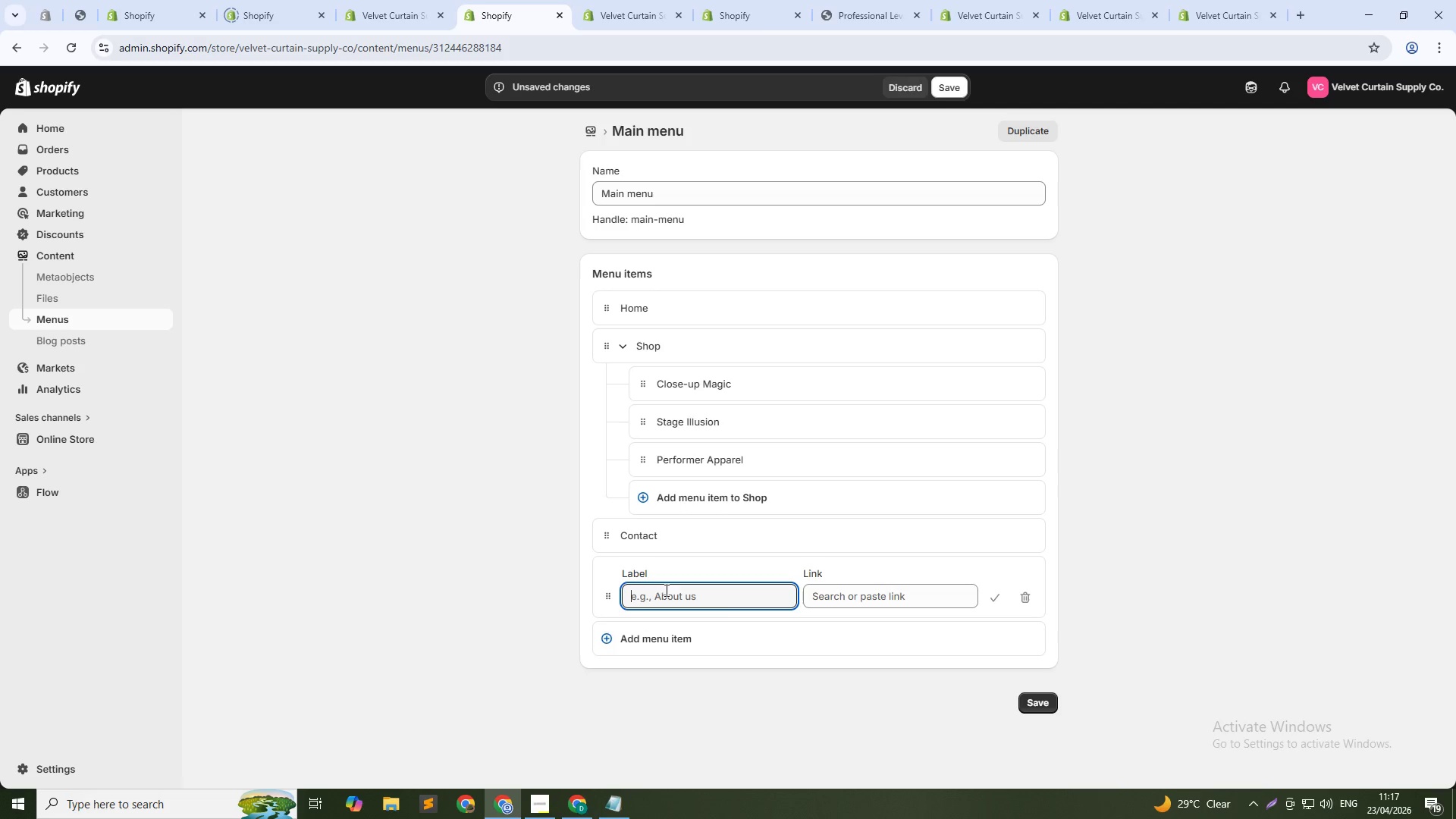 
left_click([669, 593])
 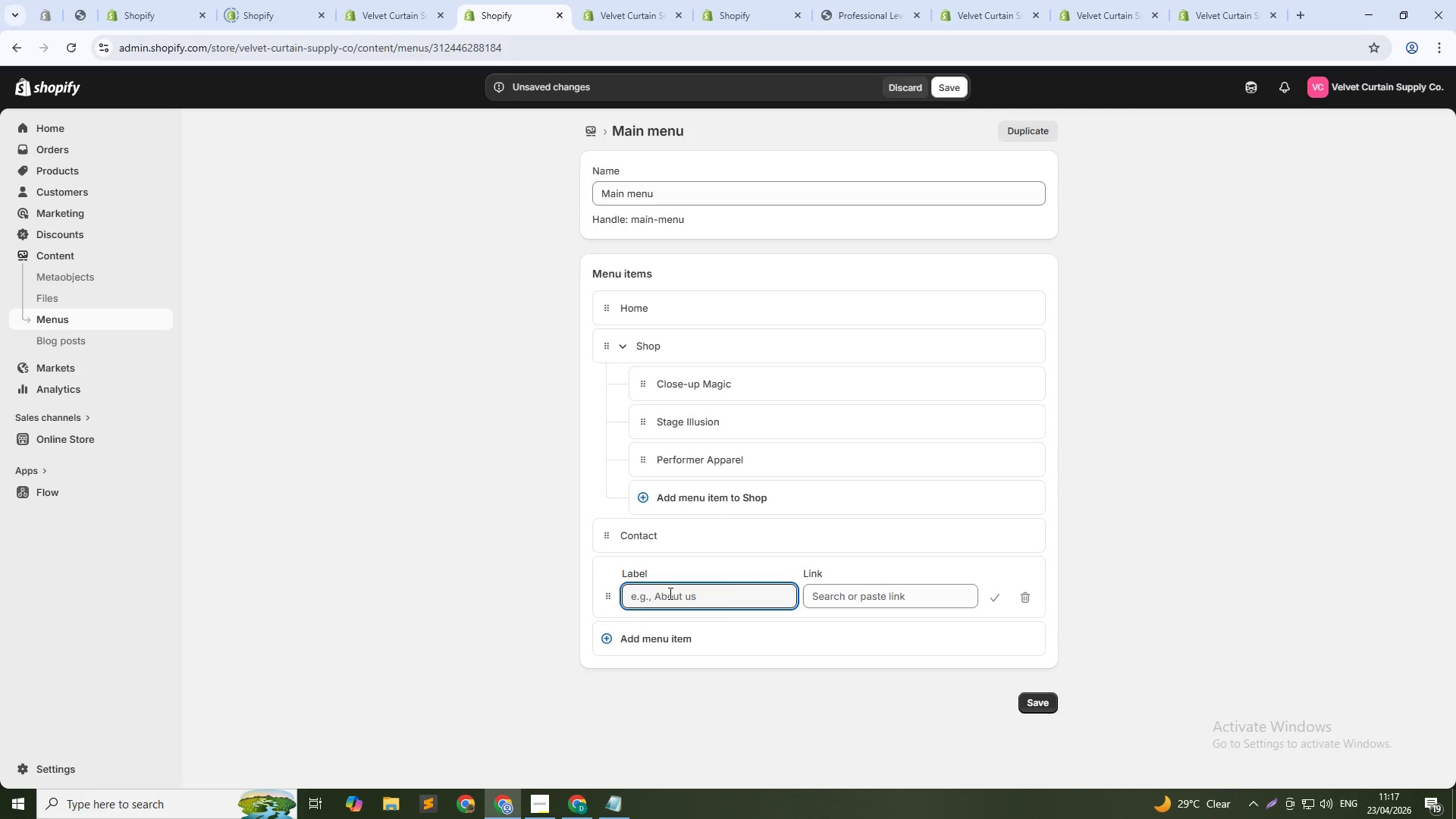 
type(Book of Secrets)
 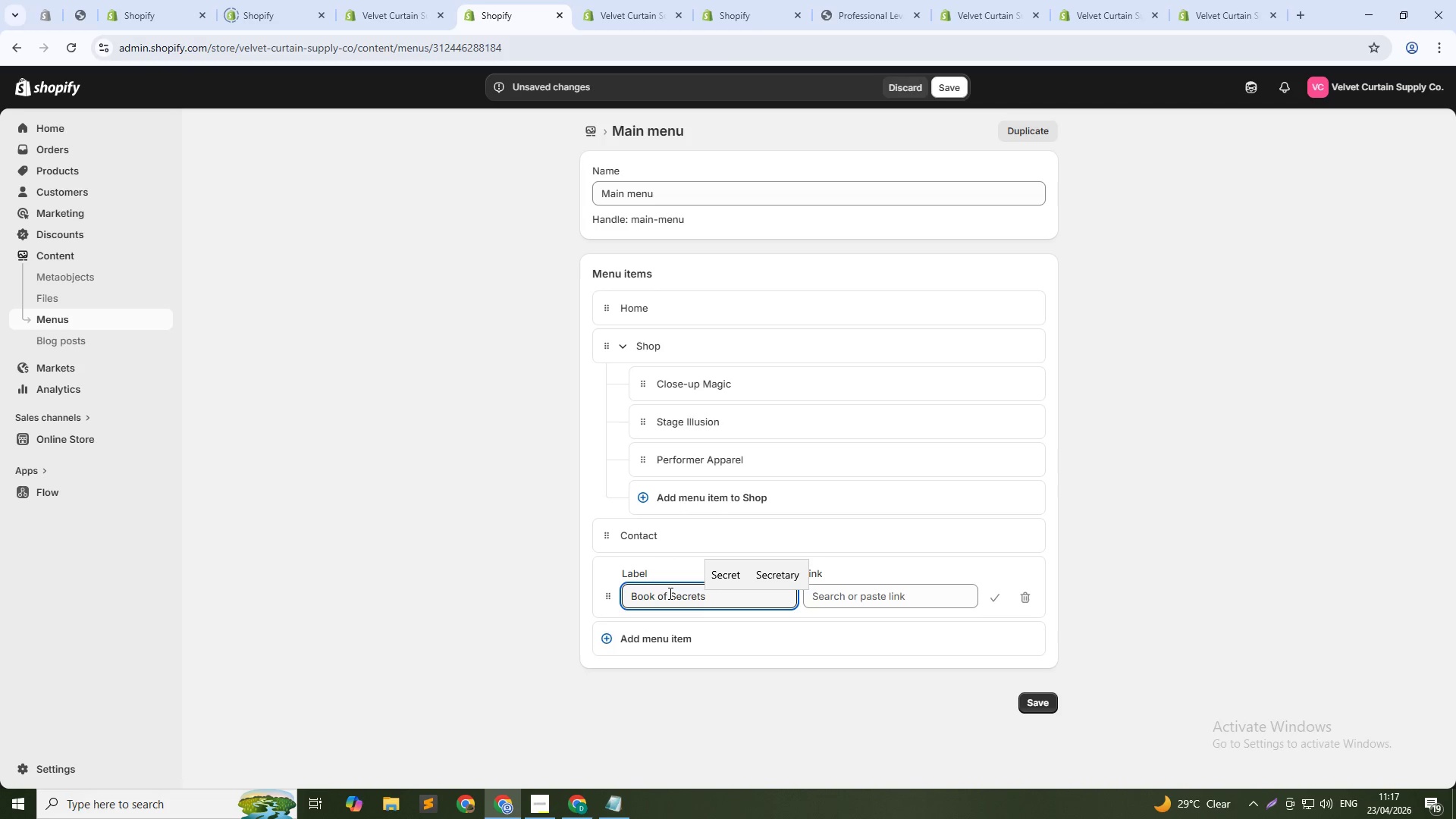 
left_click([888, 597])
 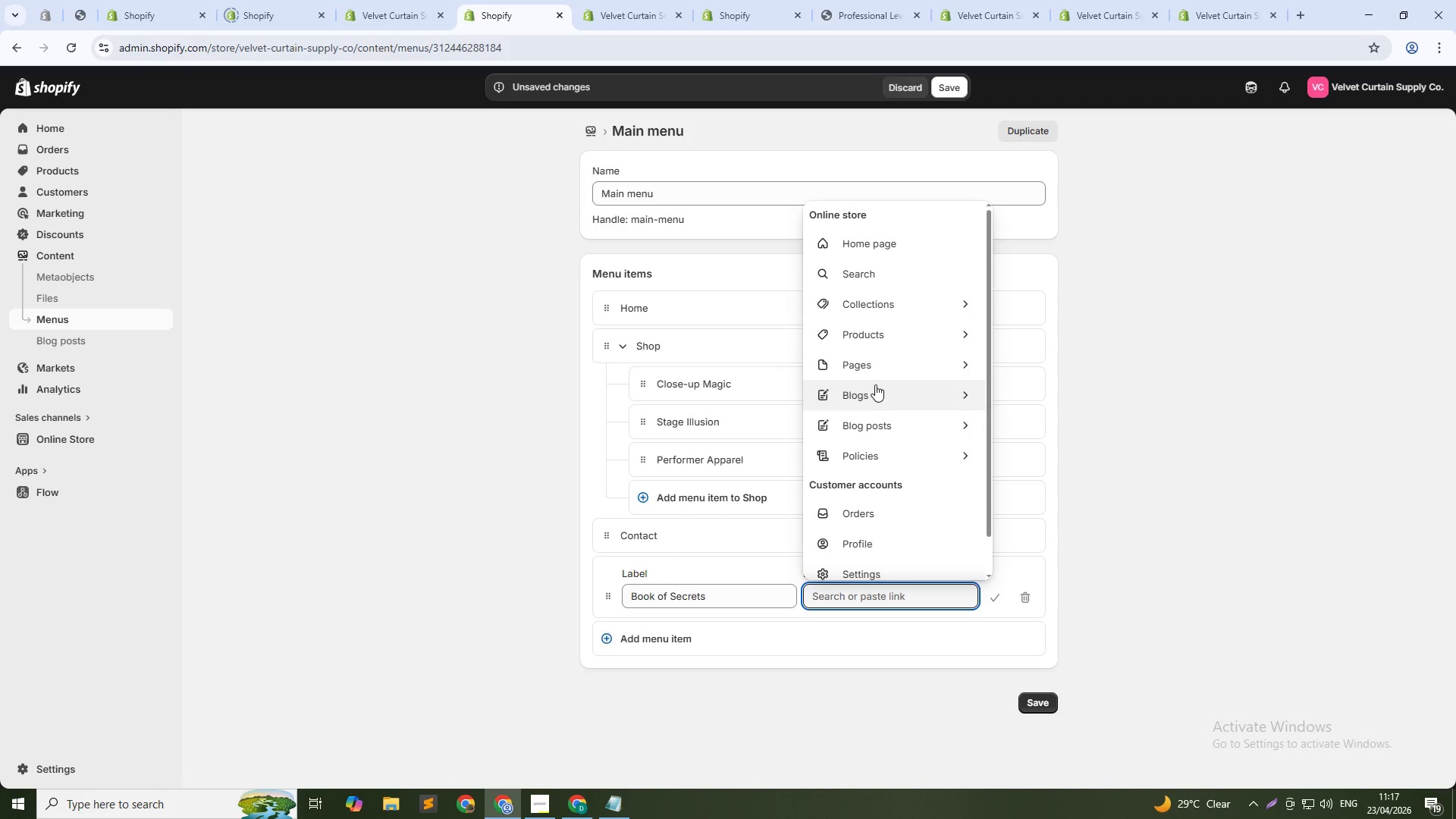 
left_click([871, 388])
 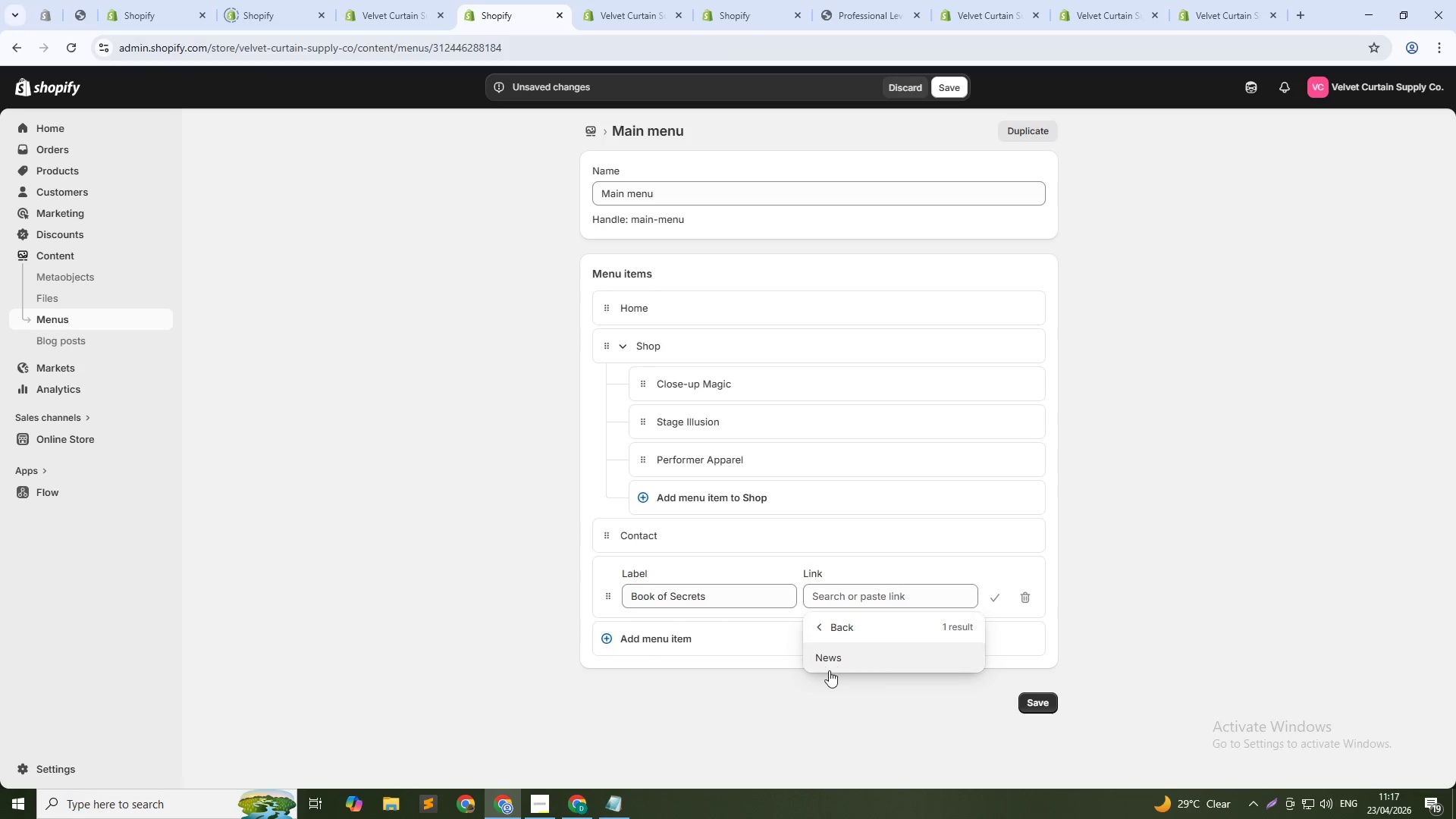 
left_click([836, 655])
 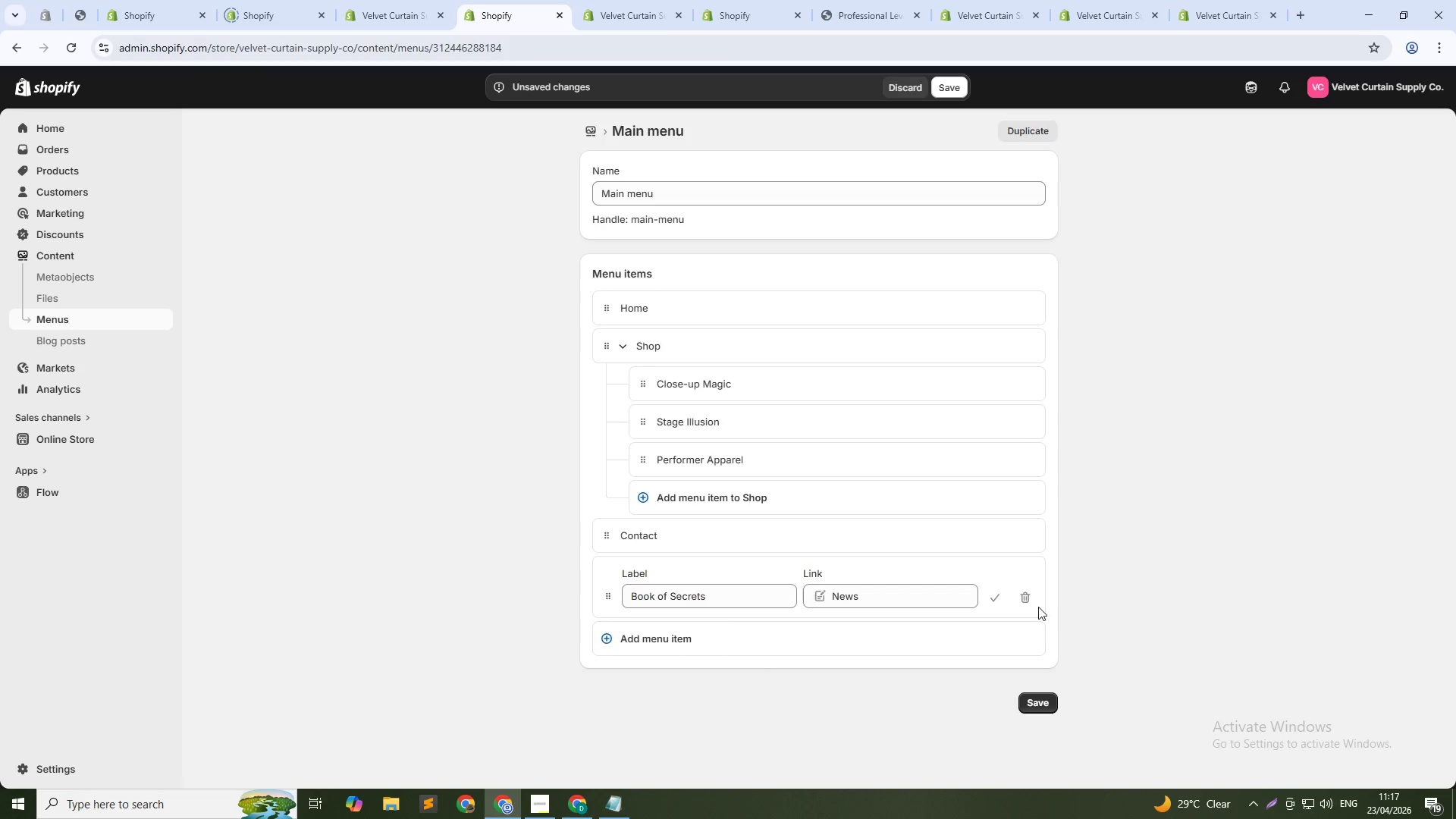 
left_click([987, 595])
 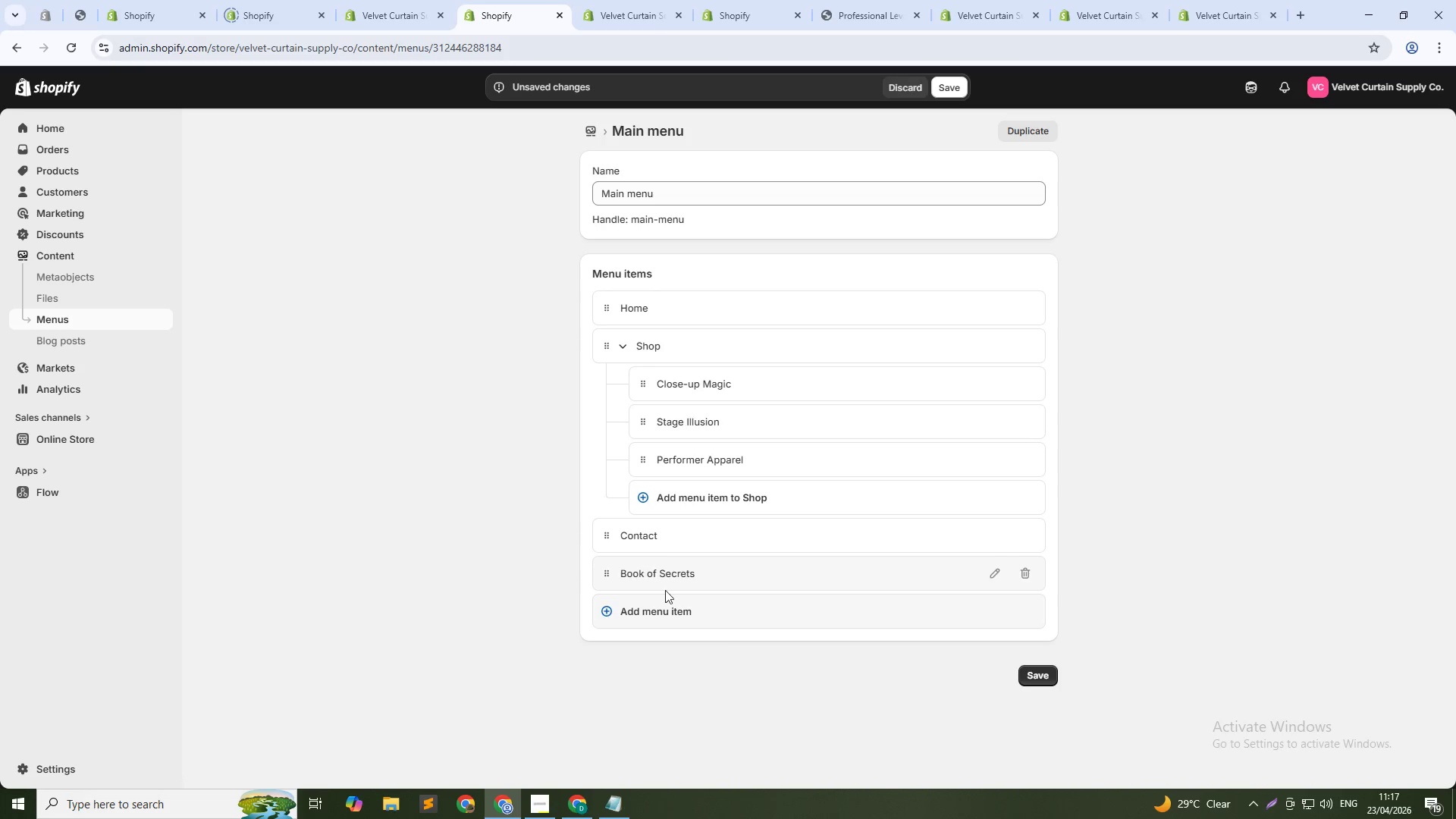 
left_click_drag(start_coordinate=[607, 531], to_coordinate=[610, 579])
 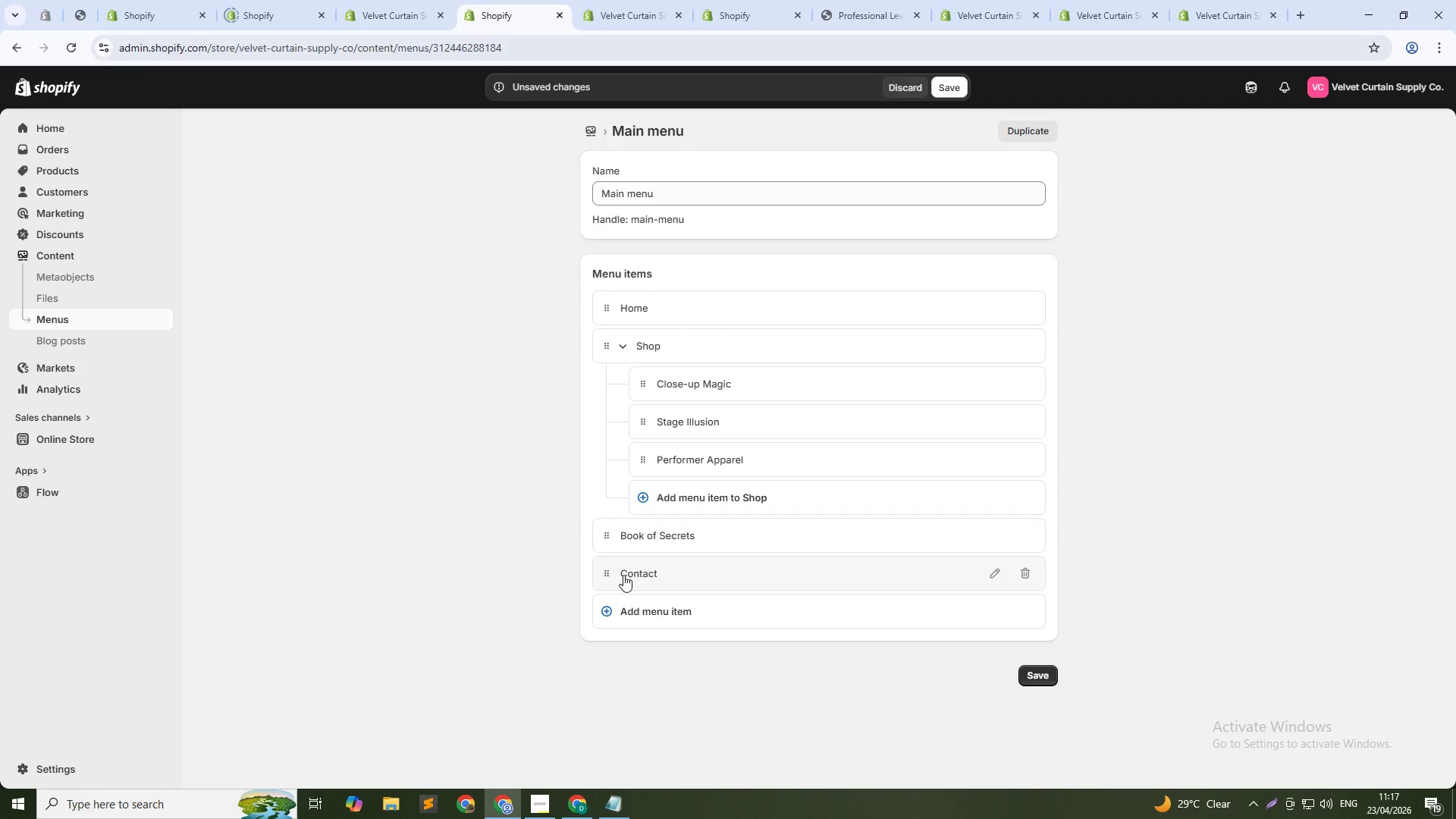 
left_click([643, 575])
 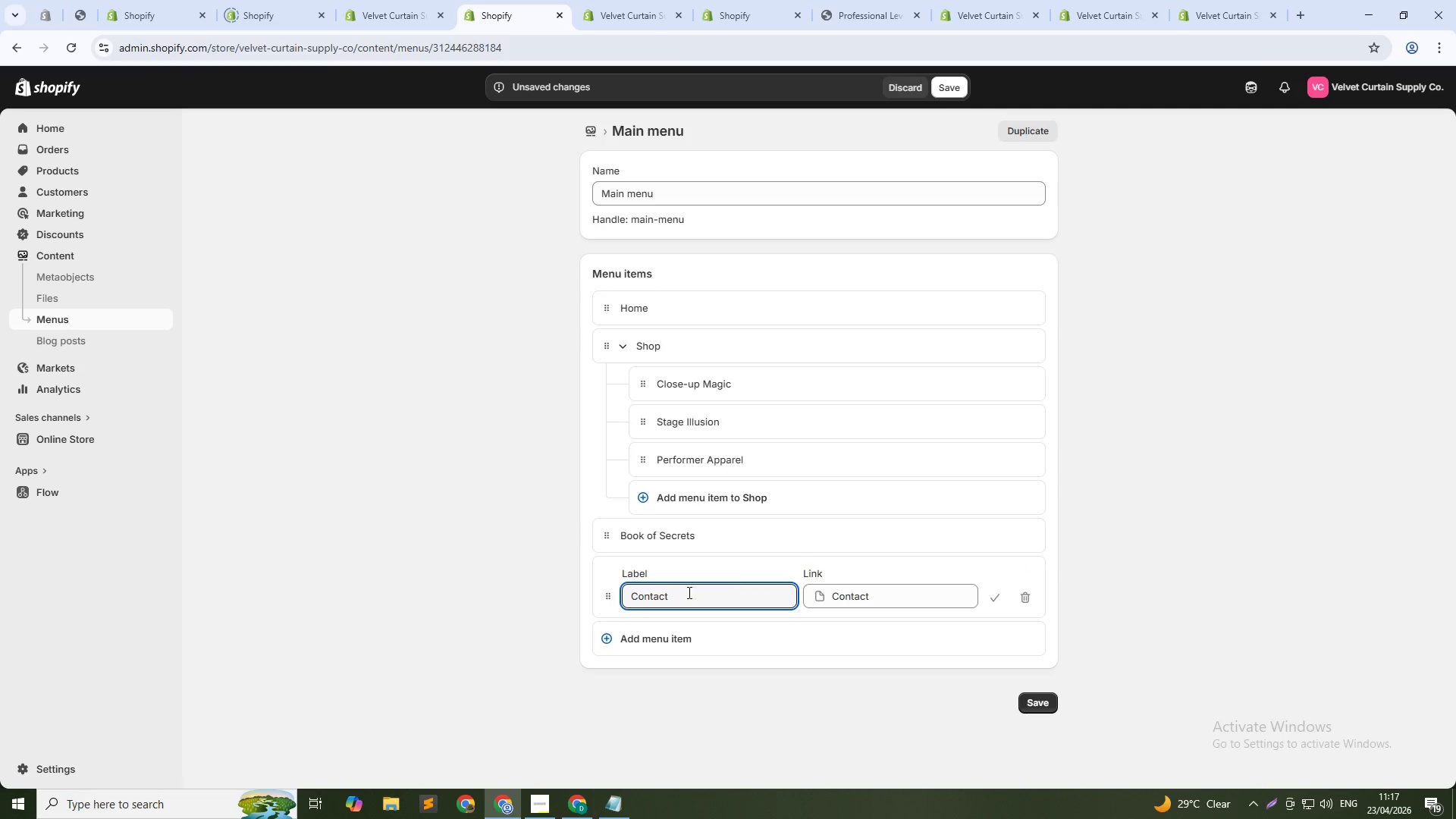 
type( Us)
 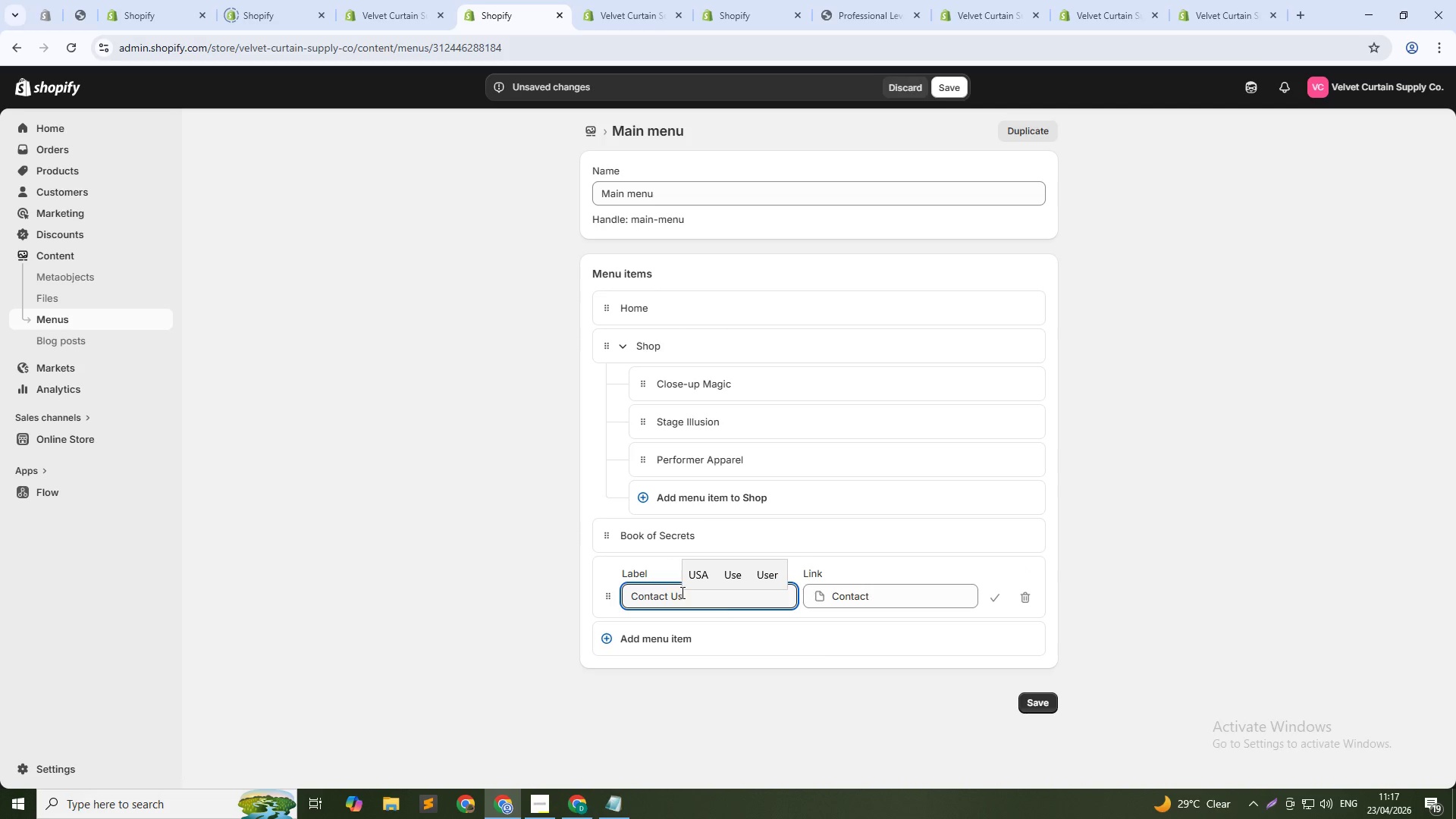 
left_click([987, 599])
 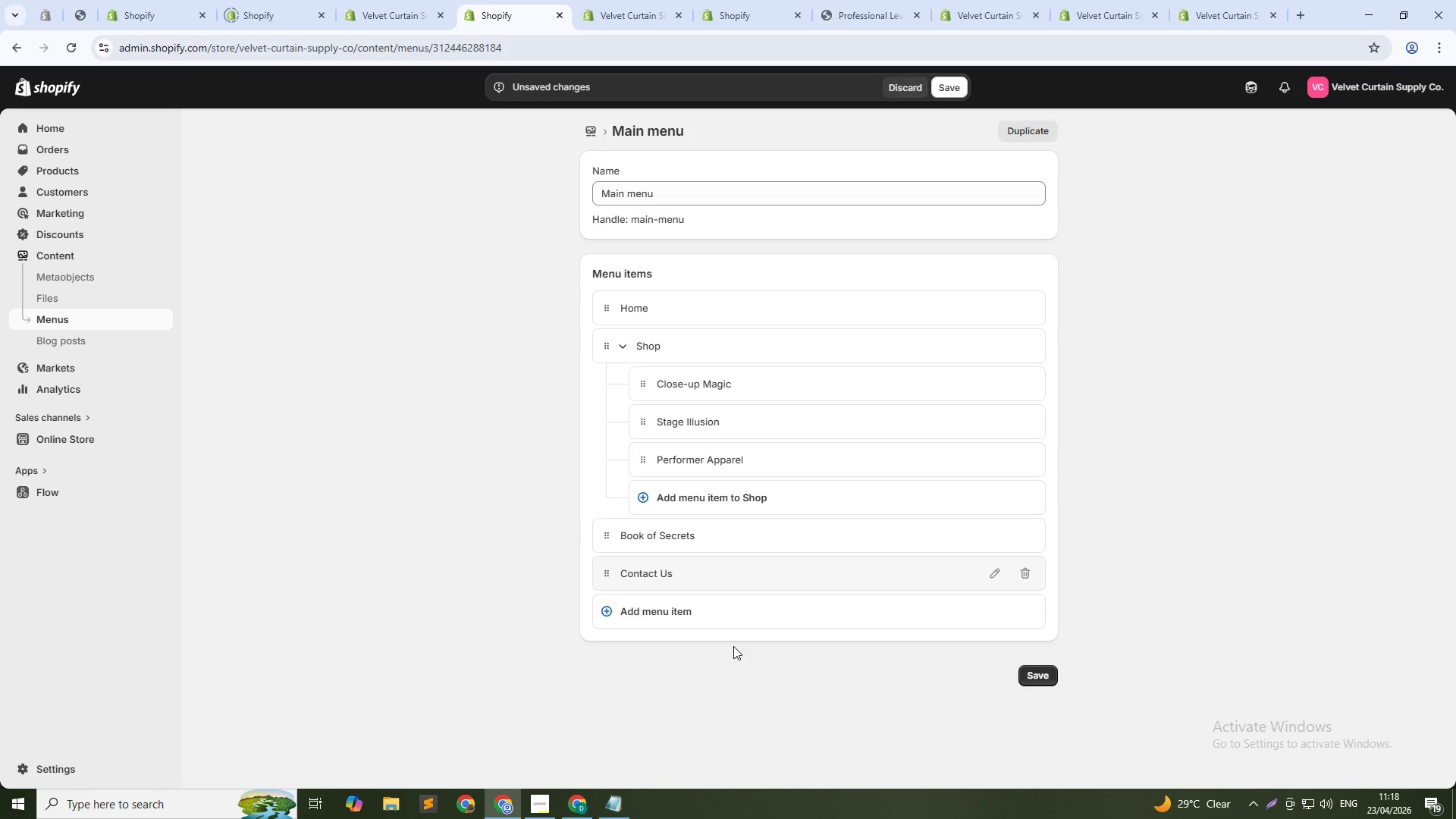 
wait(10.76)
 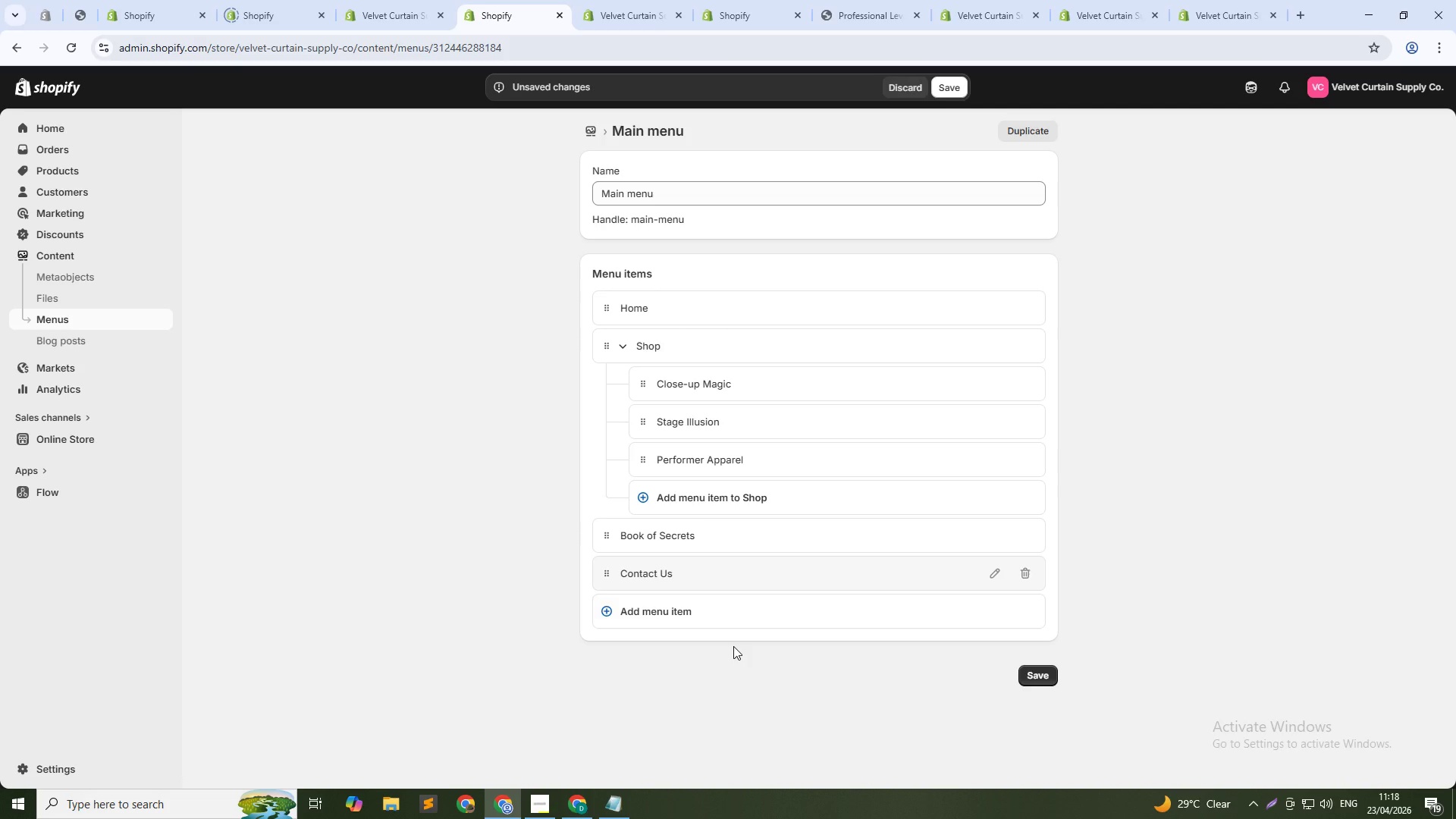 
left_click([1037, 676])
 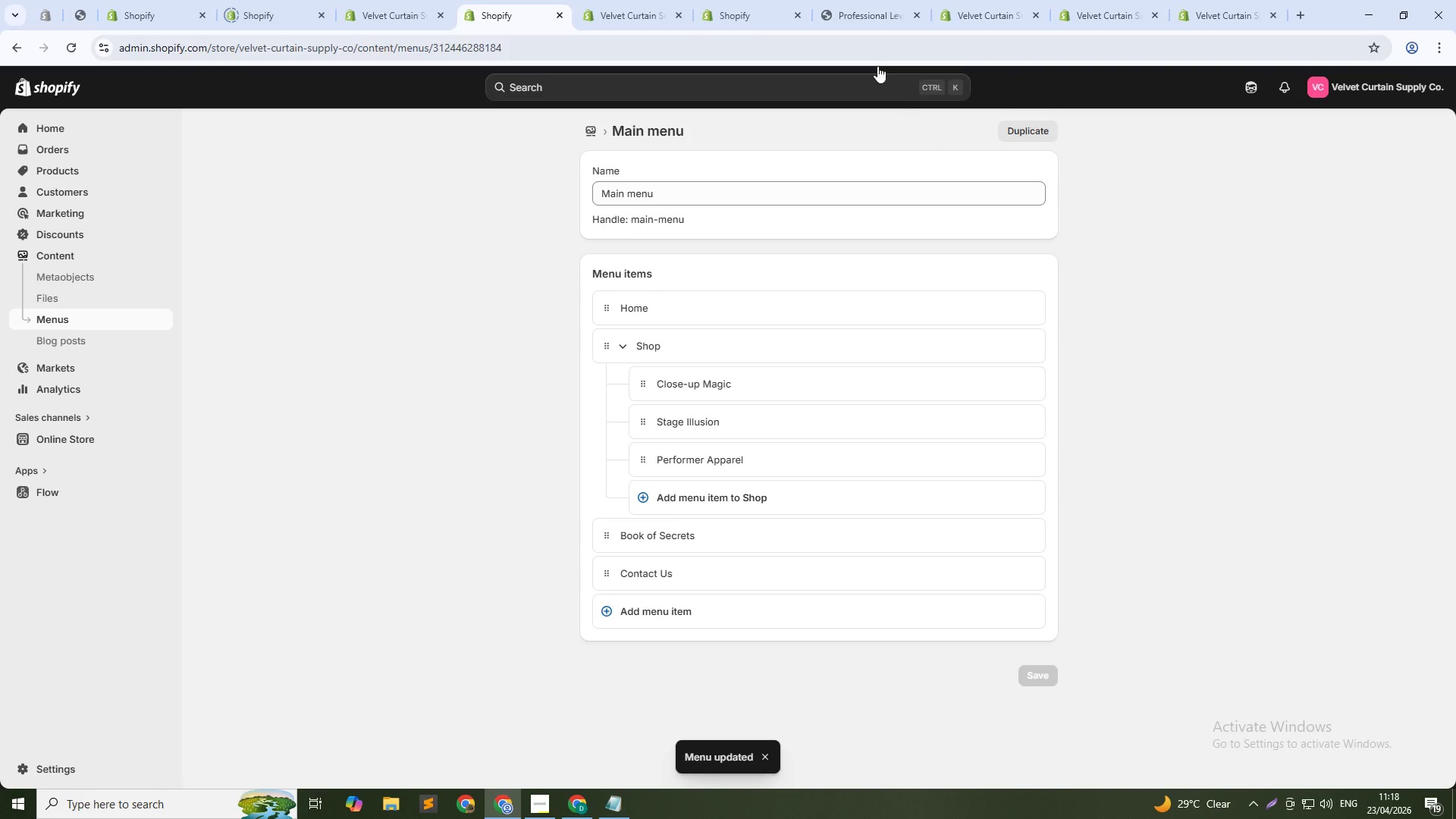 
left_click([860, 19])
 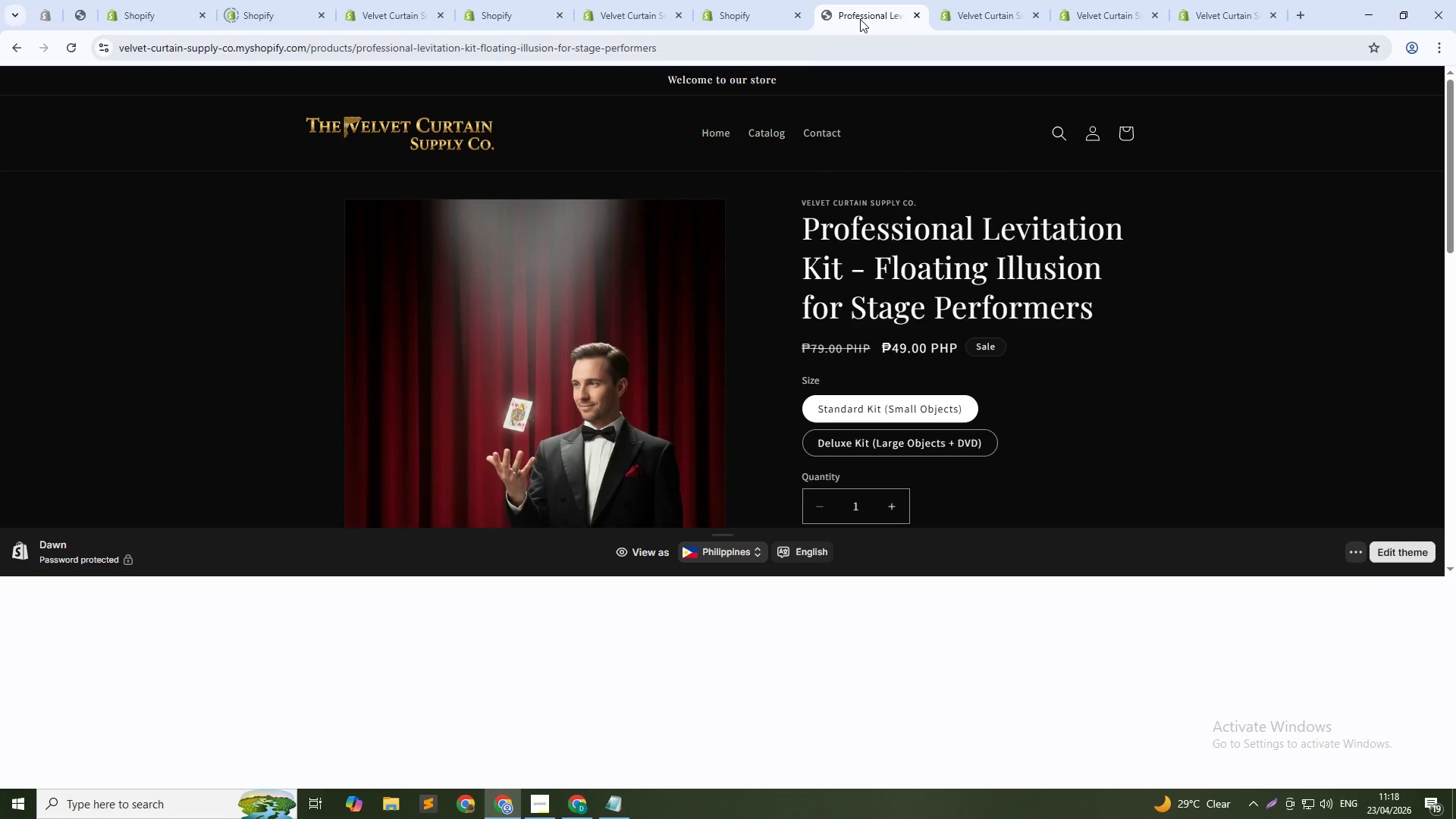 
key(Control+Shift+R)
 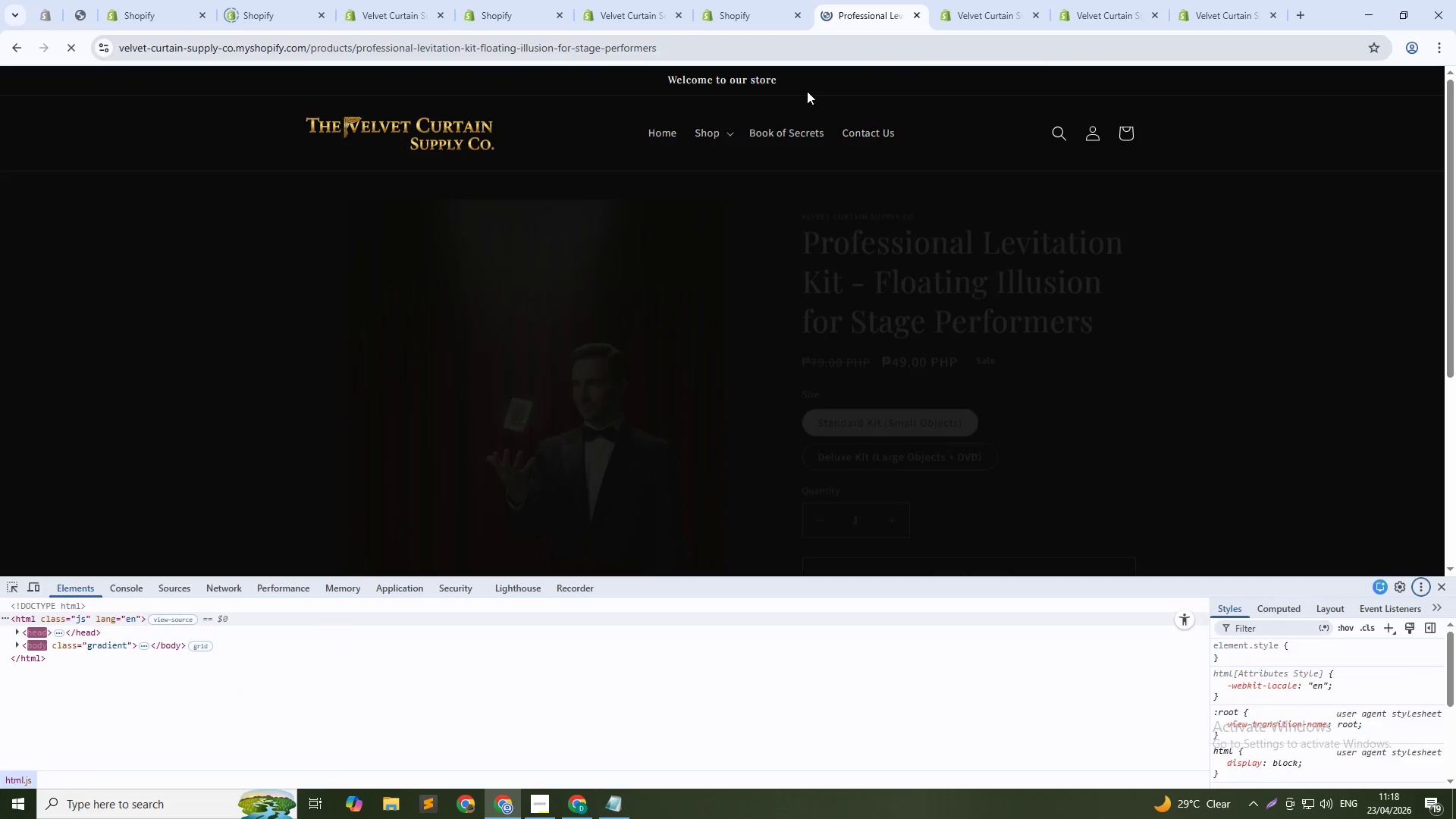 
left_click([729, 137])
 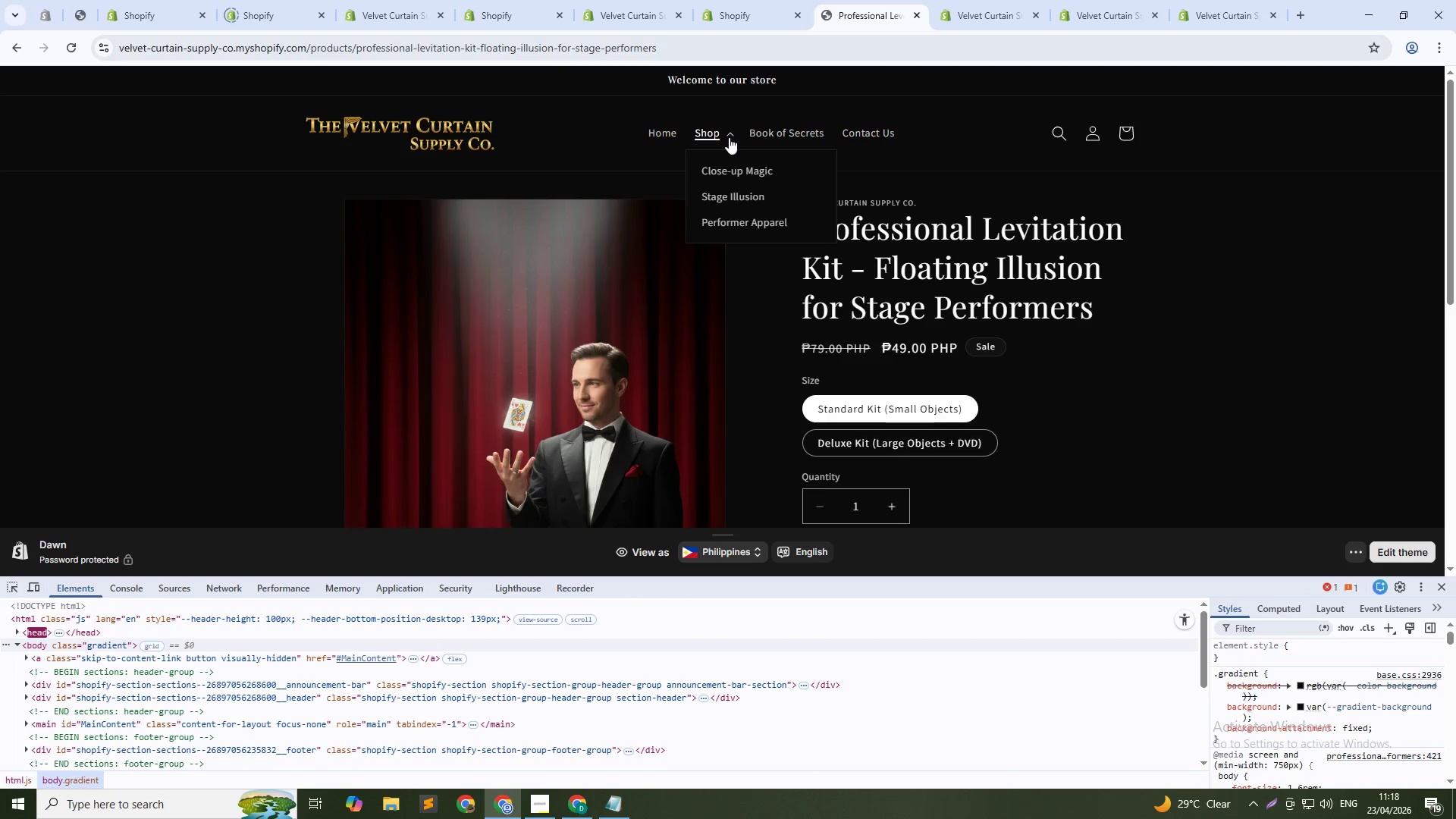 
left_click([729, 137])
 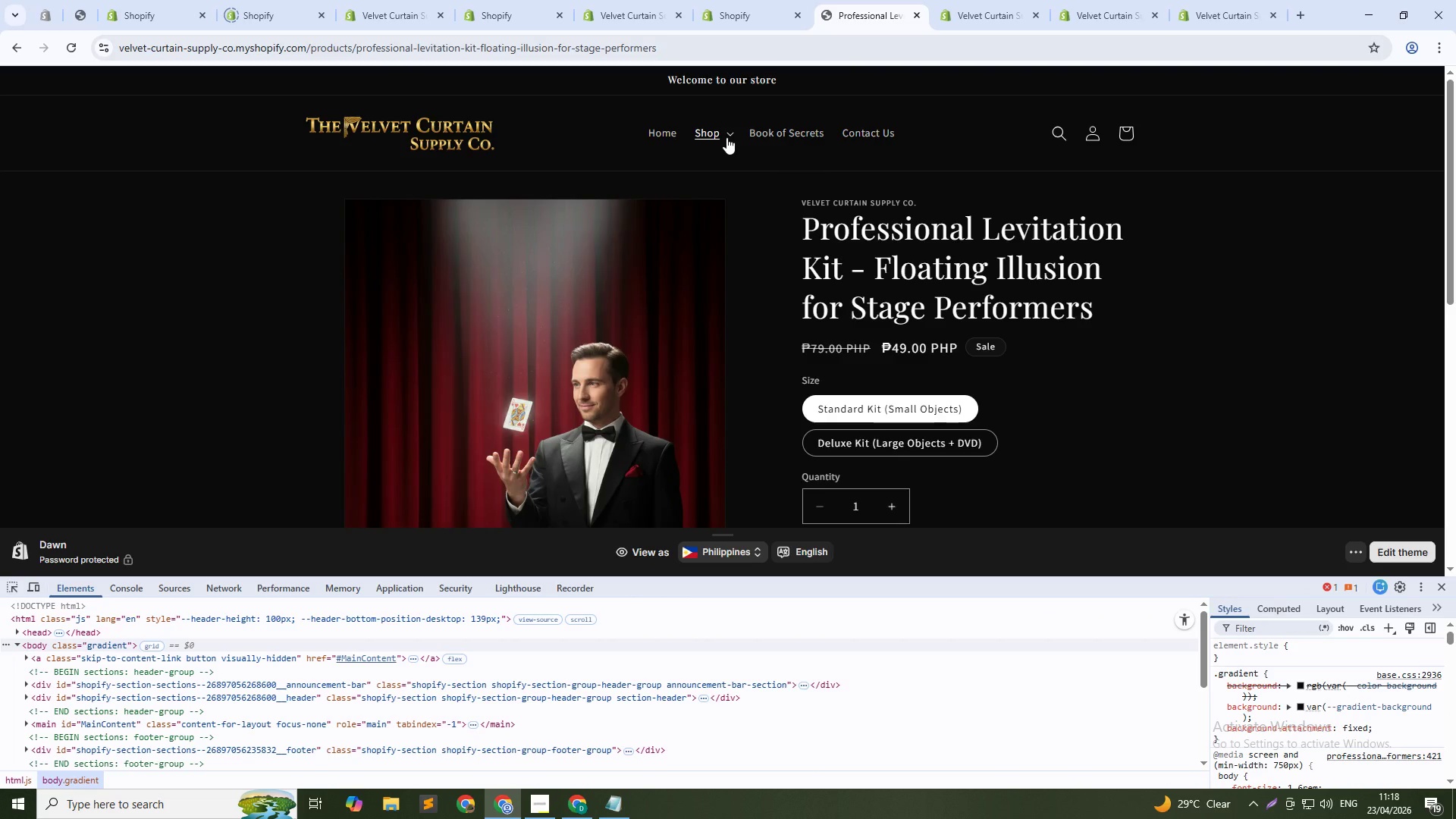 
wait(17.33)
 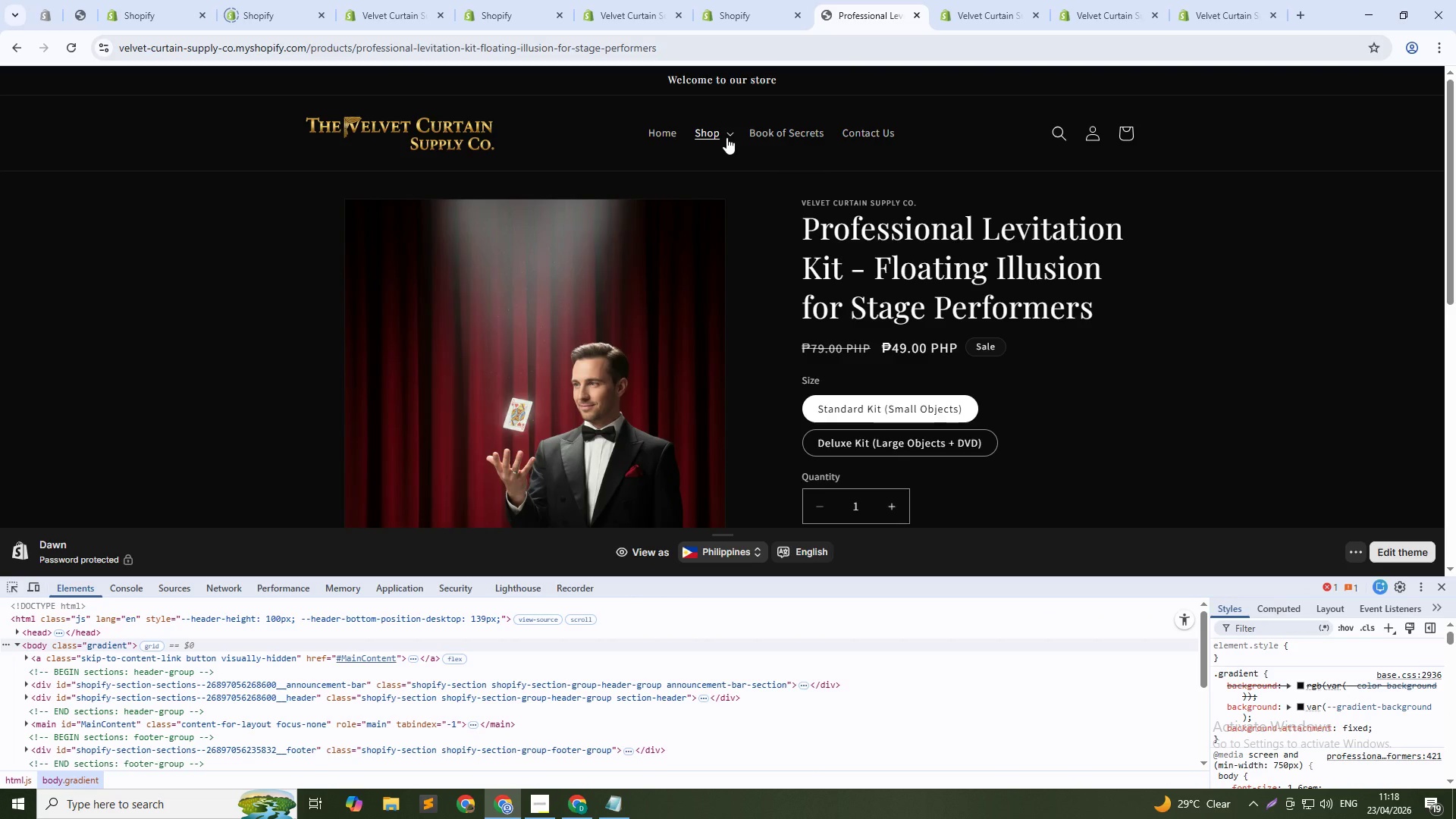 
left_click([1350, 554])
 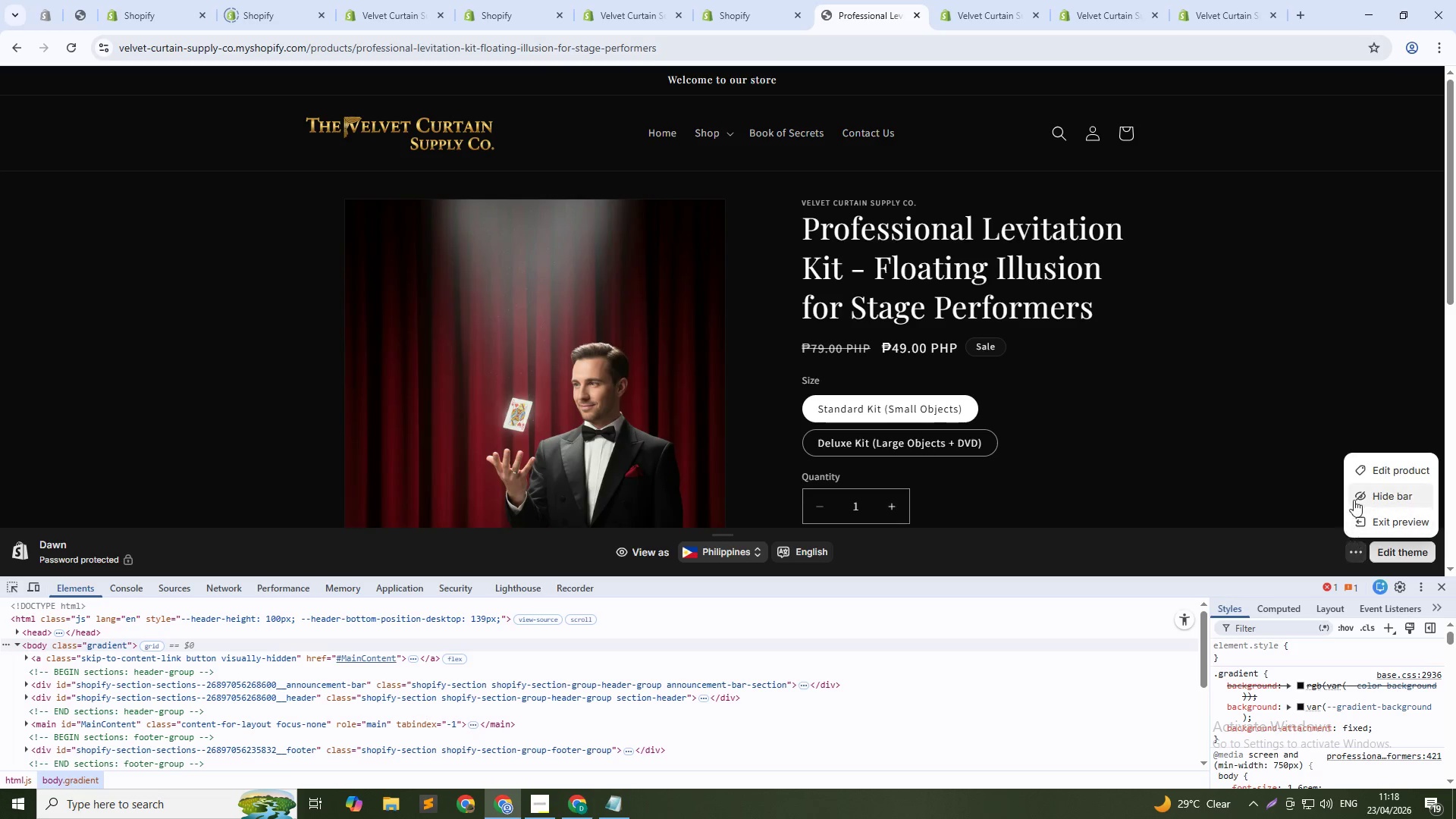 
left_click([1360, 495])
 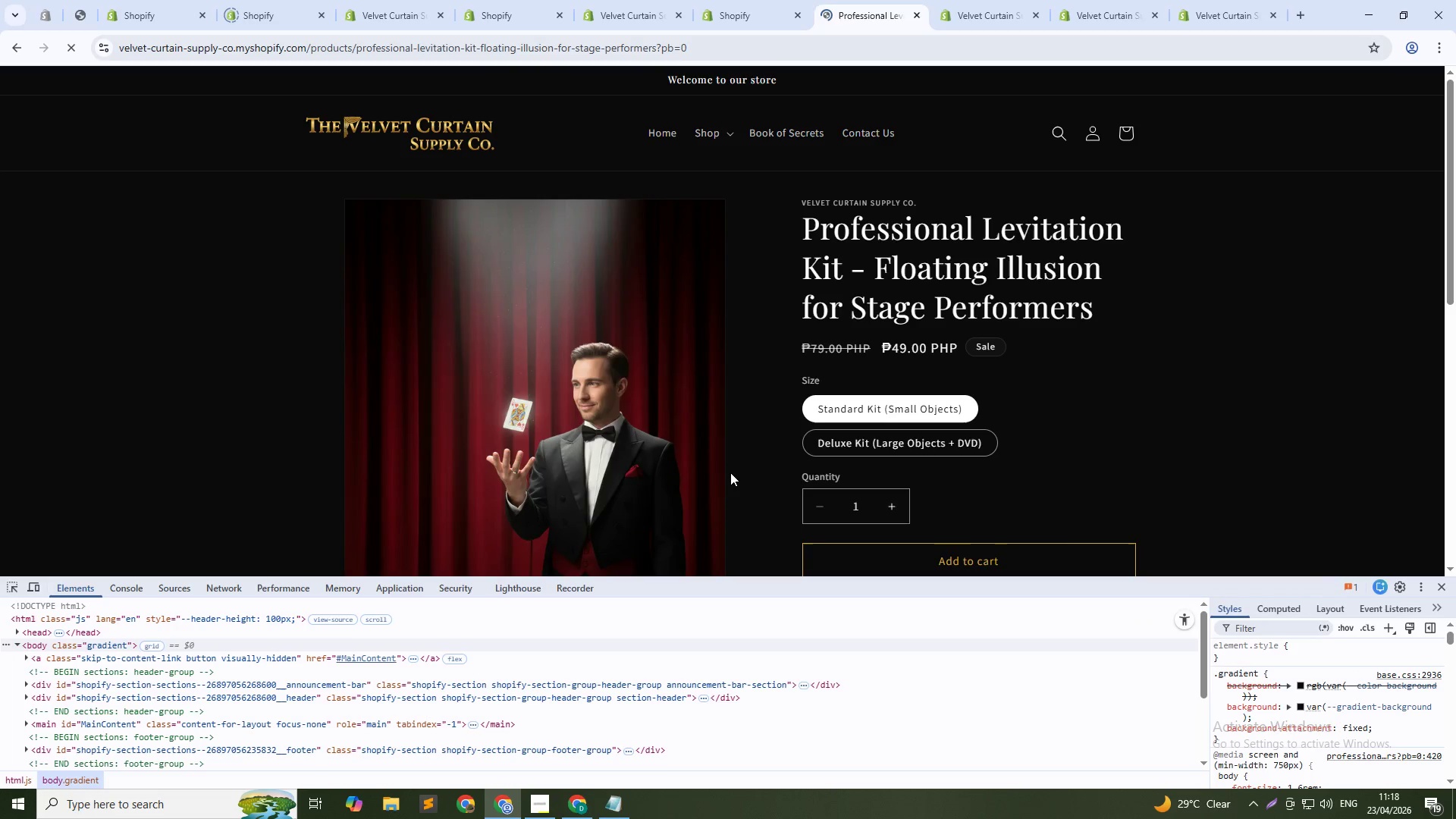 
left_click([533, 1])
 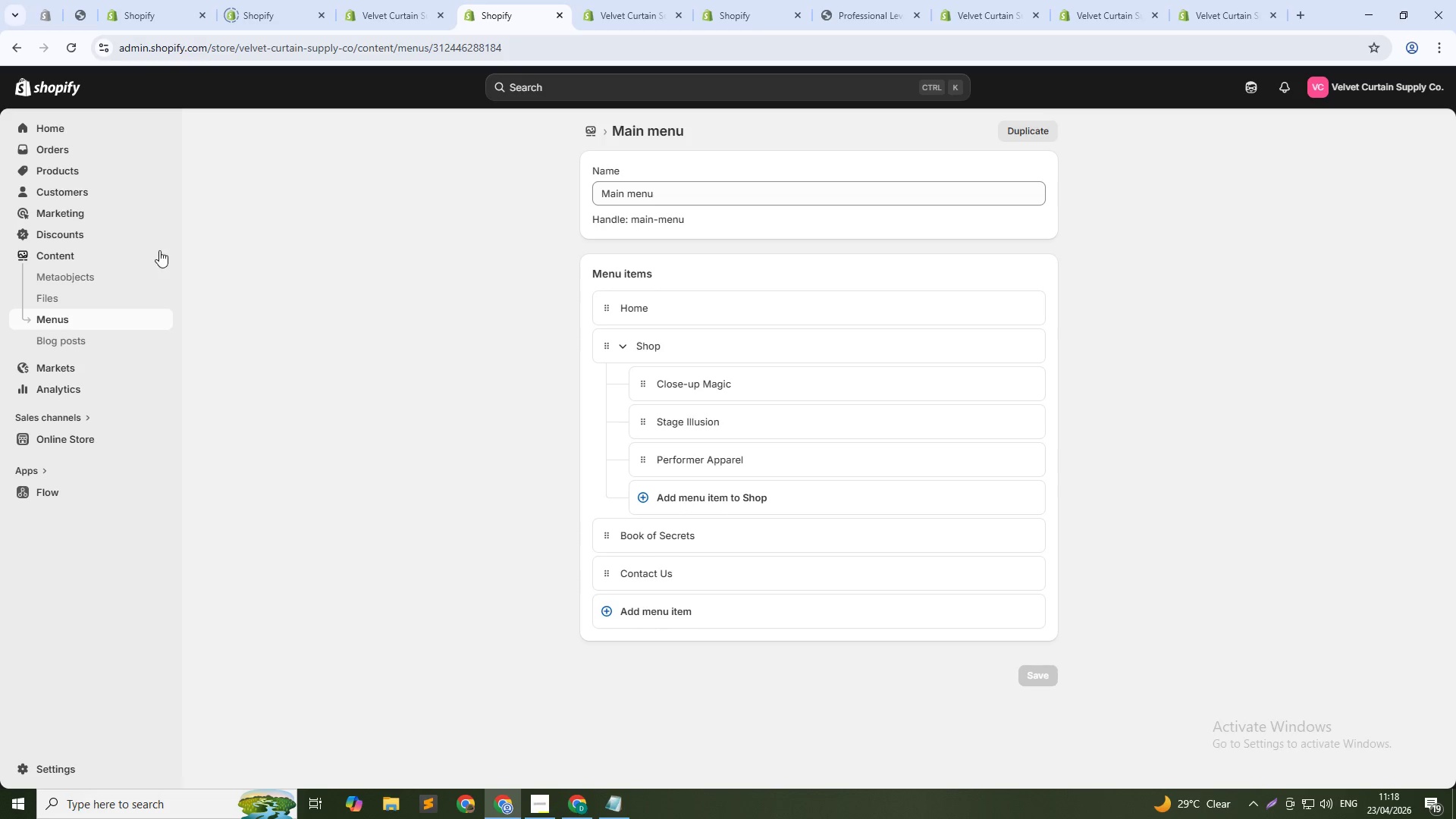 
hold_key(key=ControlLeft, duration=1.5)
 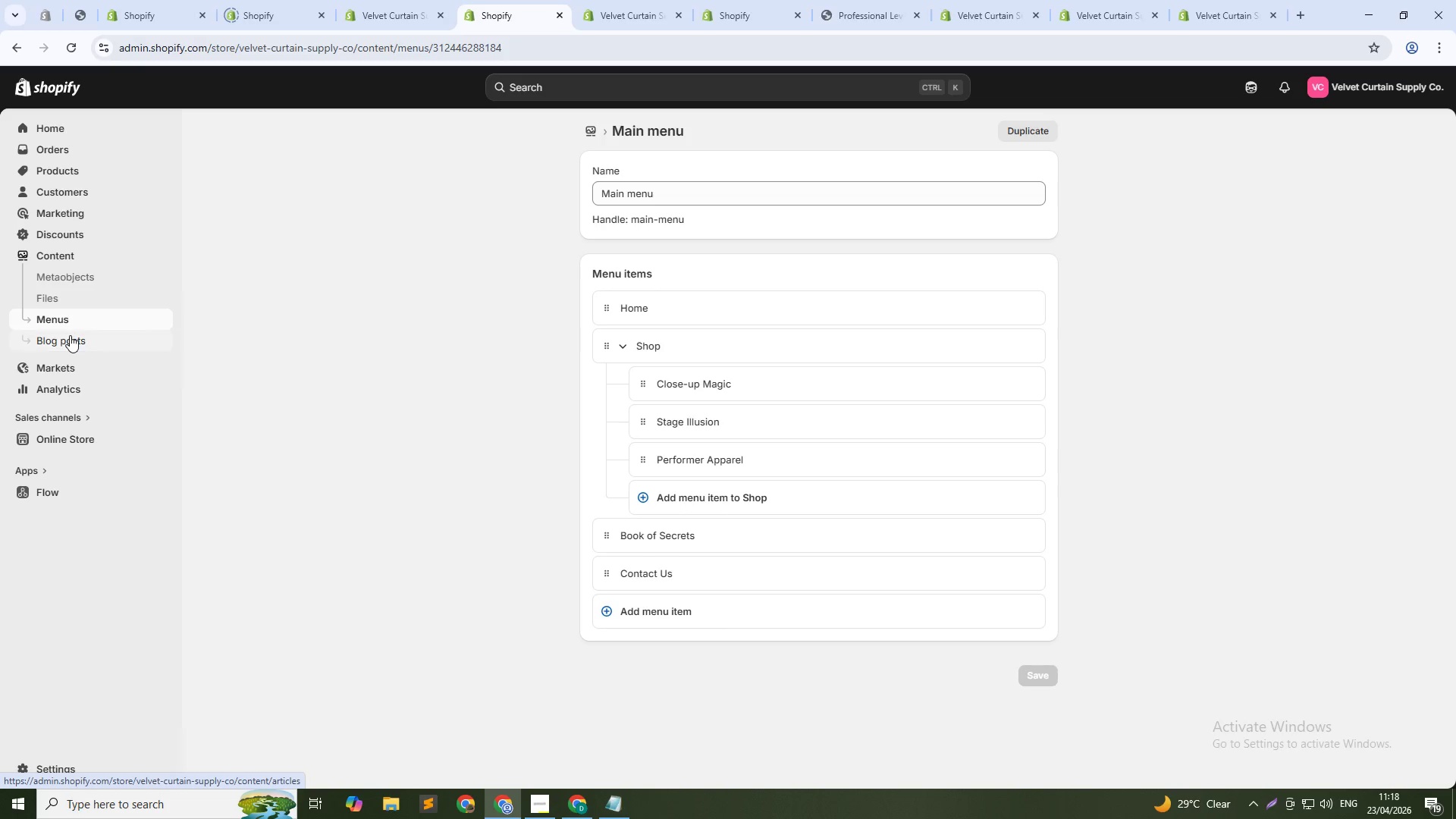 
hold_key(key=ControlLeft, duration=1.53)
left_click([70, 335])
 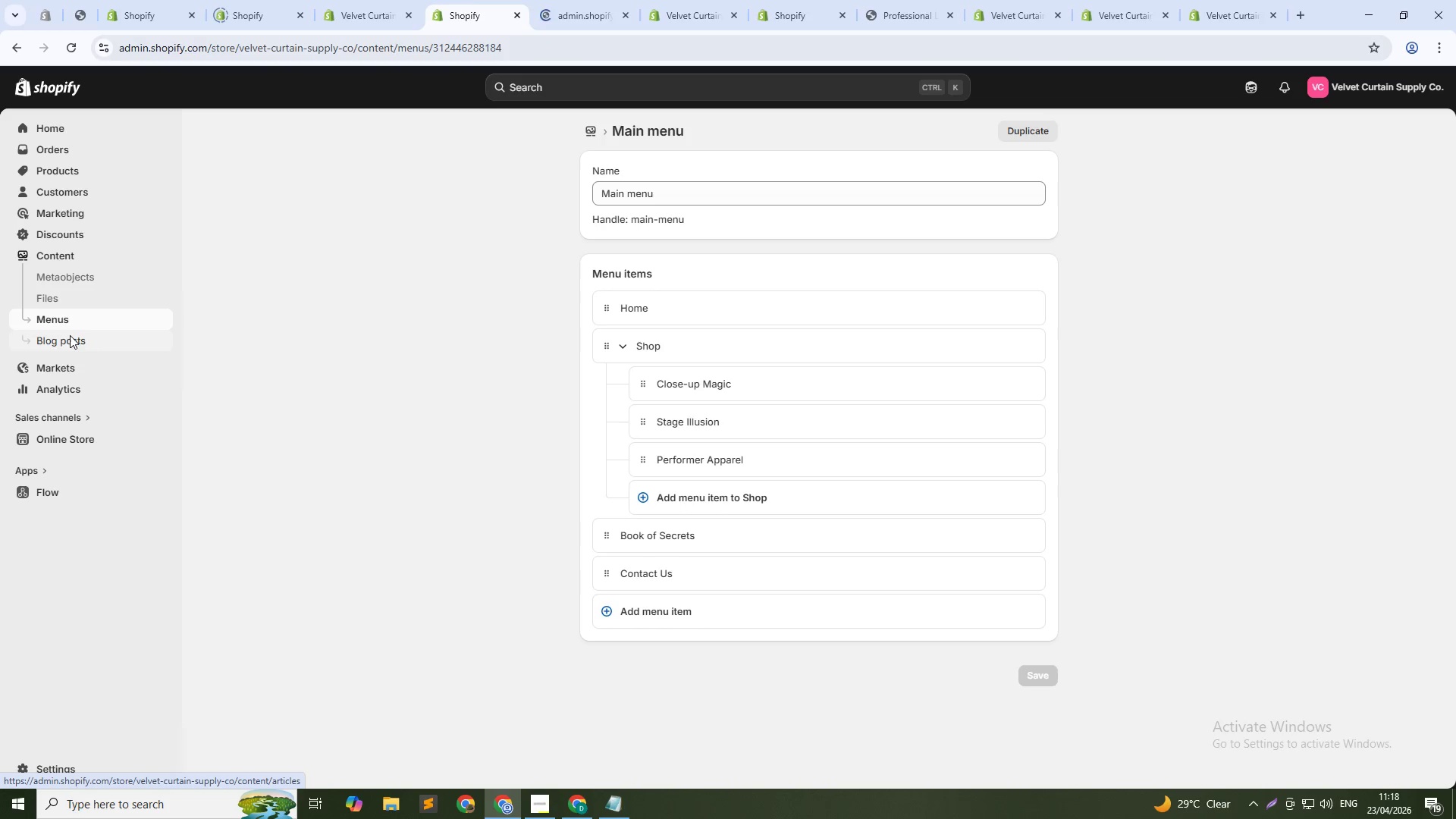 
hold_key(key=ControlLeft, duration=0.92)
 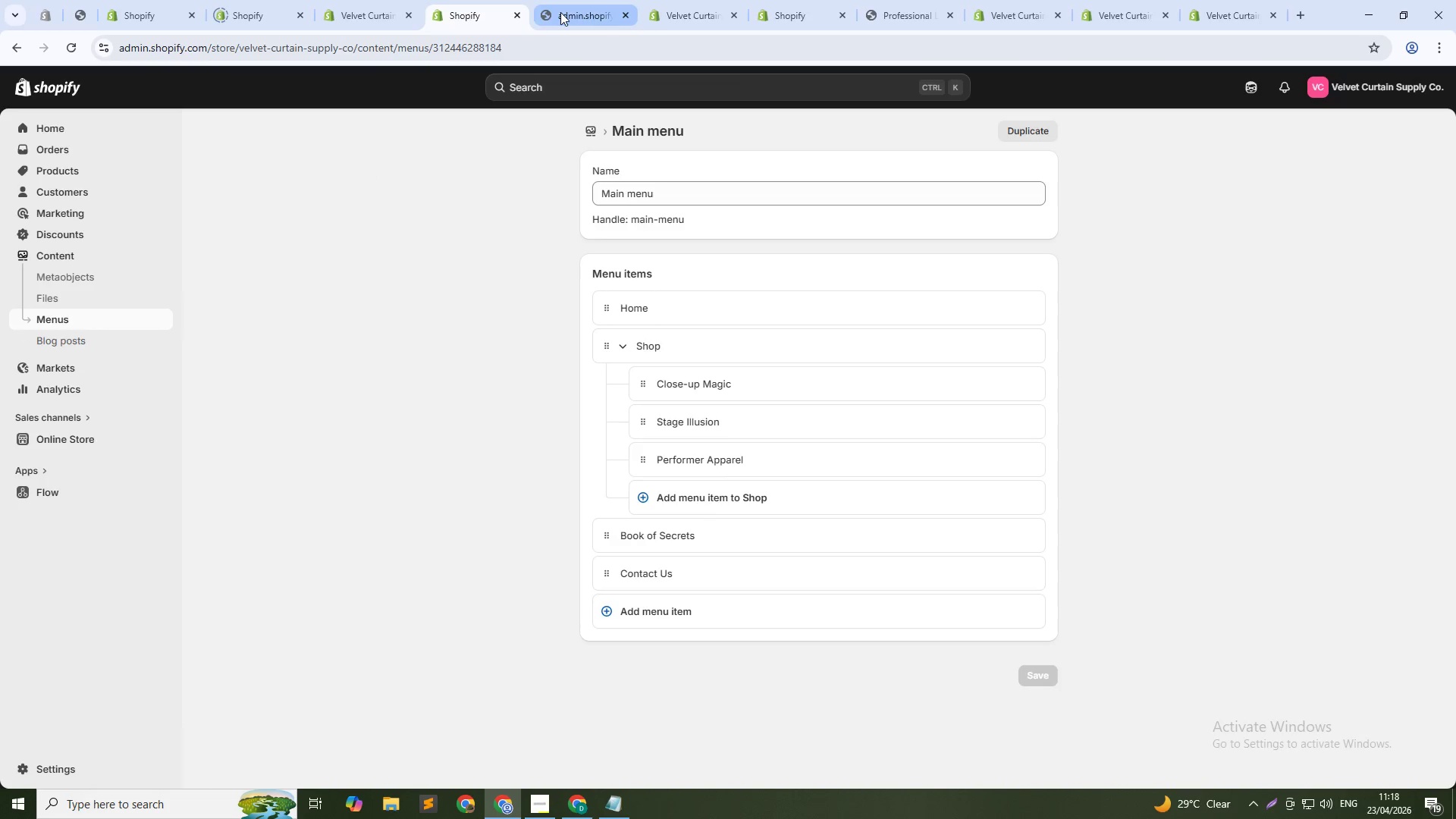 
left_click([560, 12])
 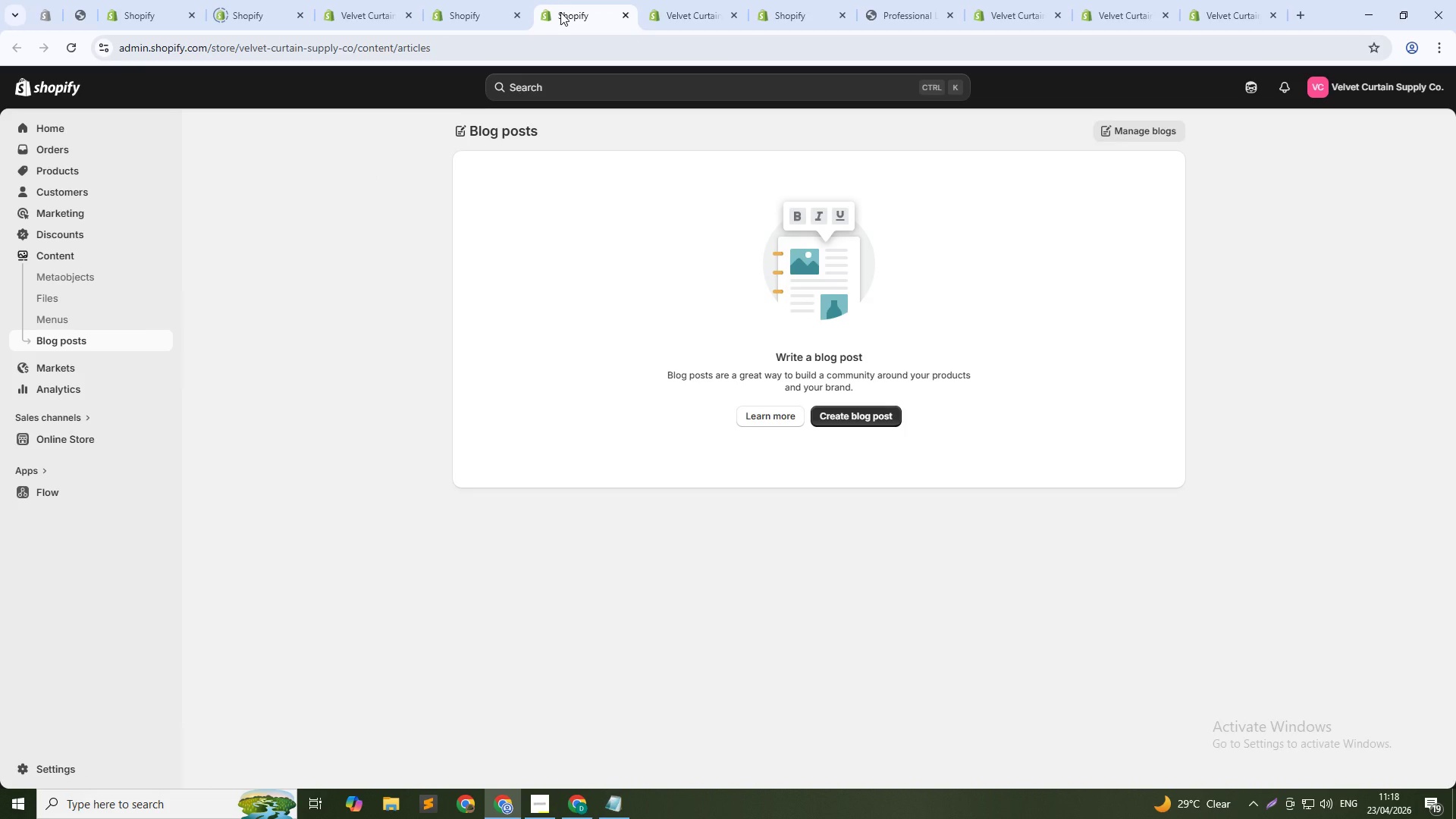 
wait(12.0)
 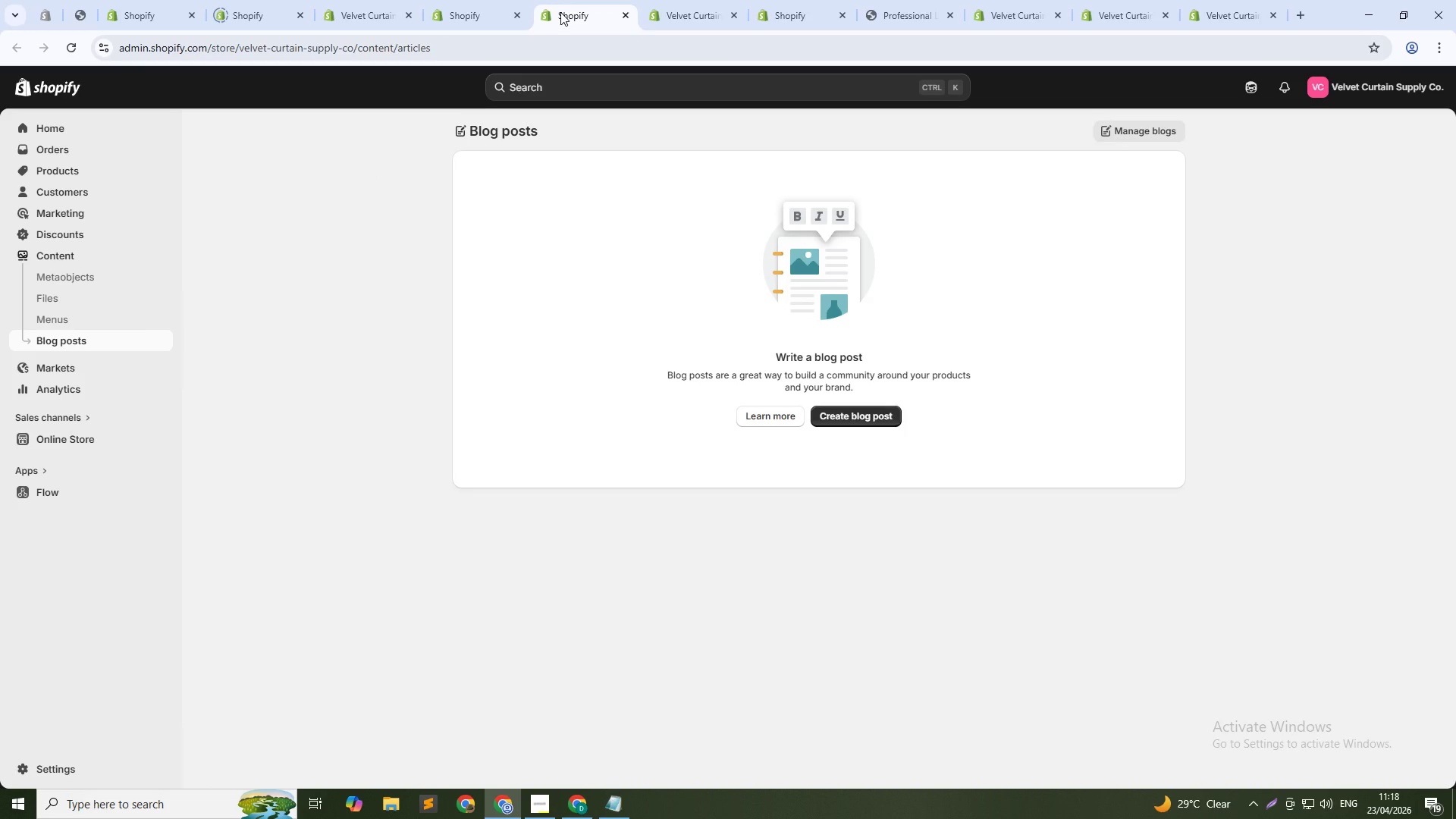 
left_click([852, 419])
 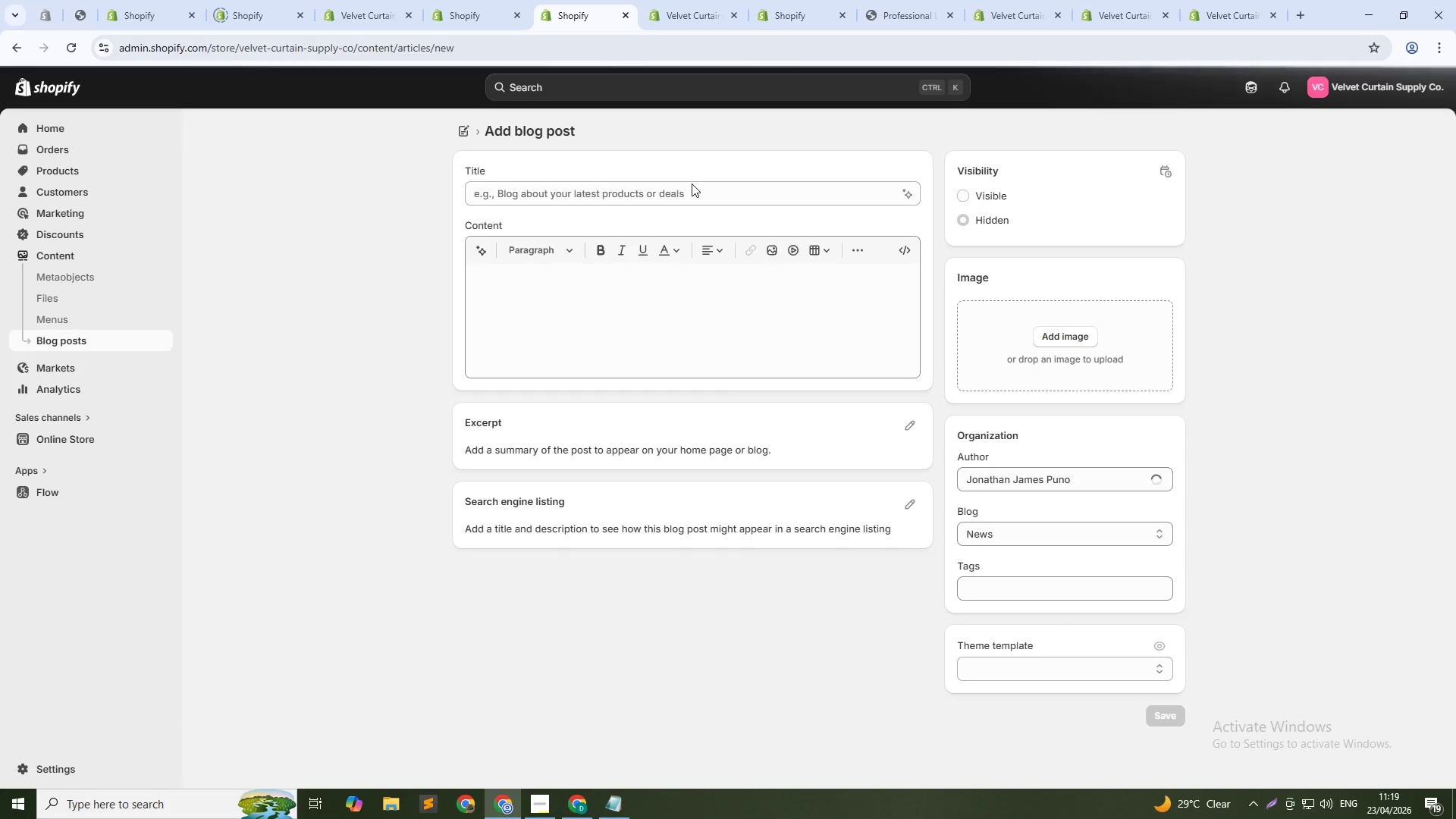 
left_click([688, 193])
 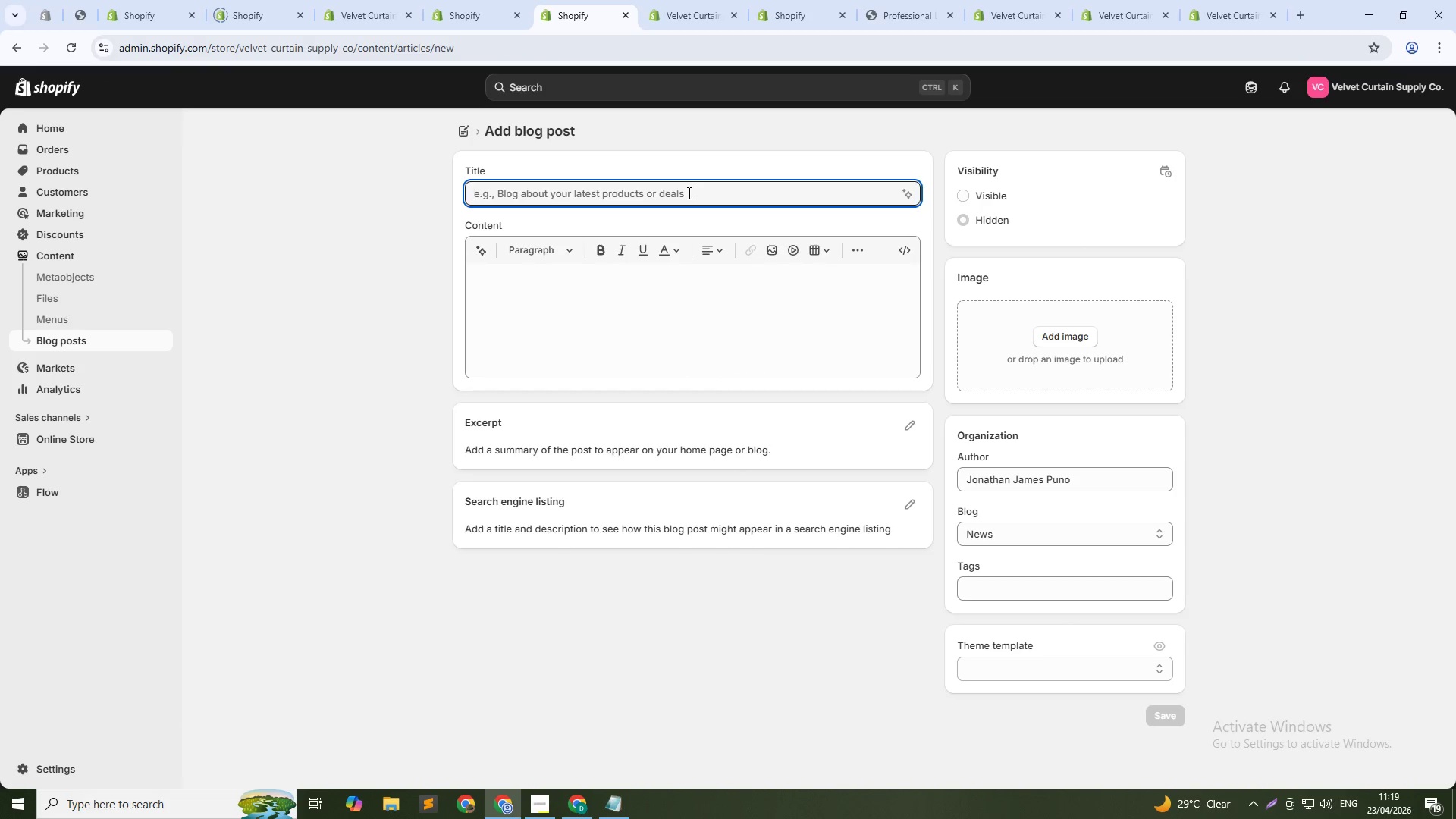 
type(Welcome to the Book of Secrets)
 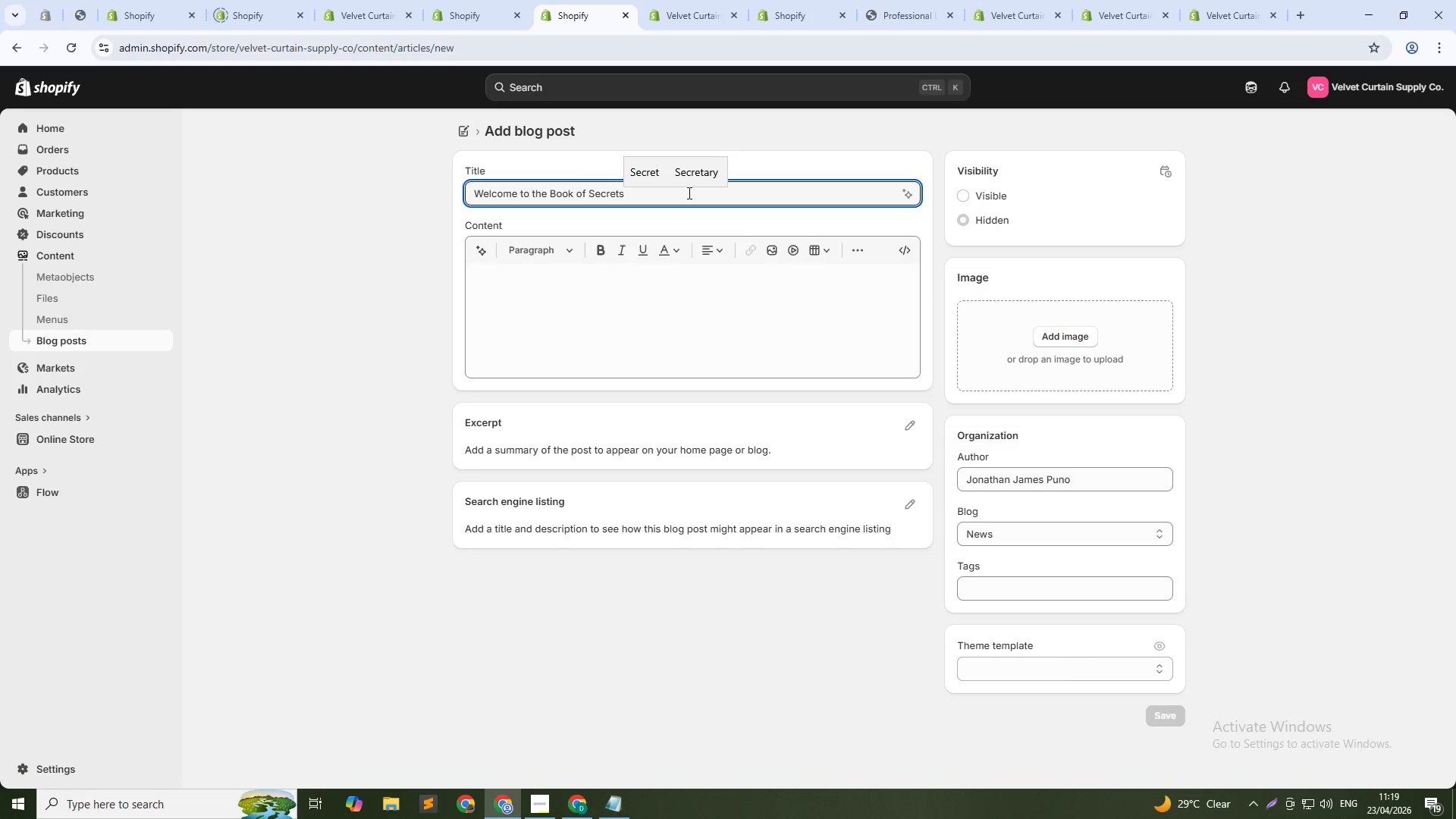 
wait(66.31)
 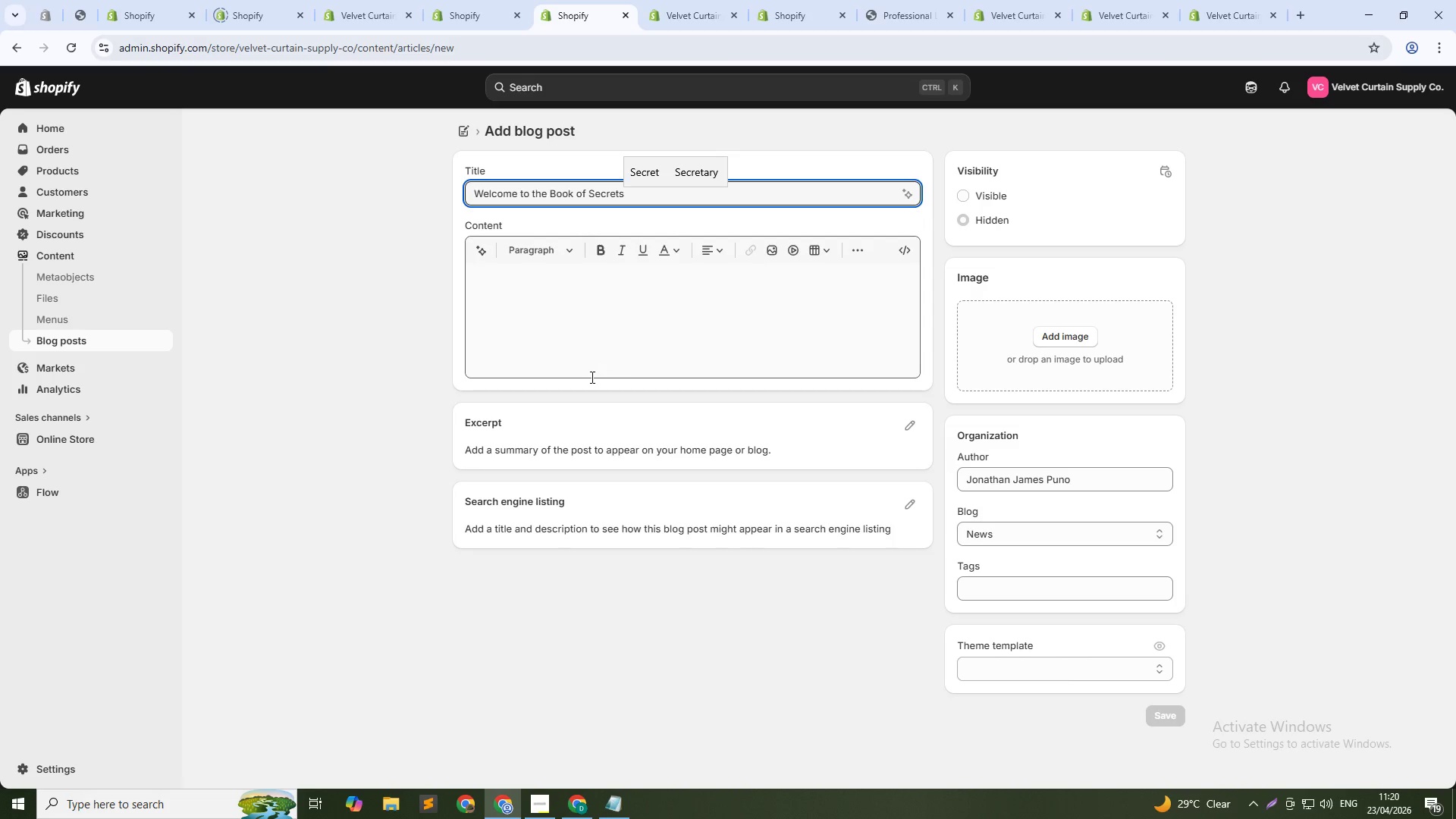 
type( - Behind the Curtain at The Velvet Curtain SUpply )
key(Backspace)
key(Backspace)
key(Backspace)
key(Backspace)
key(Backspace)
key(Backspace)
type(upply Co.)
 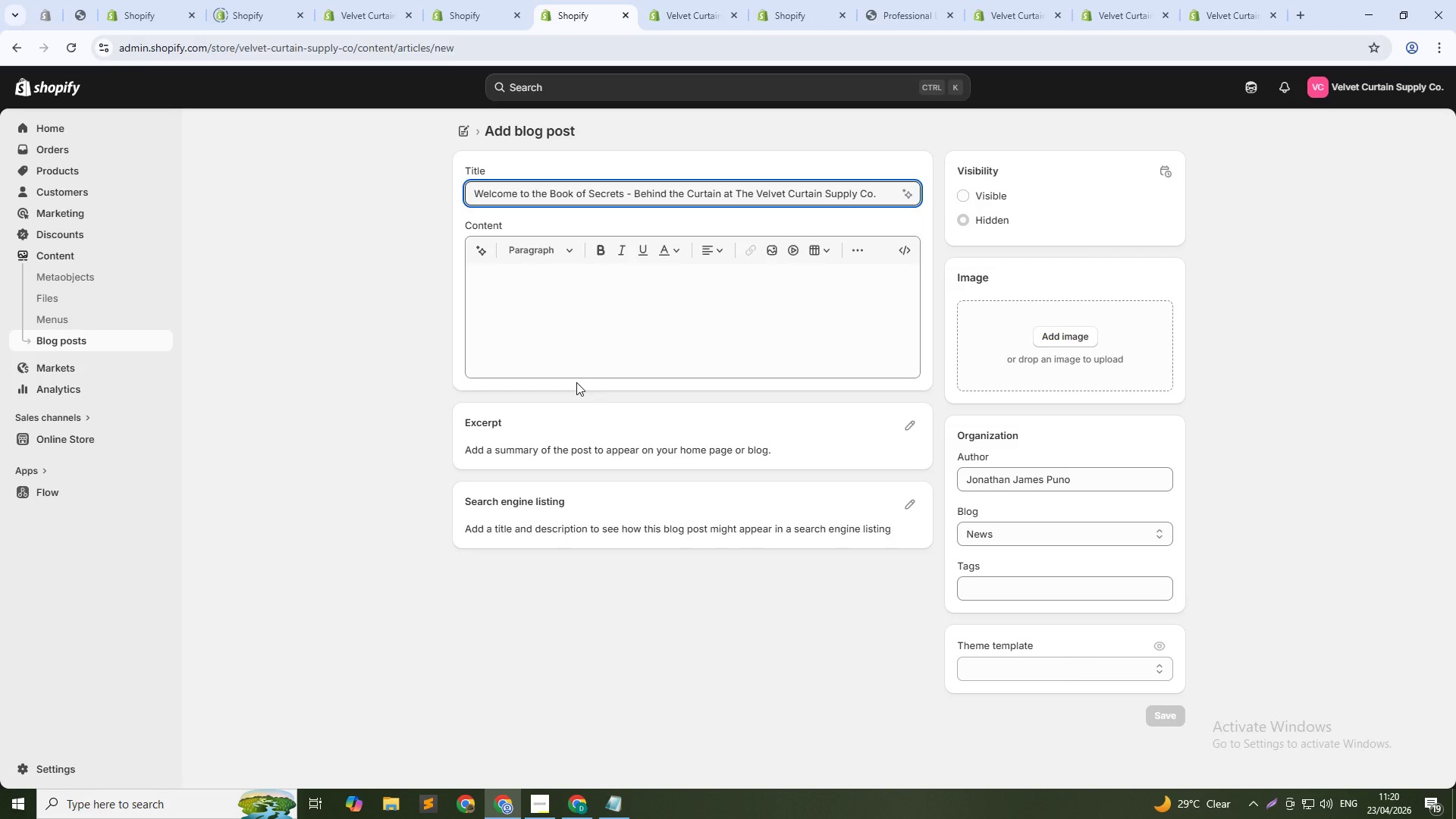 
left_click([962, 200])
 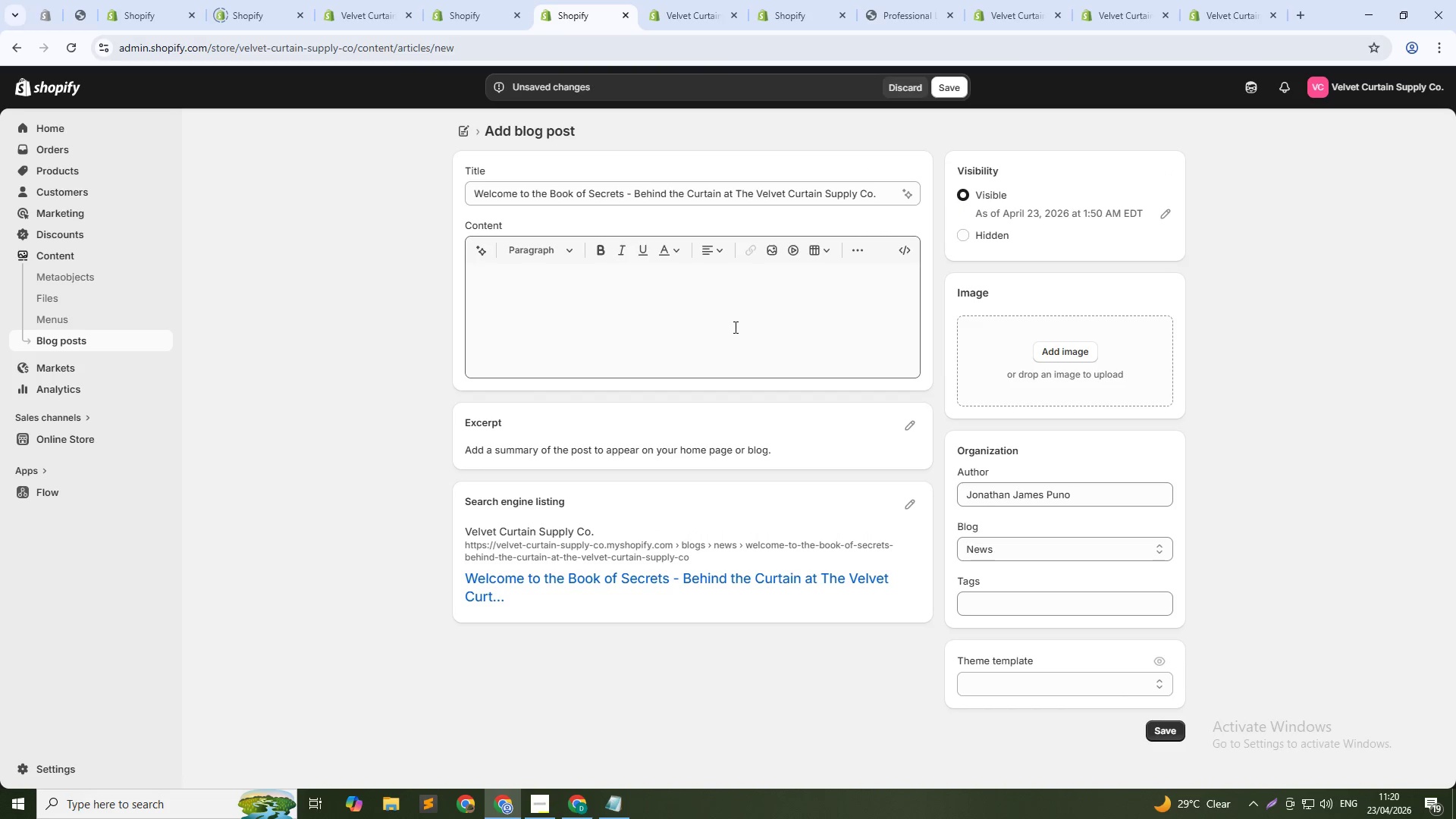 
left_click_drag(start_coordinate=[728, 327], to_coordinate=[721, 336])
 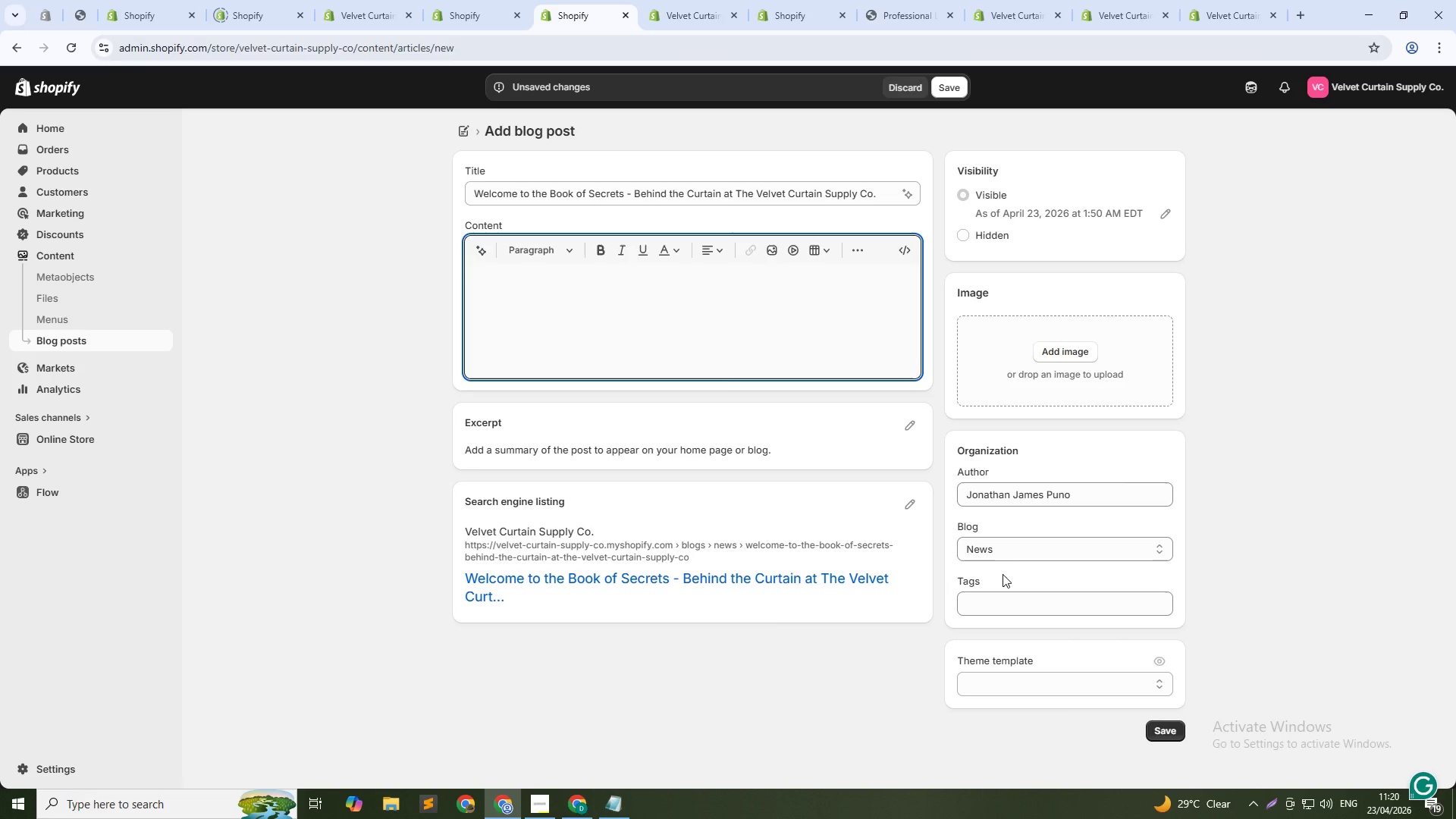 
left_click([1099, 495])
 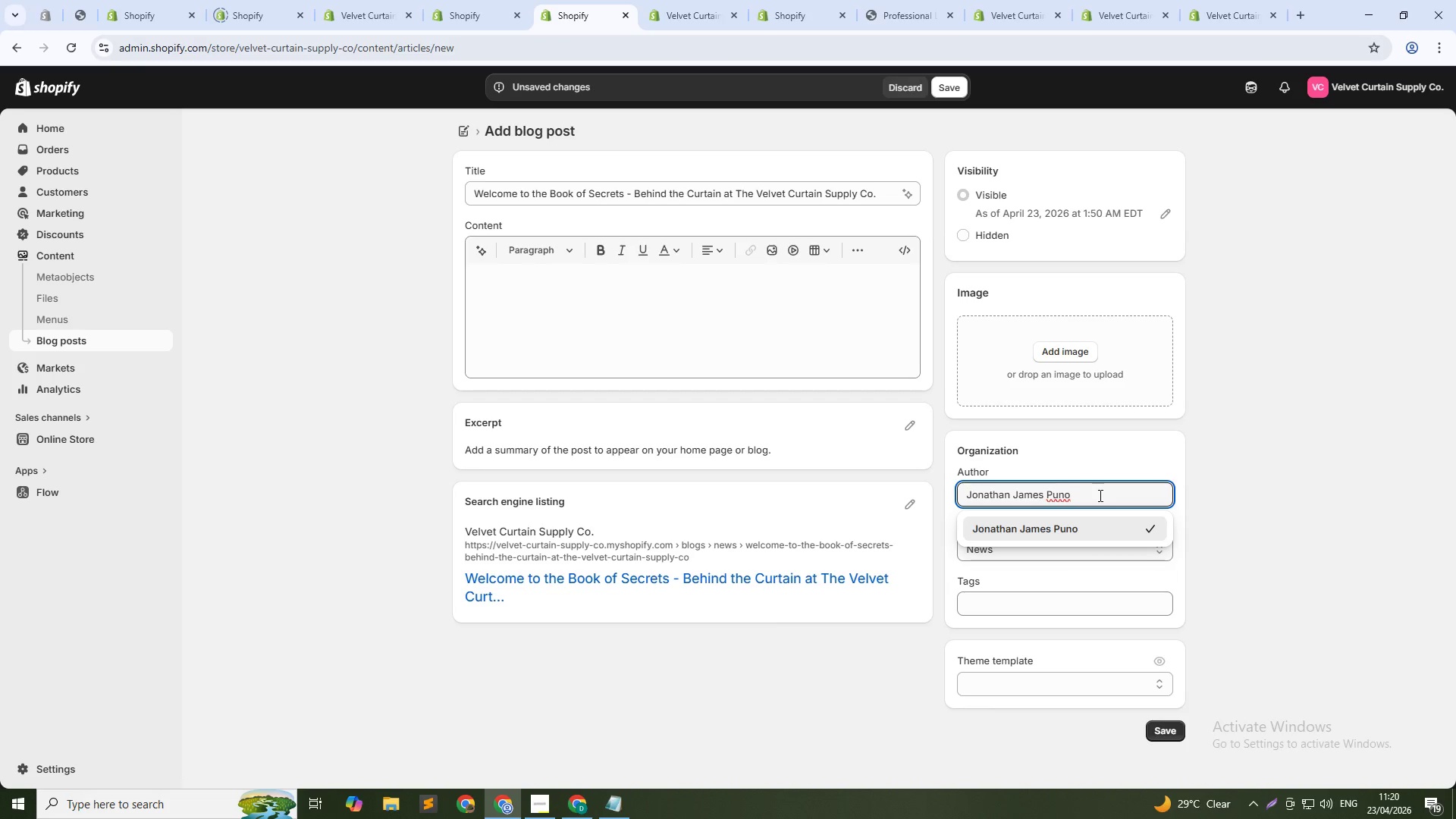 
left_click([1234, 500])
 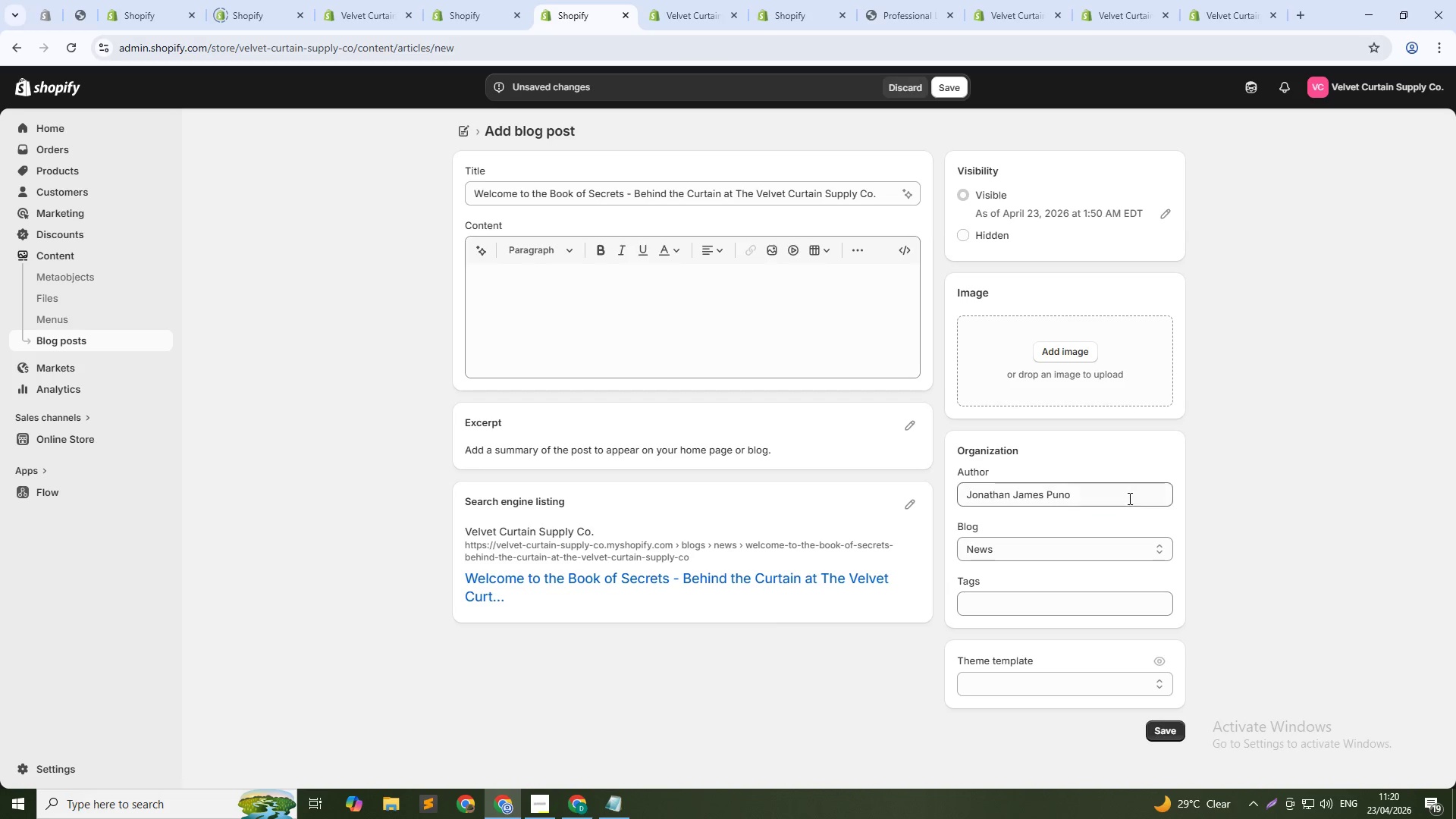 
double_click([1128, 498])
 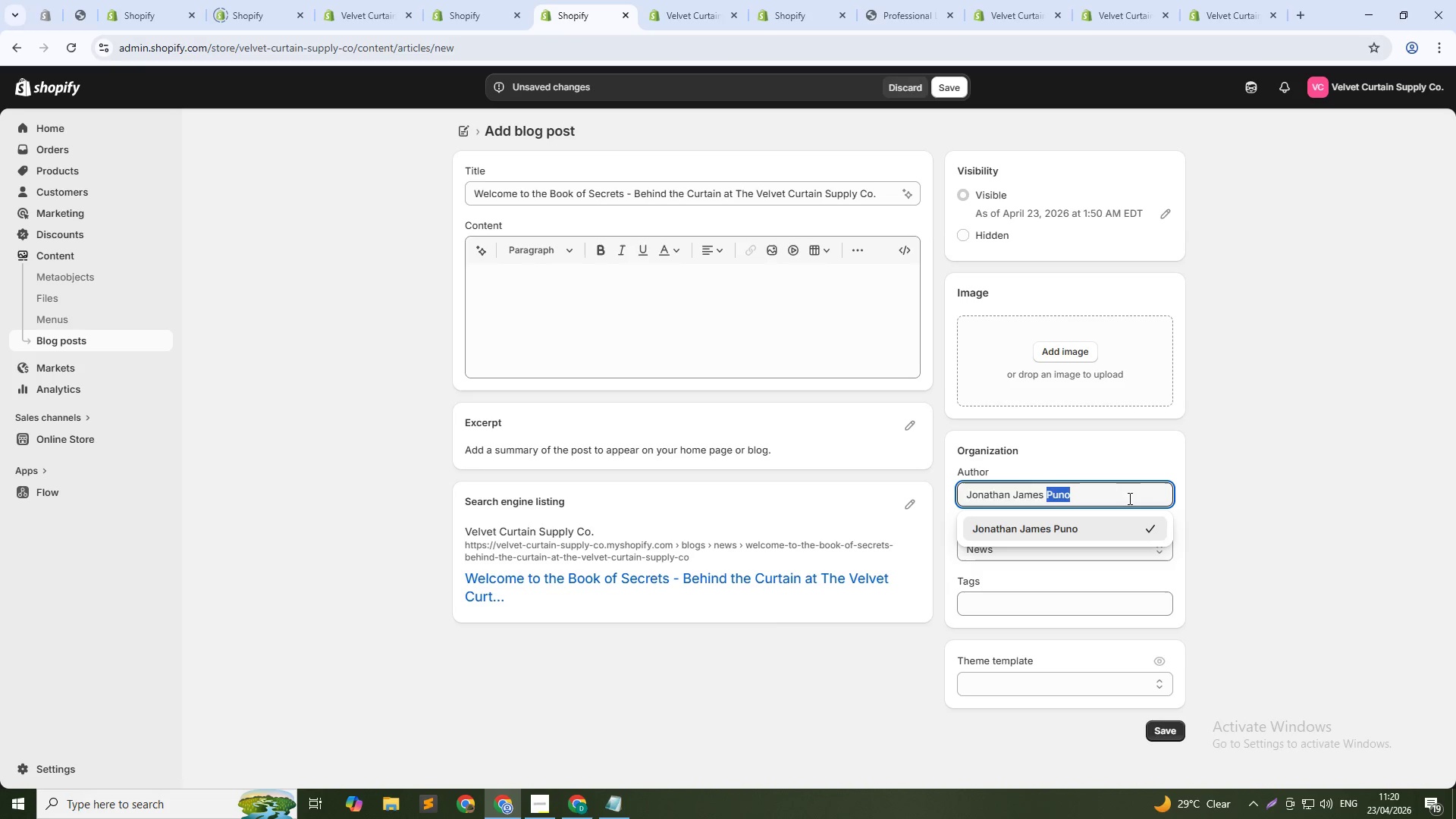 
triple_click([1128, 498])
 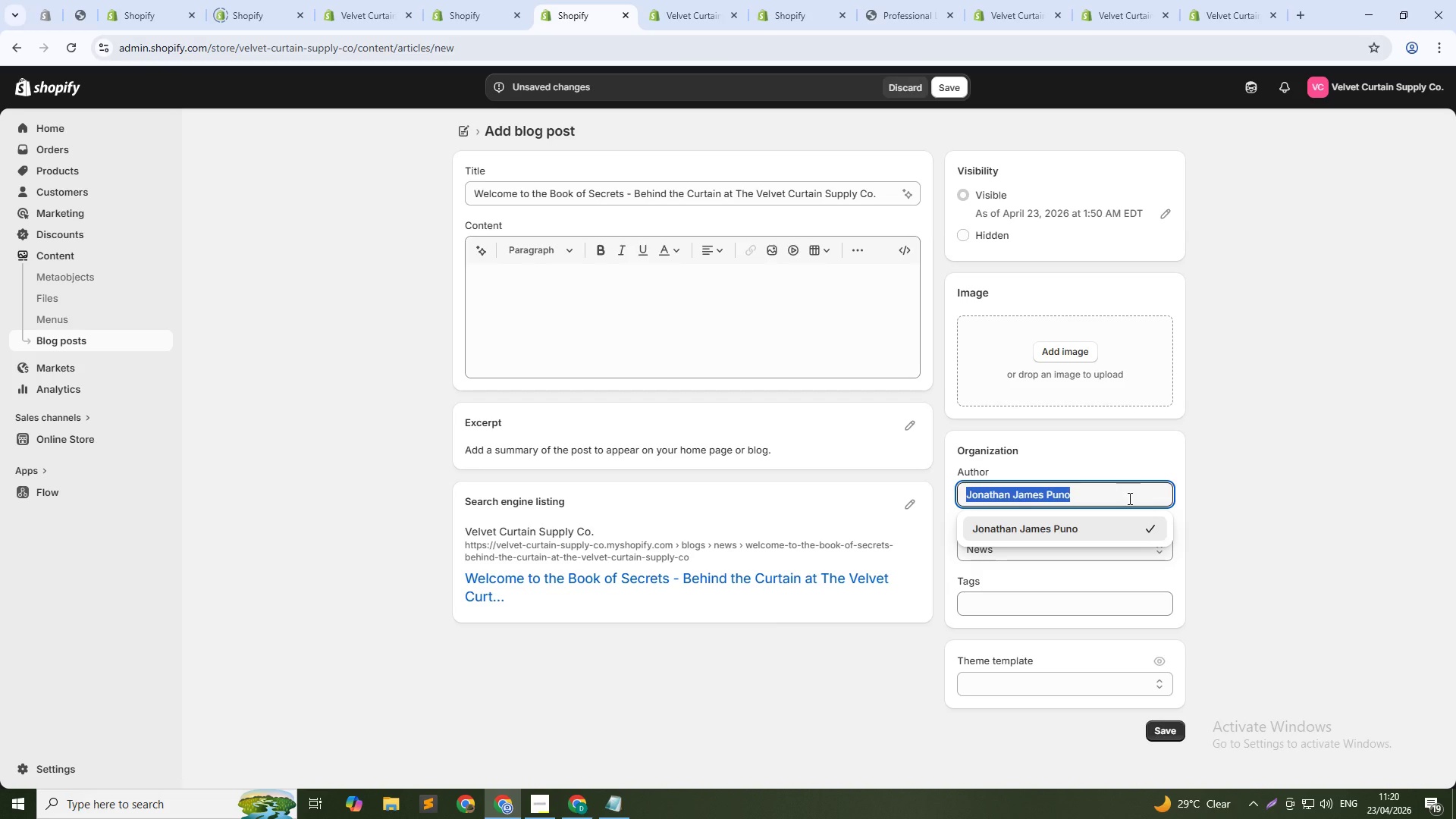 
type(The Velvet Curtain Supply Co.)
 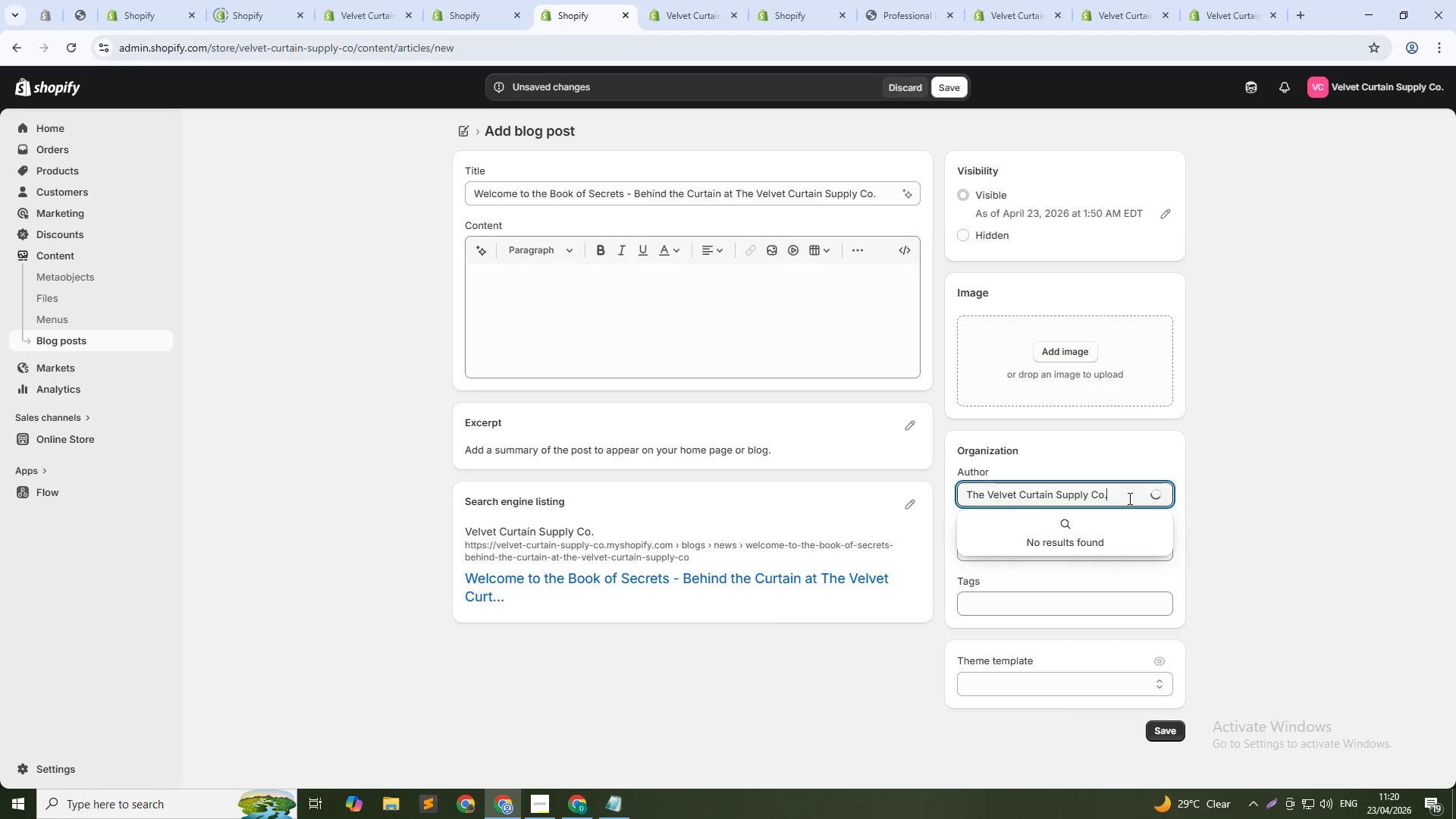 
 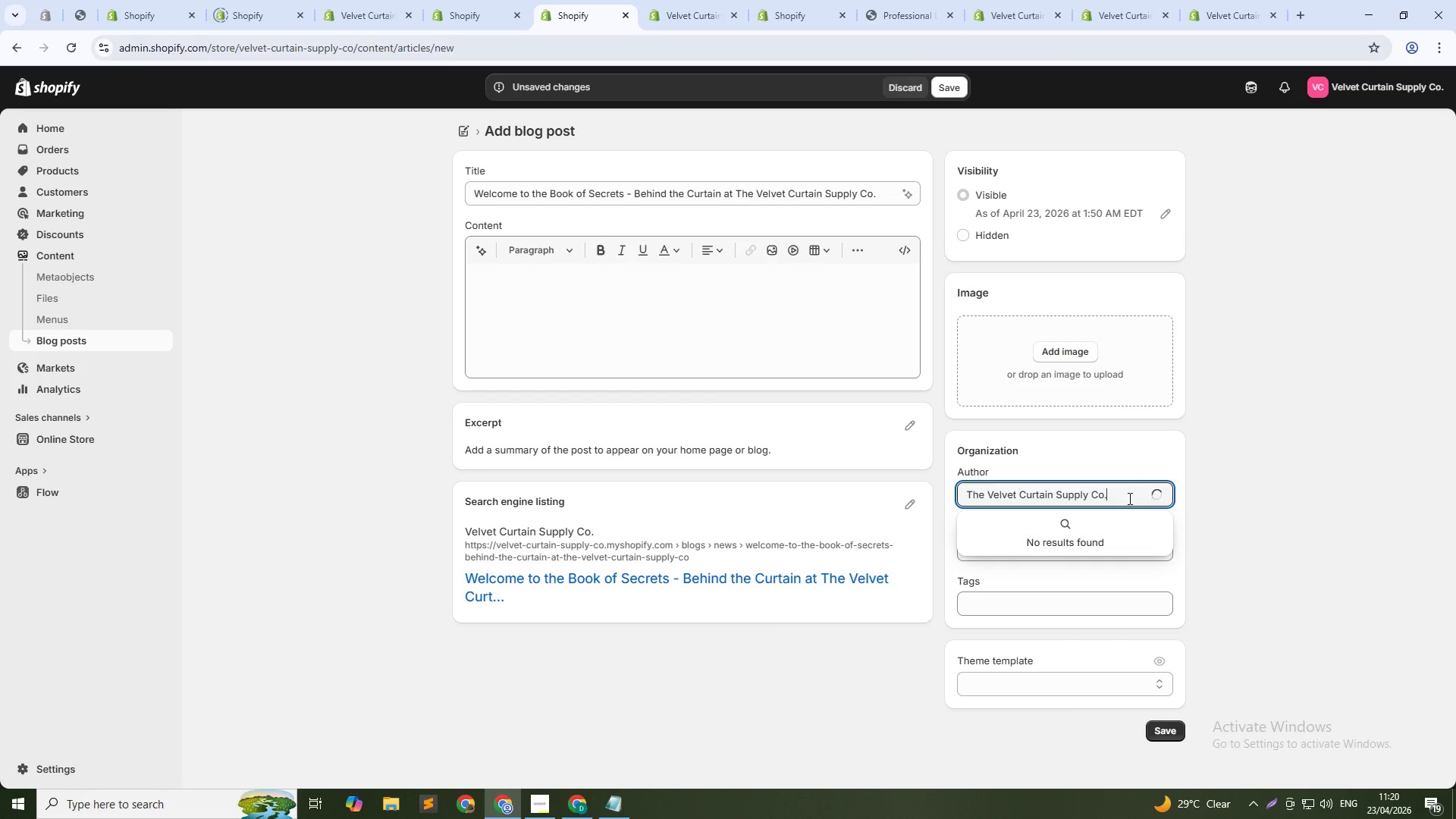 
key(Enter)
 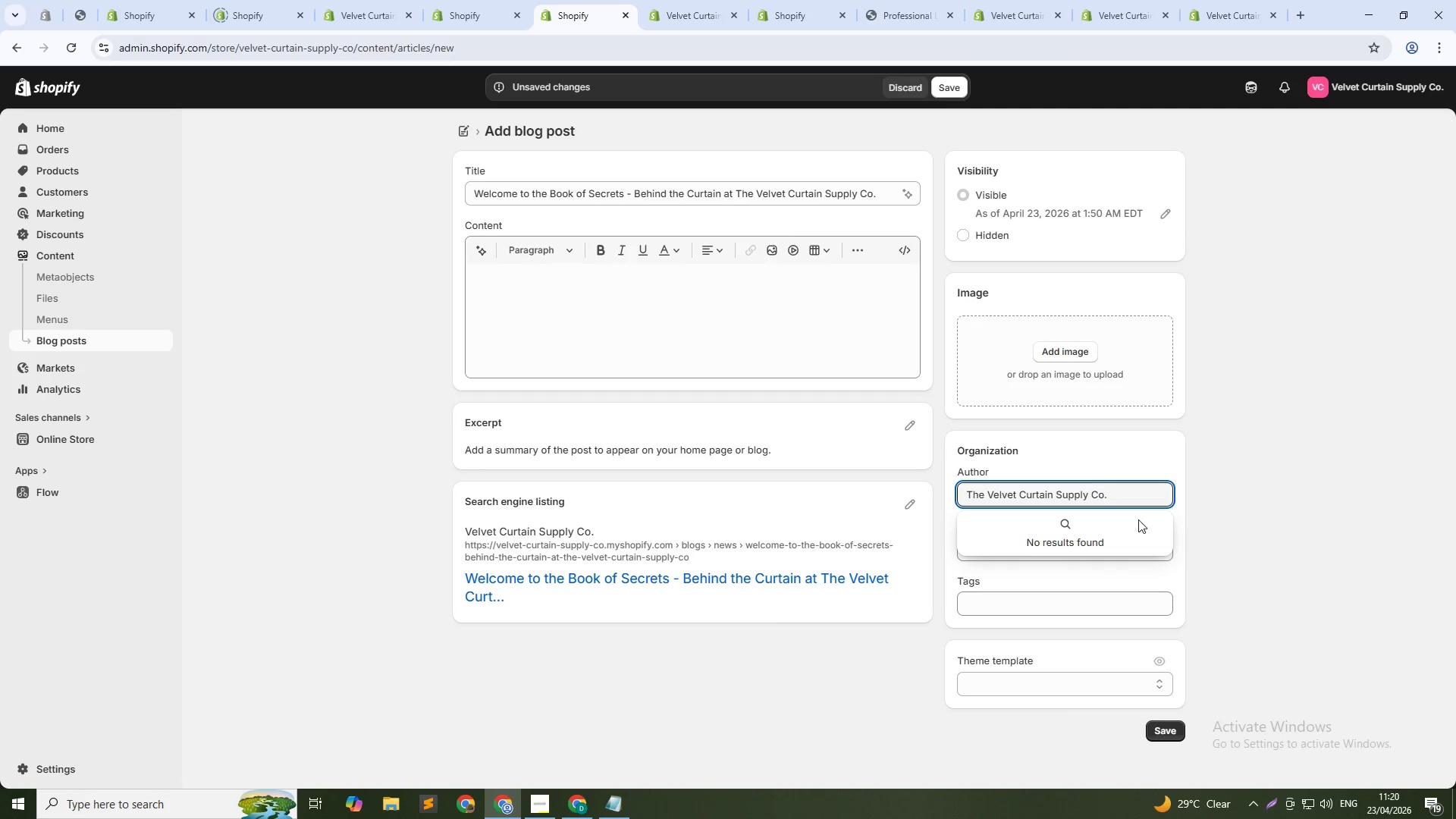 
key(Control+A)
 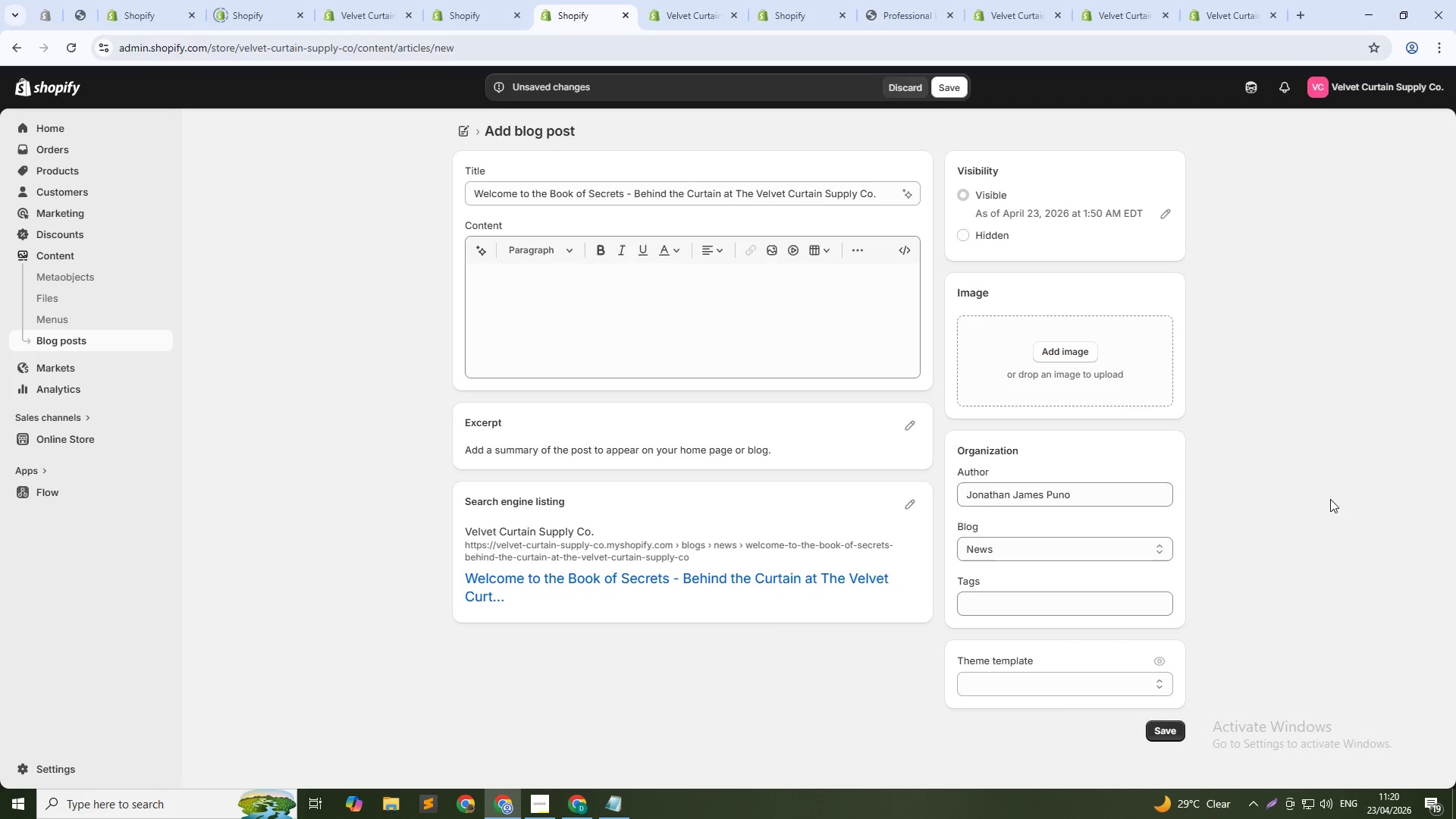 
left_click([1330, 499])
 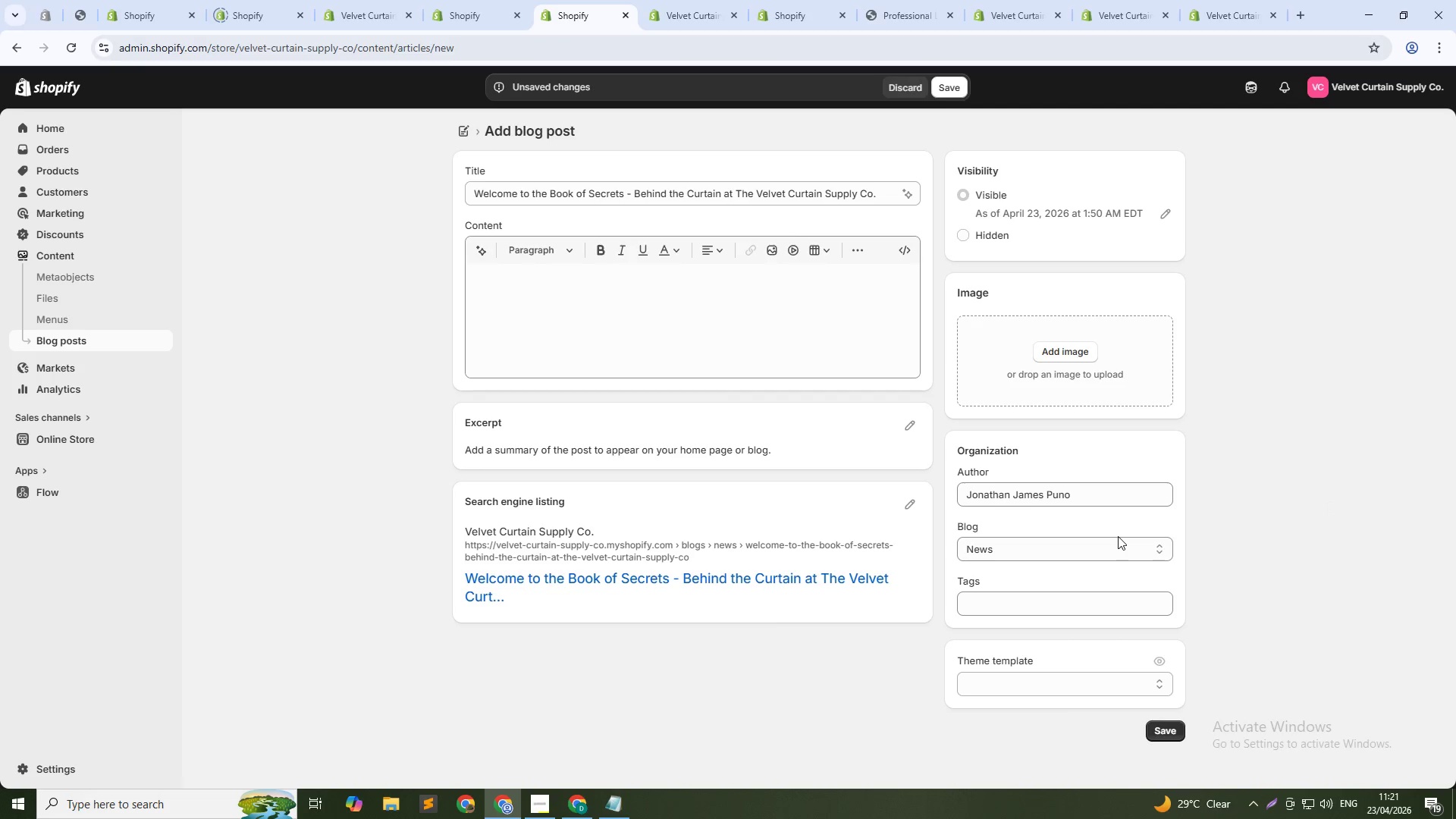 
scroll: coordinate [1163, 617], scroll_direction: down, amount: 1.0
 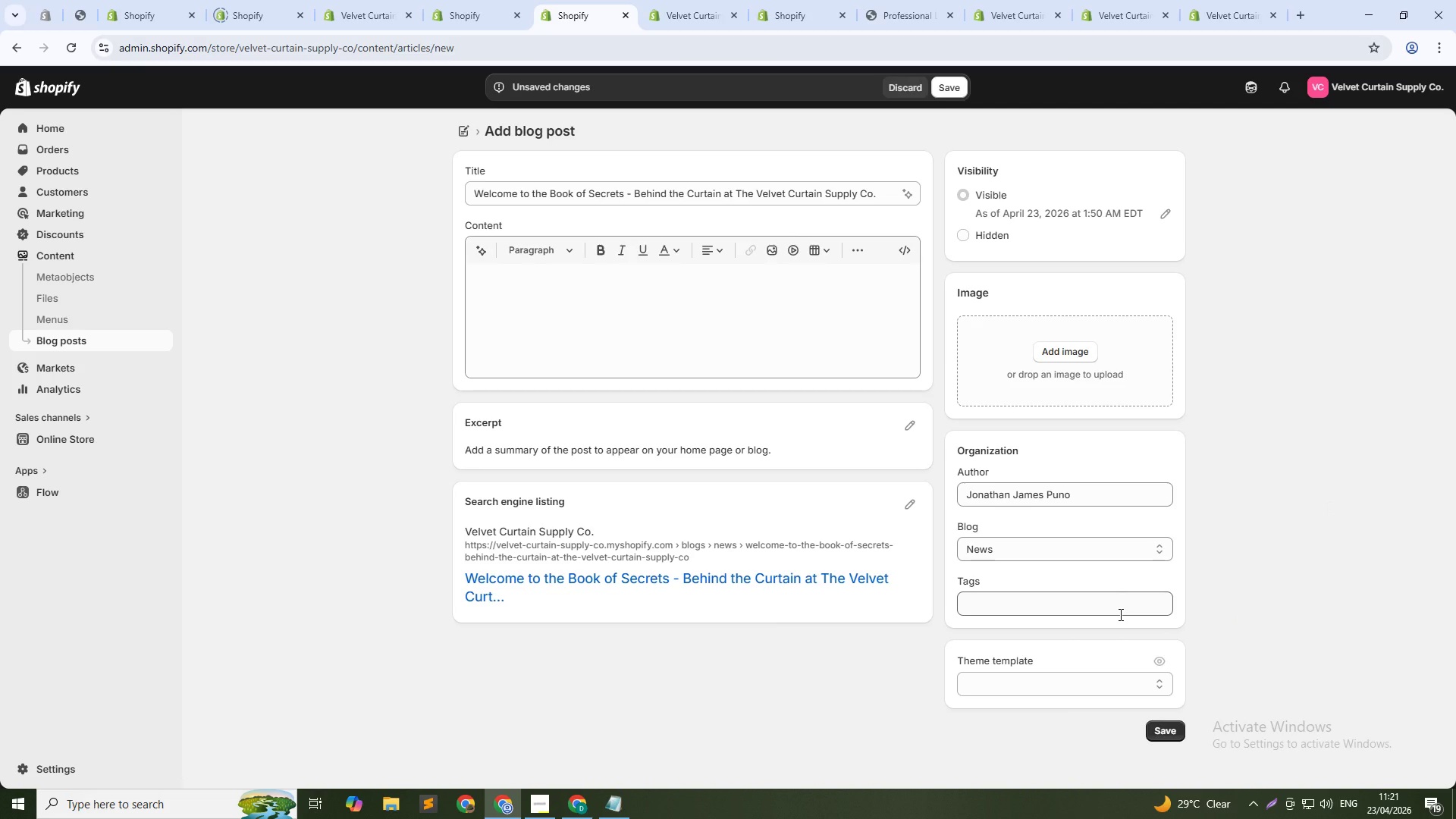 
wait(10.71)
 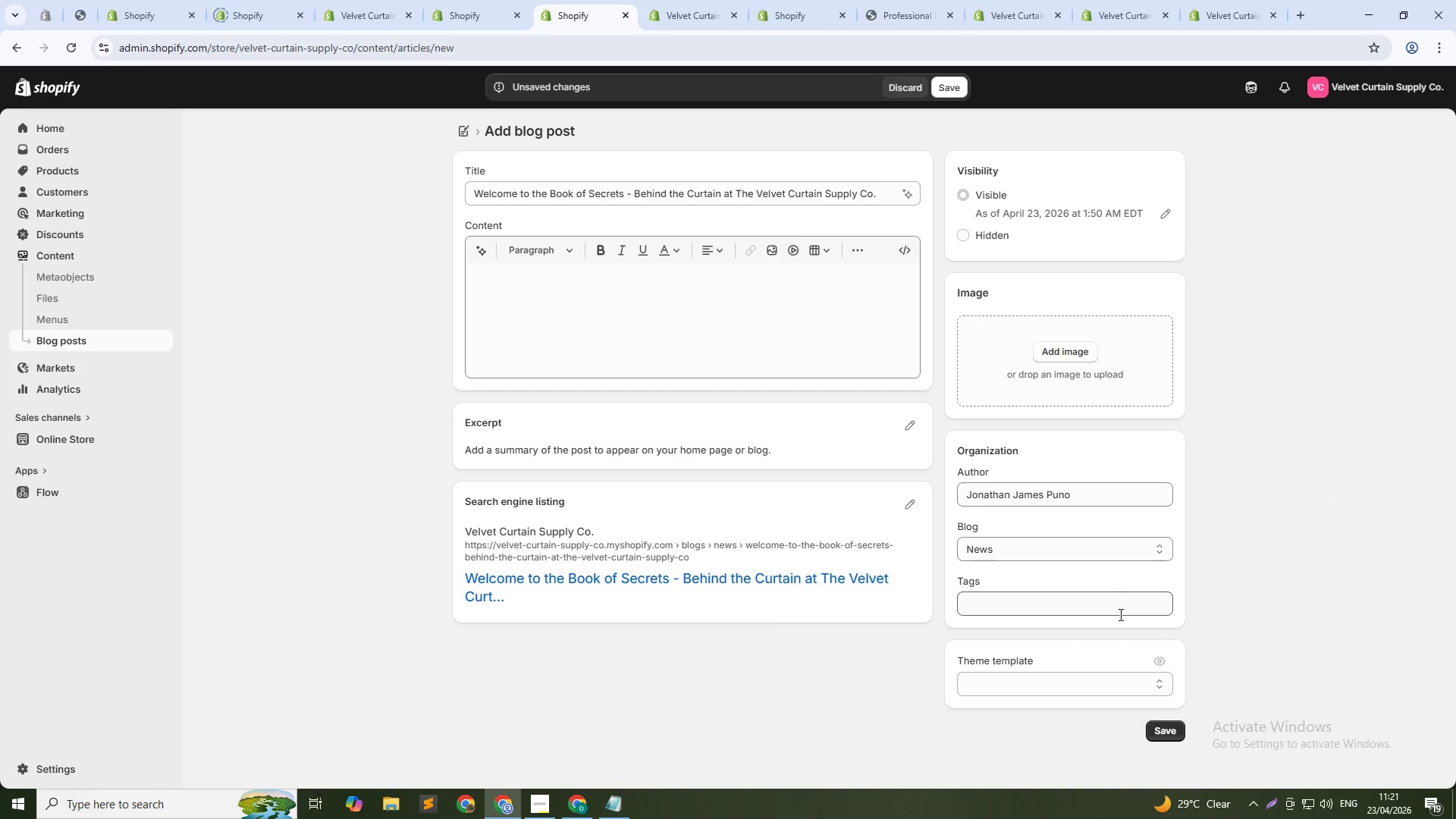 
left_click([674, 300])
 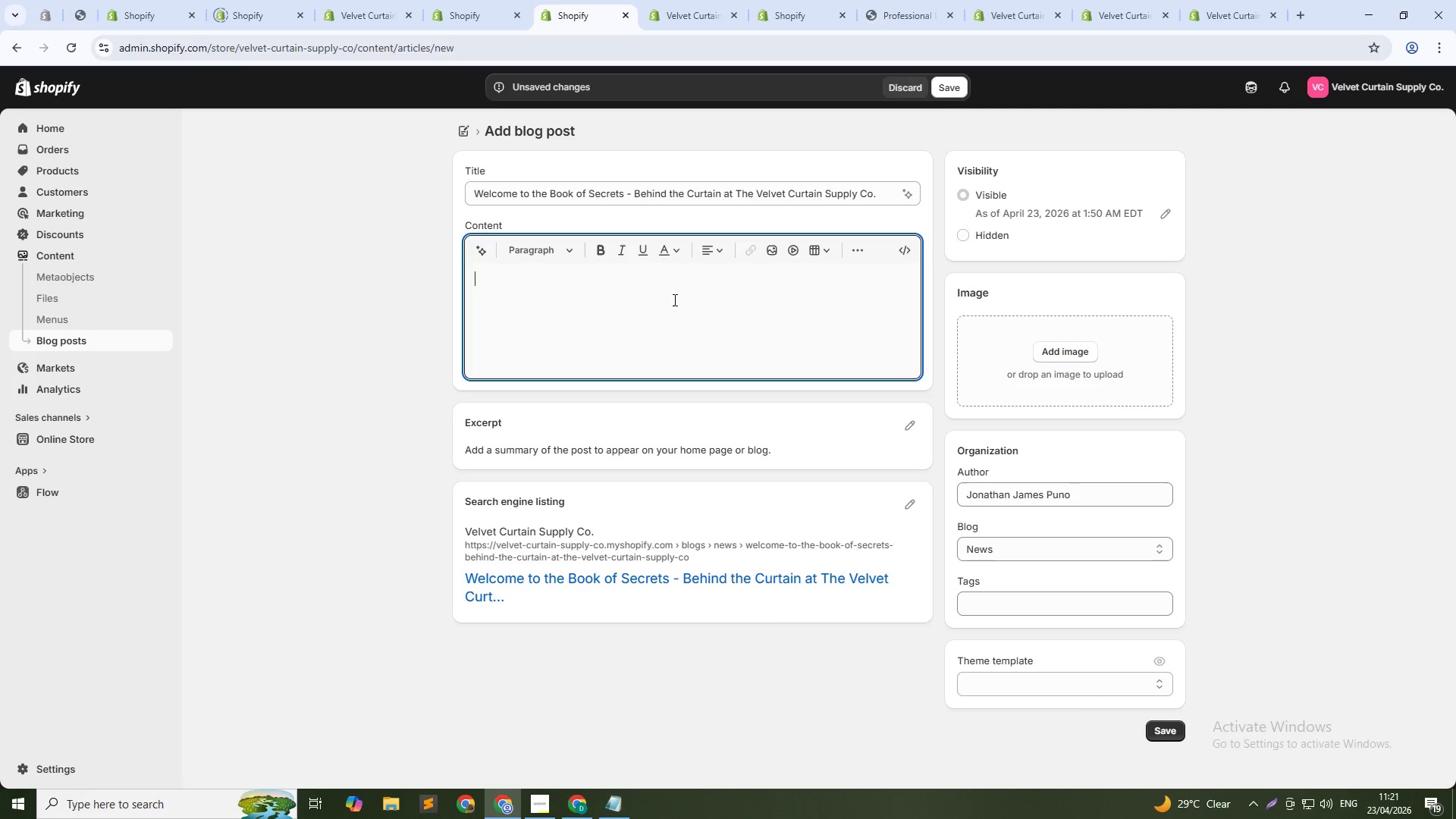 
type(Welcome, magicians, illui)
key(Backspace)
type(sionists, and seekers of the impossible.)
 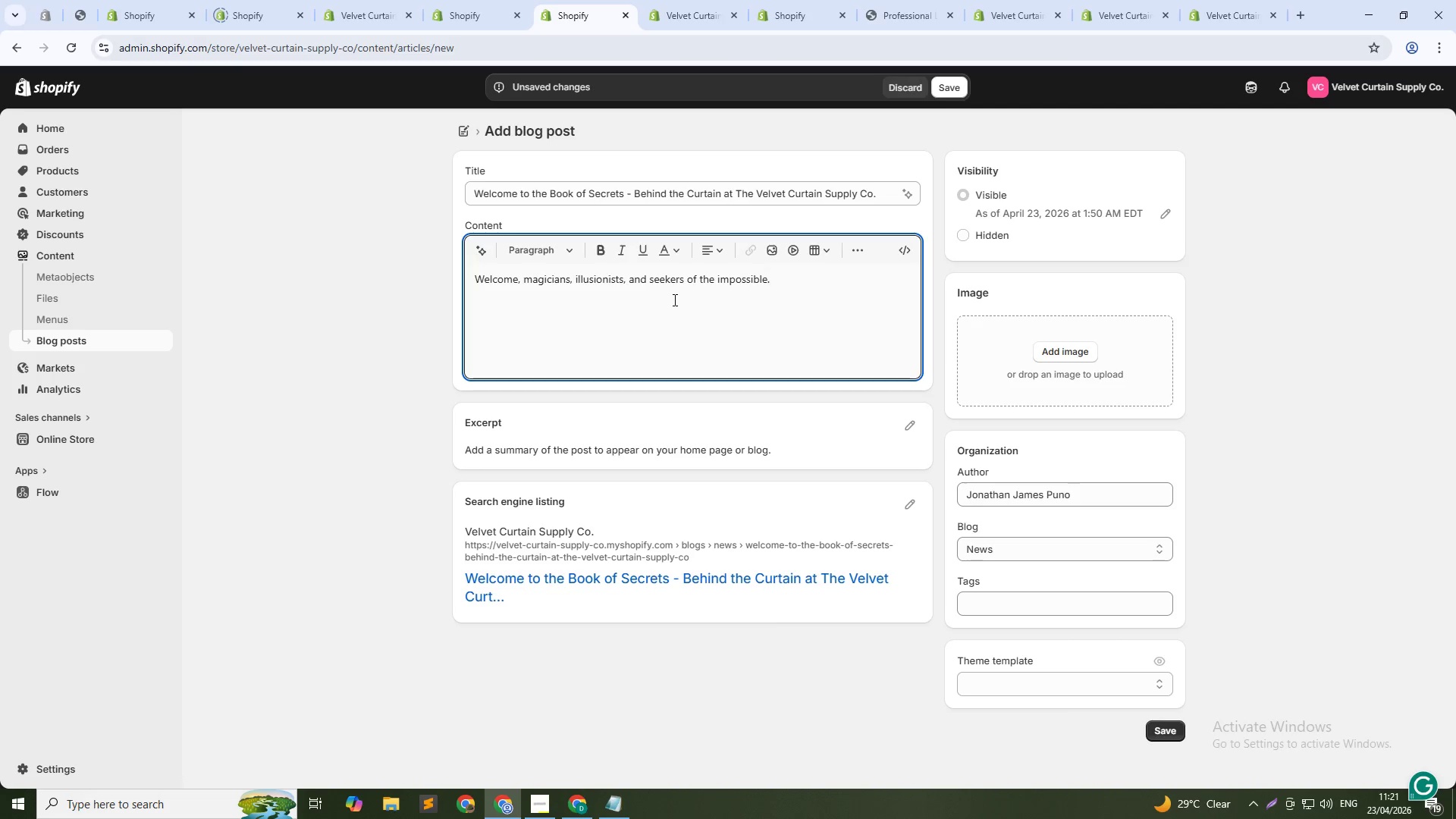 
key(Shift+Enter)
 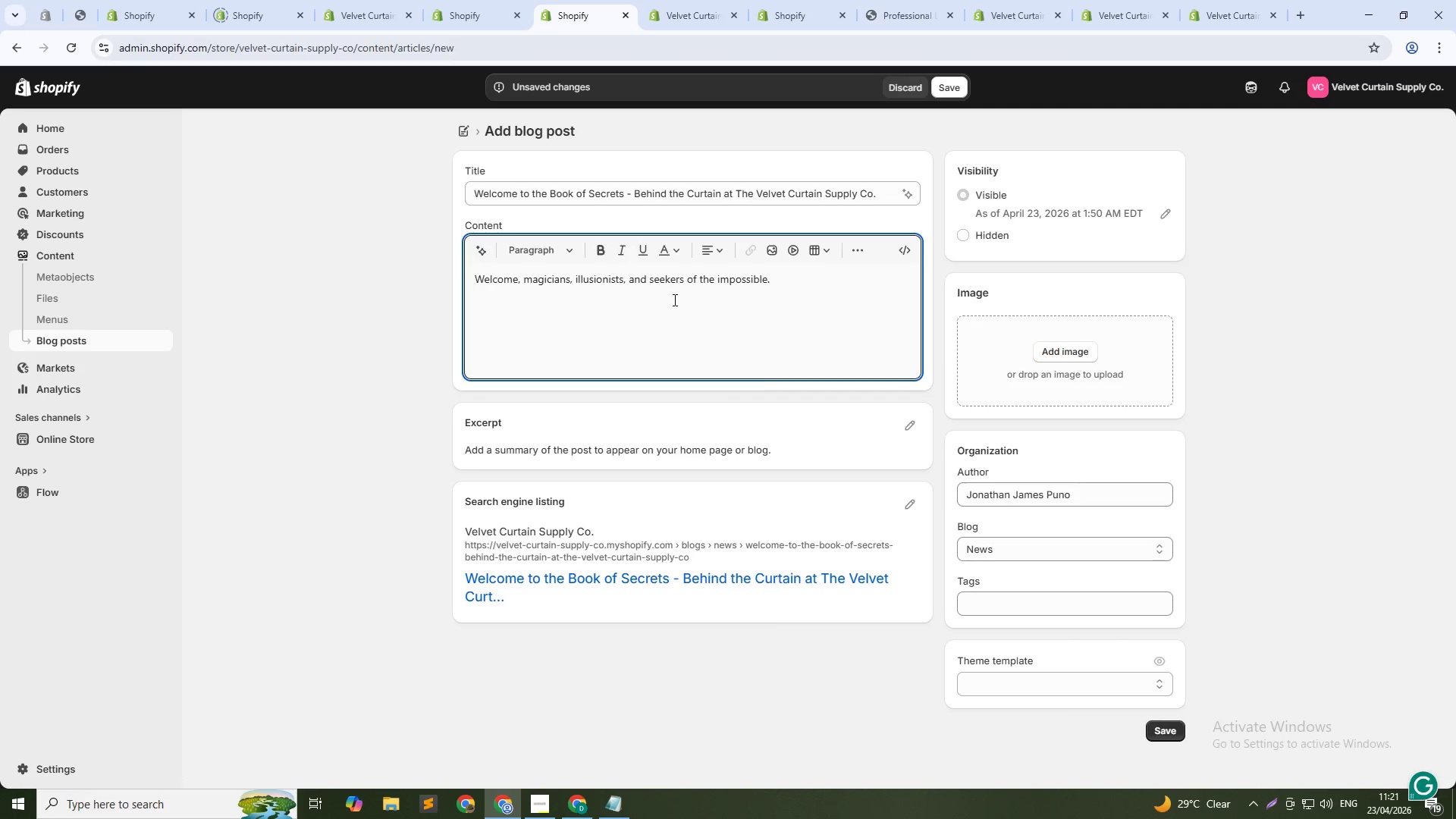 
key(Backspace)
 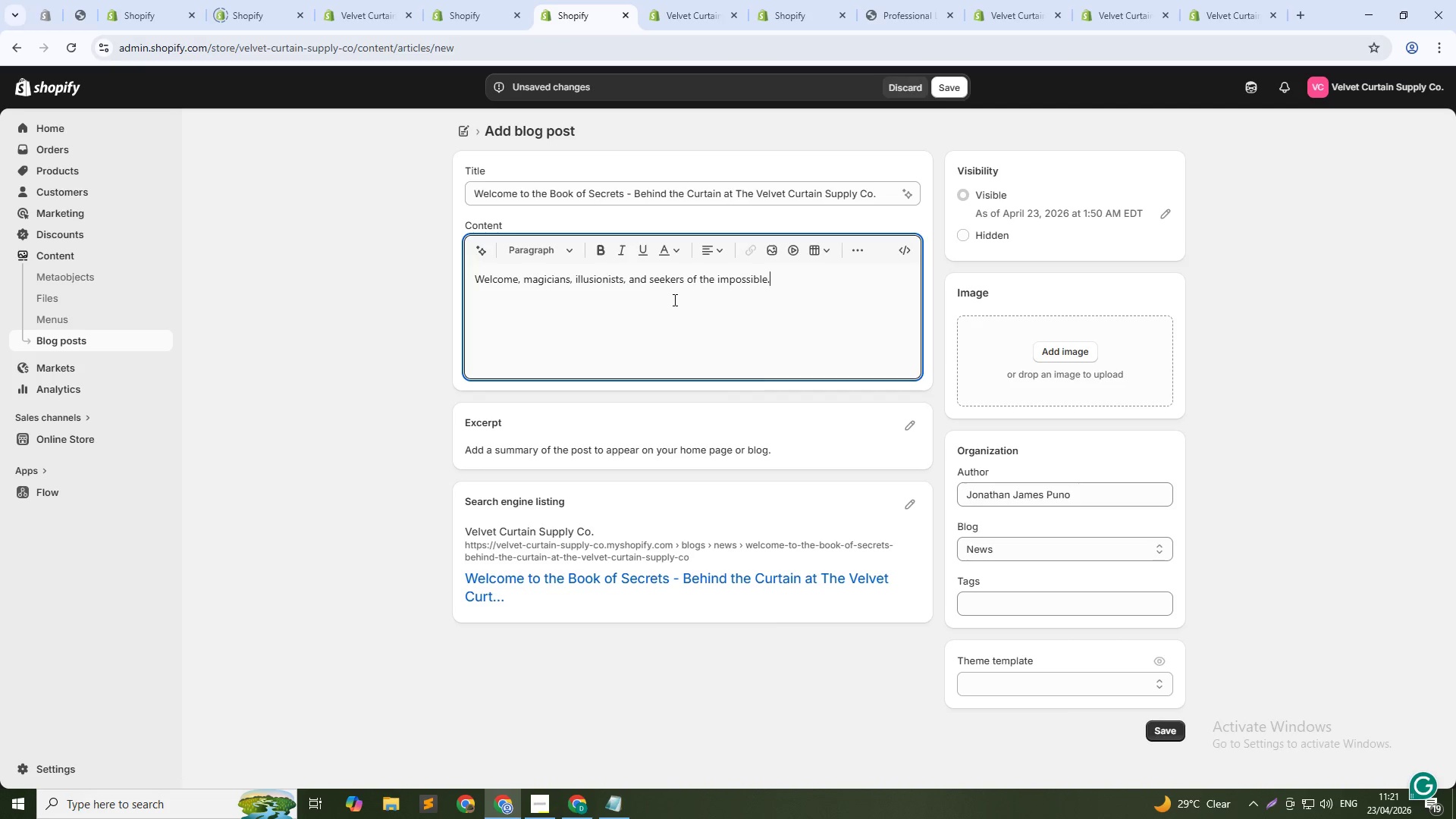 
key(Enter)
 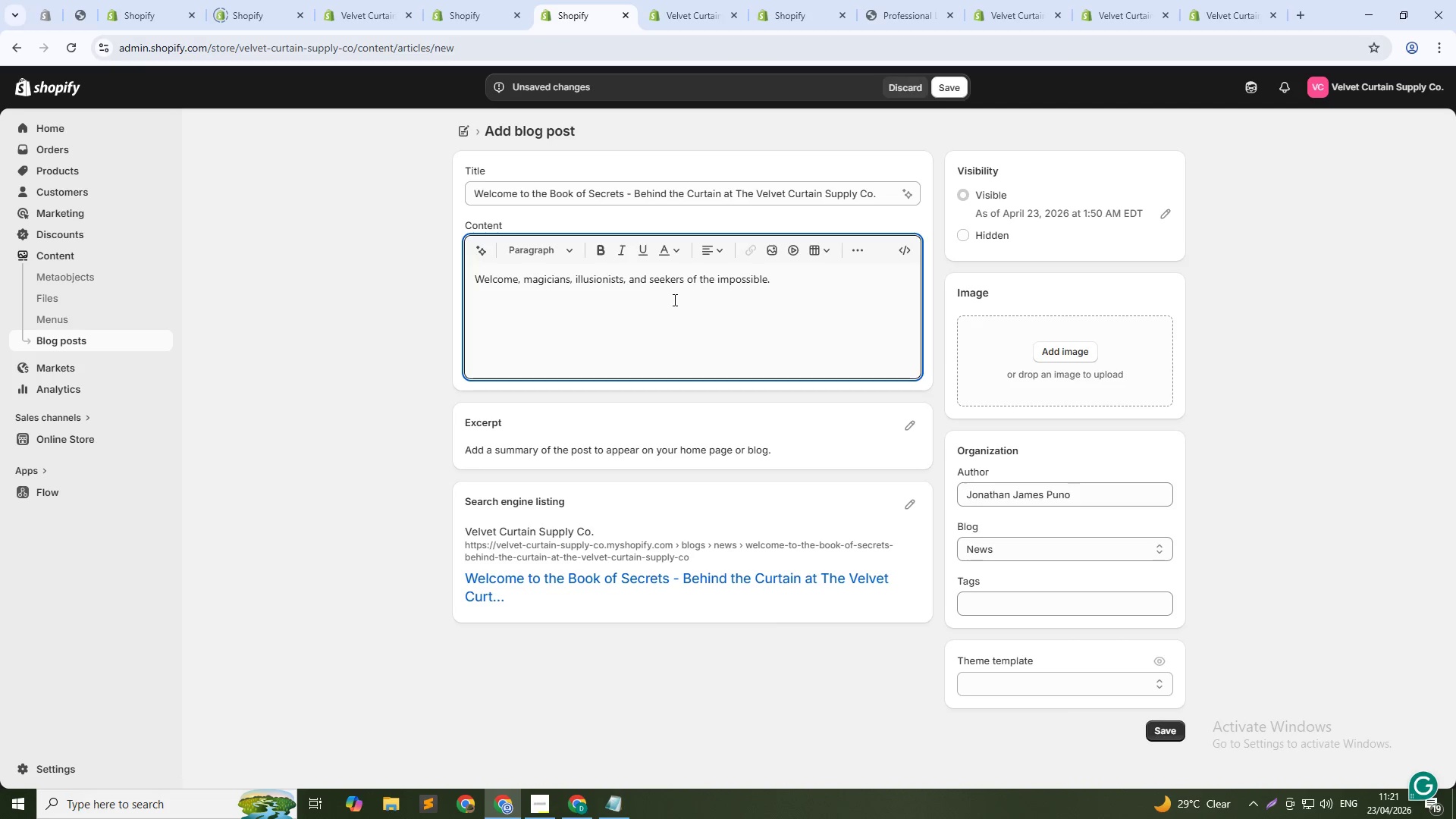 
type(you)
key(Backspace)
key(Backspace)
key(Backspace)
type(You've found the Book of Secrets - the official blog of the)
key(Backspace)
key(Backspace)
key(Backspace)
type(The Velvet Curtain Supply Co.)
 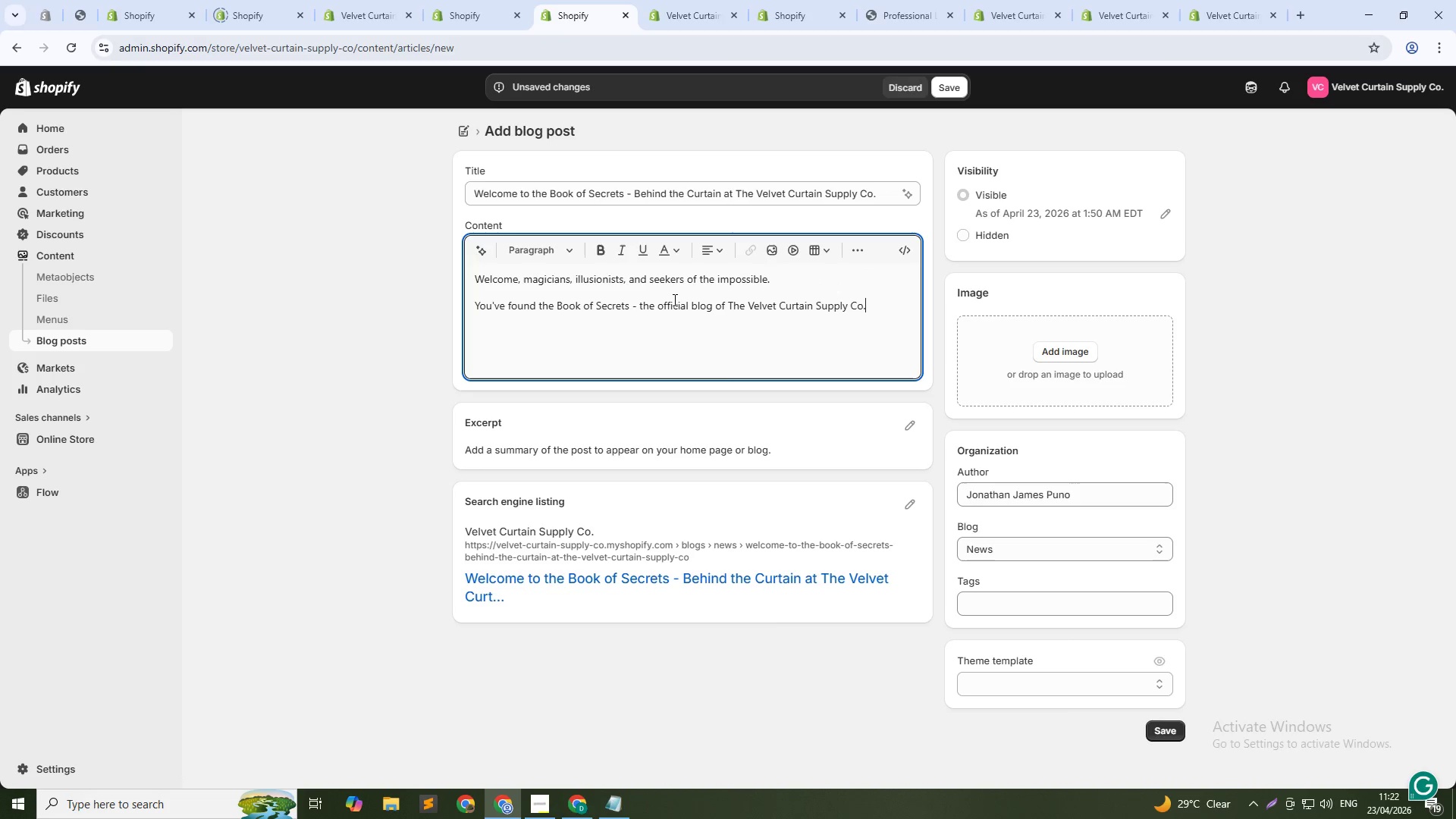 
key(Enter)
 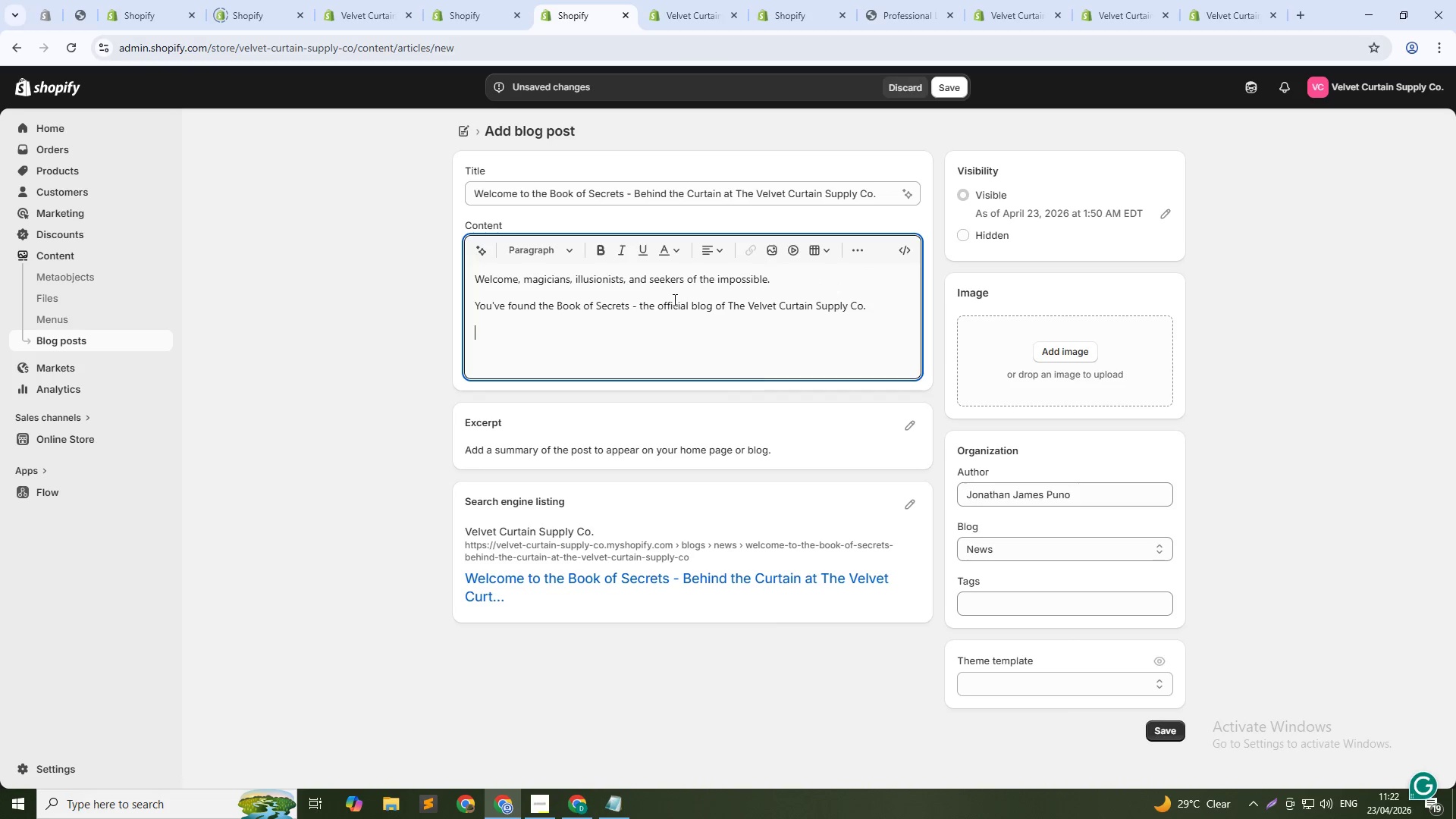 
type(Behind every great illusion lies a secret. A gimmick unseen ..)
key(Backspace)
key(Backspace)
type(. A practice session at 2 AM. A moment of doubt followed by the thrill of the i)
key(Backspace)
type(first successful performance.)
 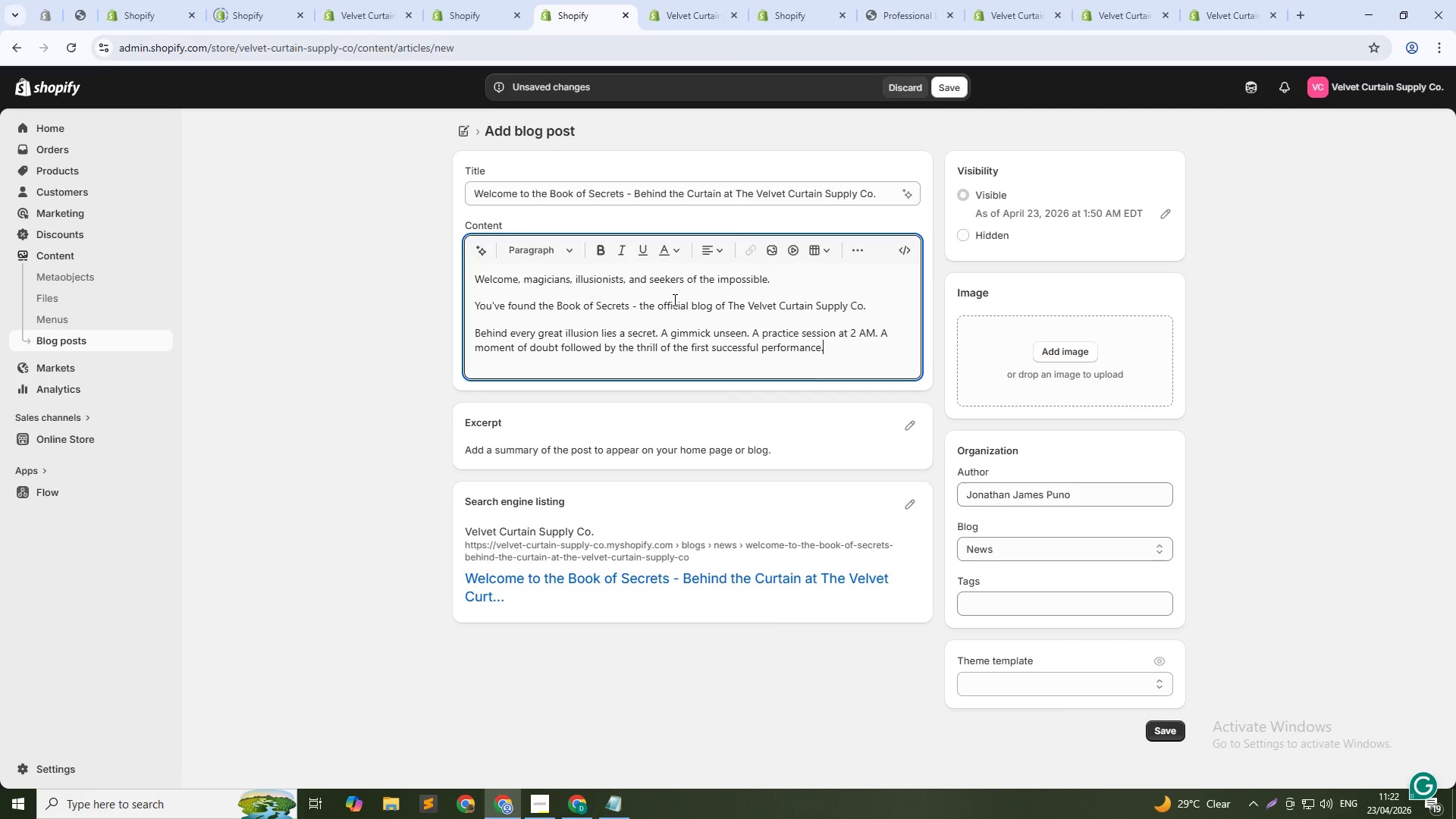 
key(Enter)
 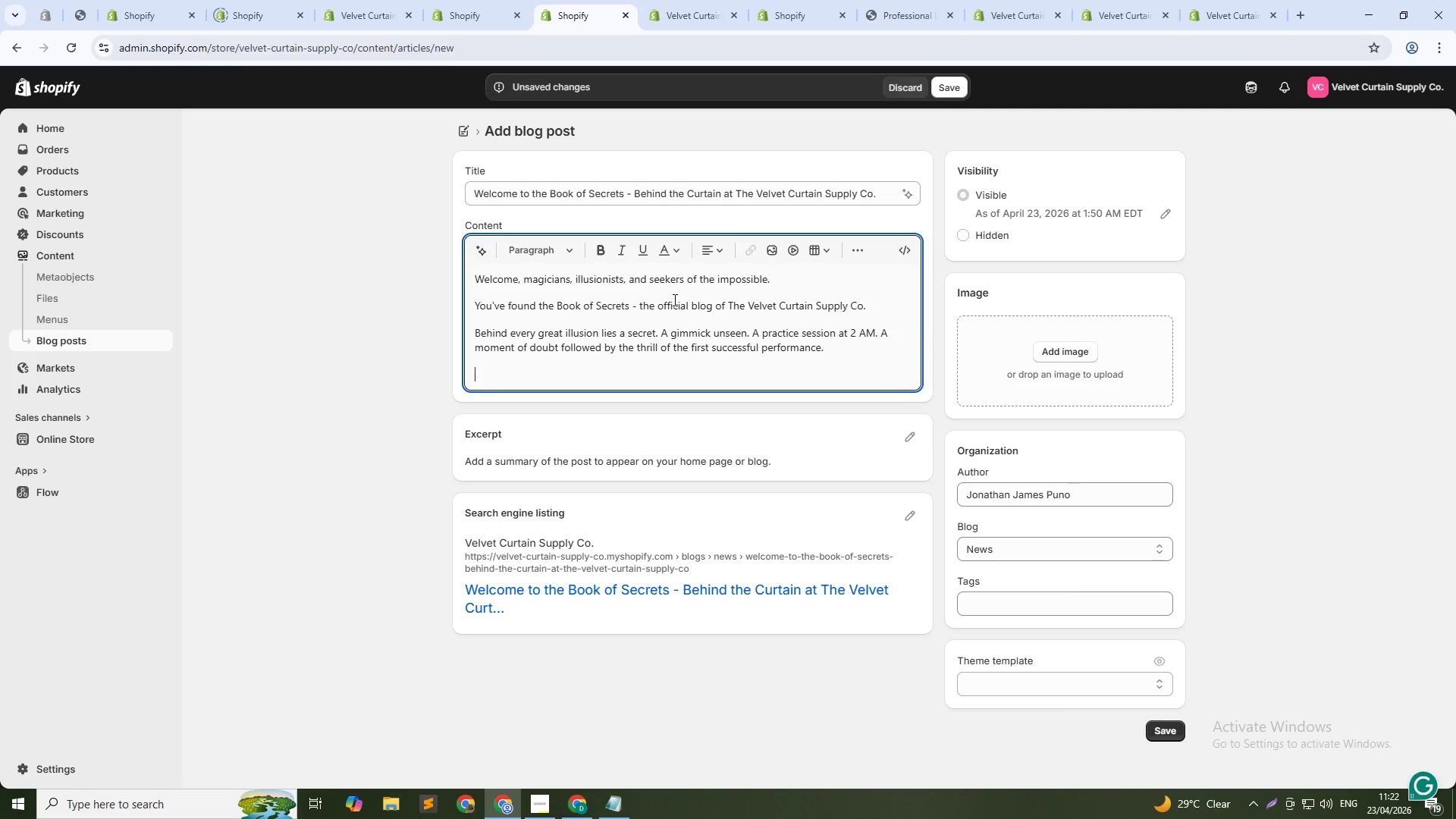 
type(This blog is for you - the working magician, the street performer, the aspii)
key(Backspace)
type(ring illusionist who refun)
key(Backspace)
type(ses to settle for "")
 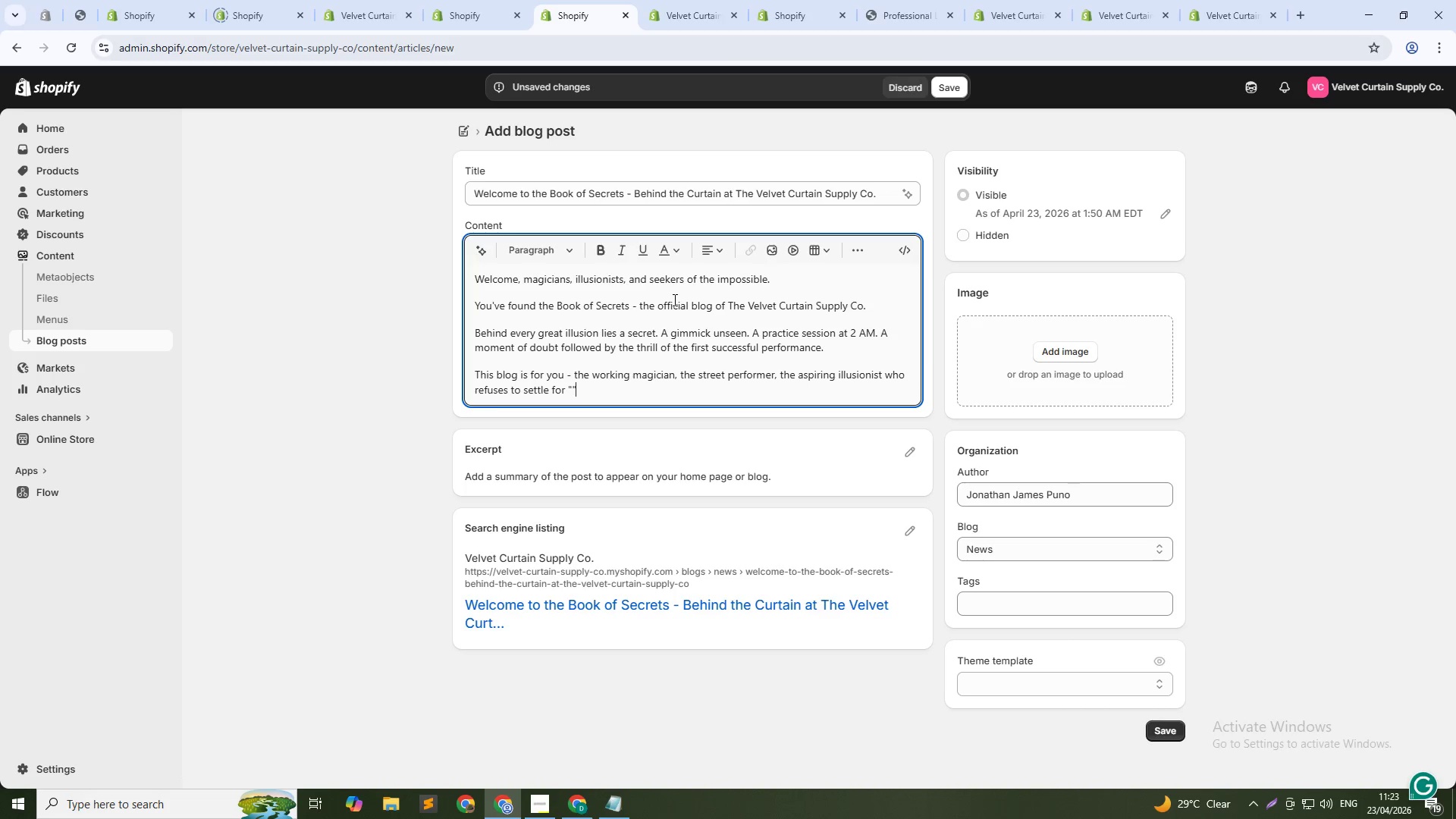 
 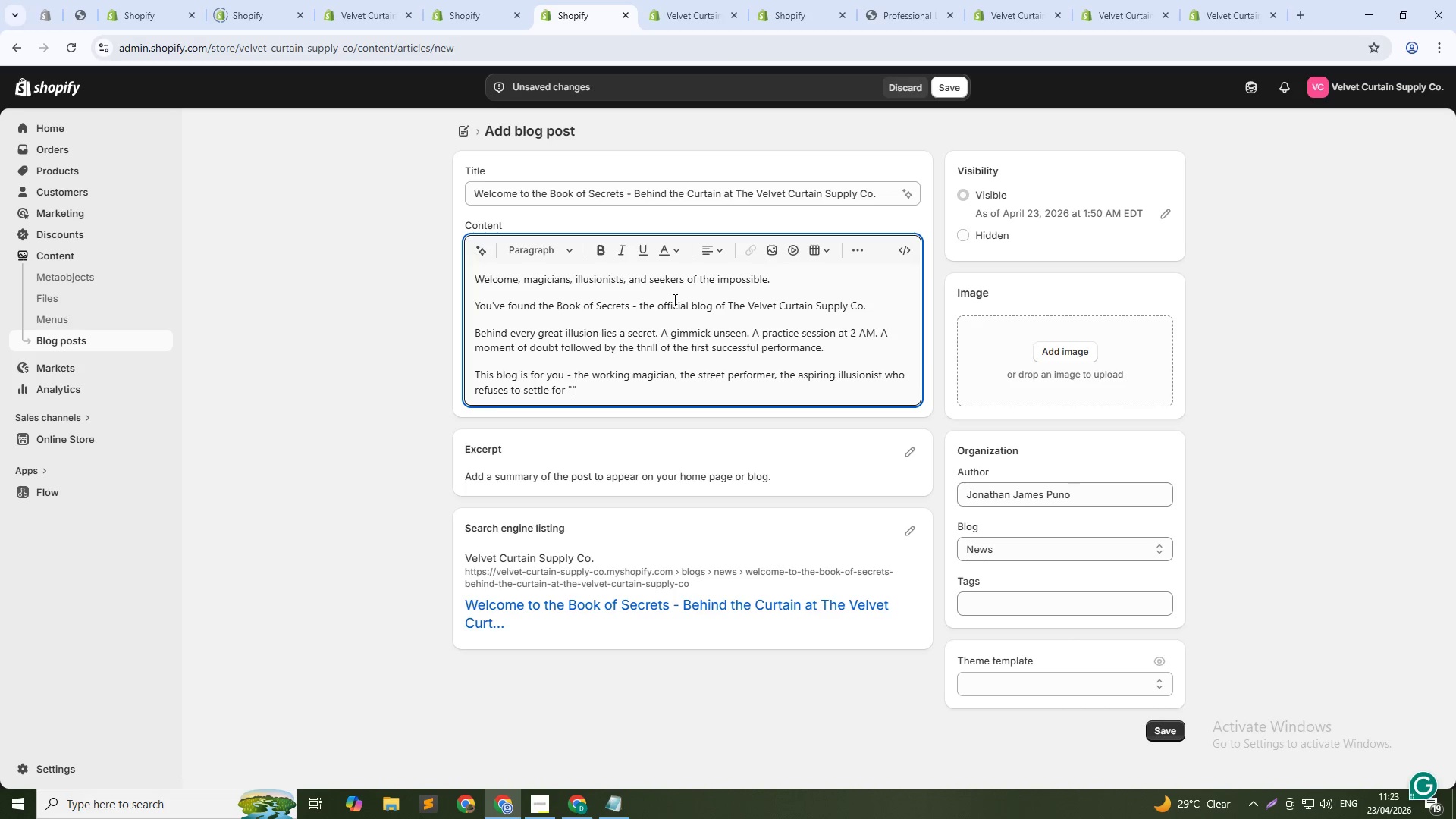 
key(ArrowLeft)
 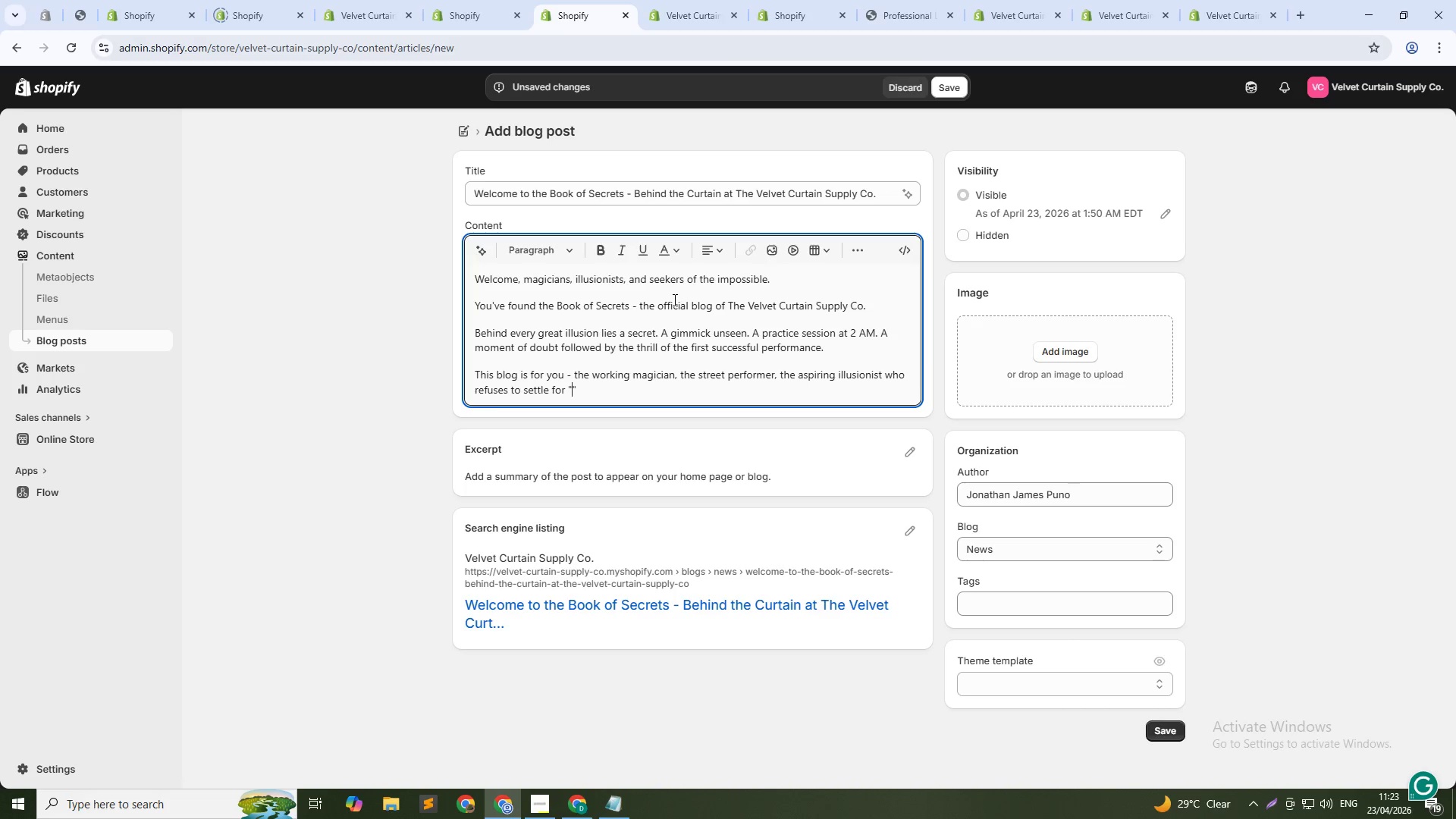 
type(good enough)
 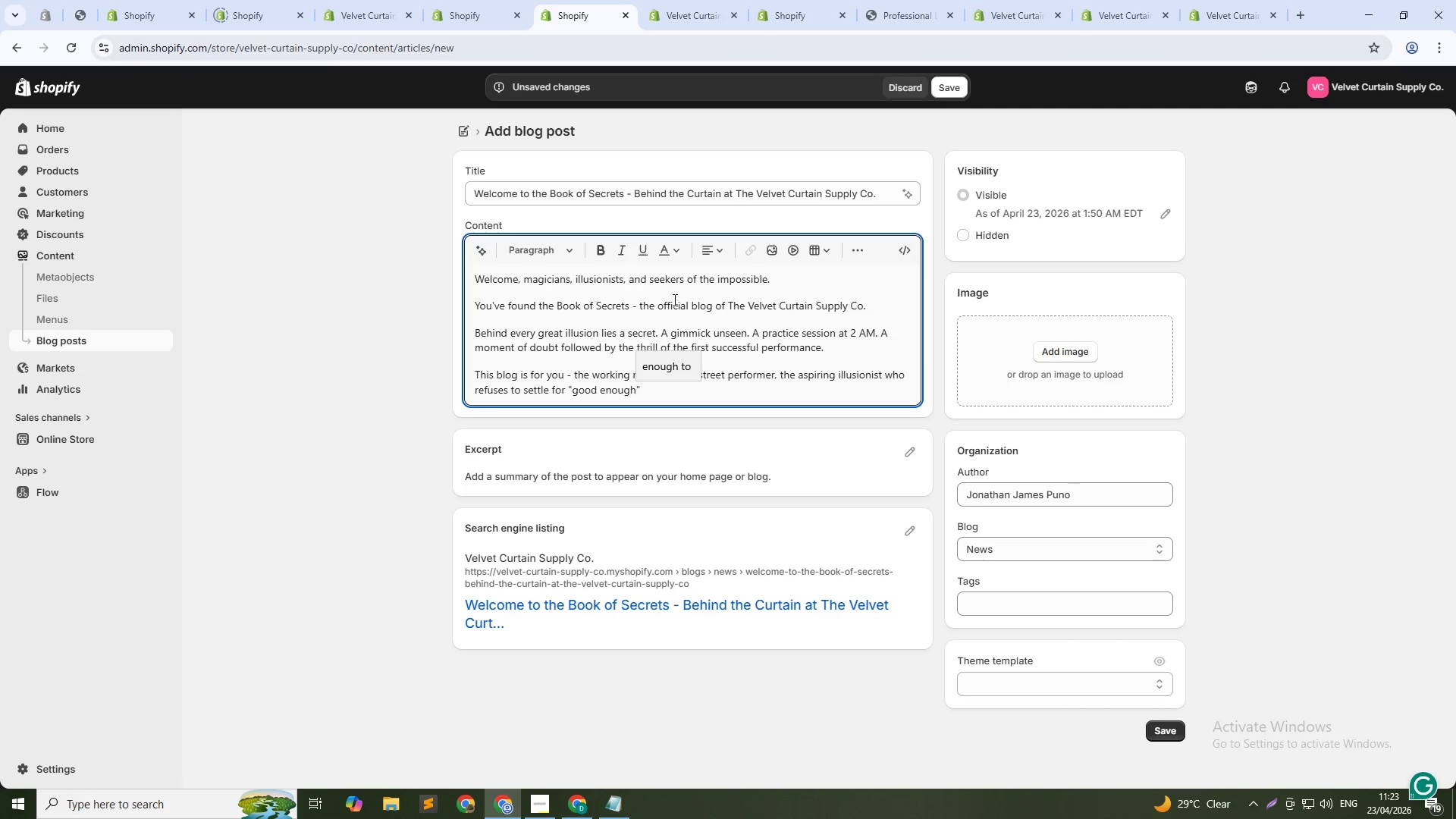 
key(ArrowDown)
 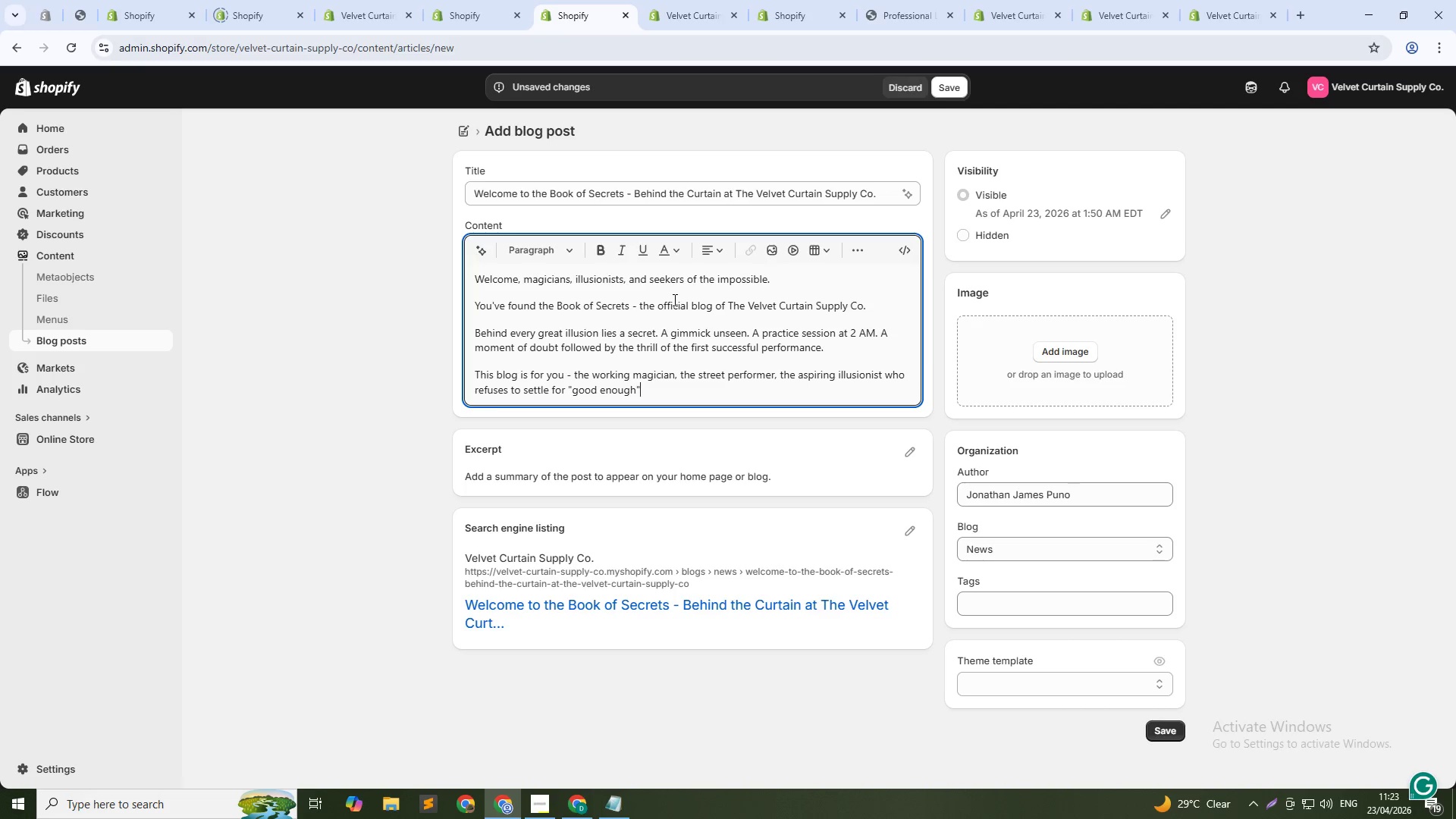 
key(Period)
 